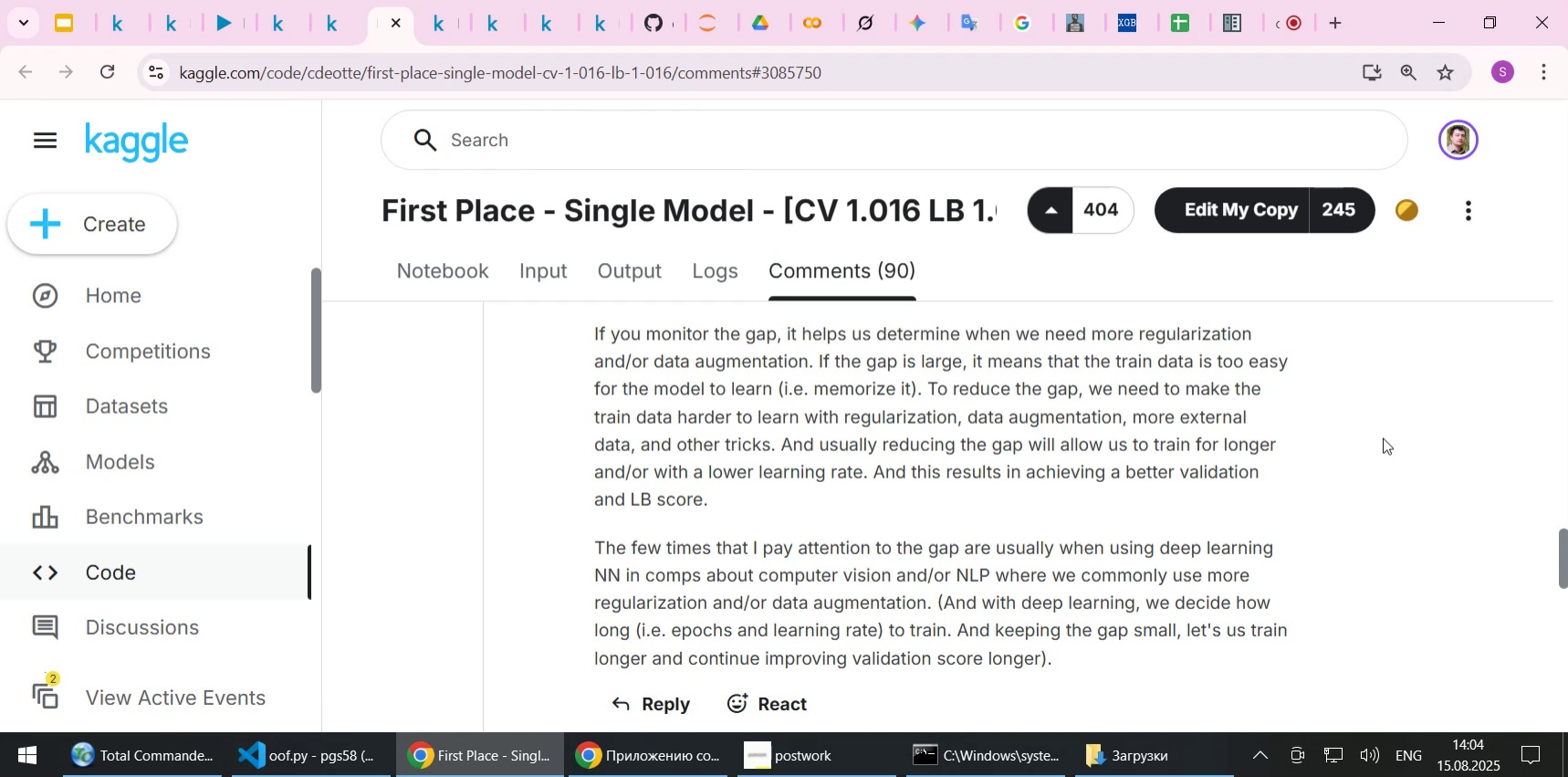 
scroll: coordinate [1285, 470], scroll_direction: down, amount: 1.0
 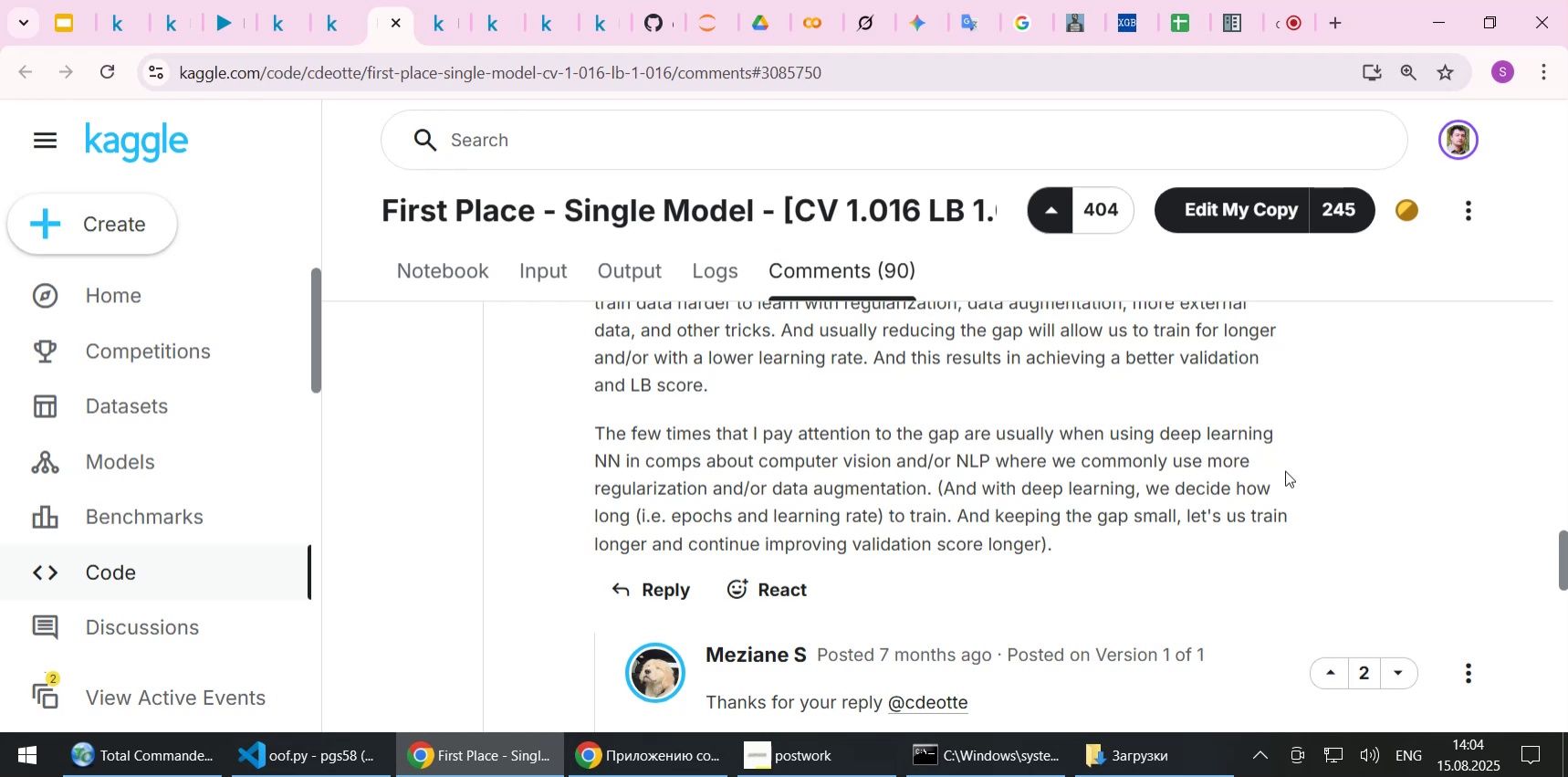 
wait(26.16)
 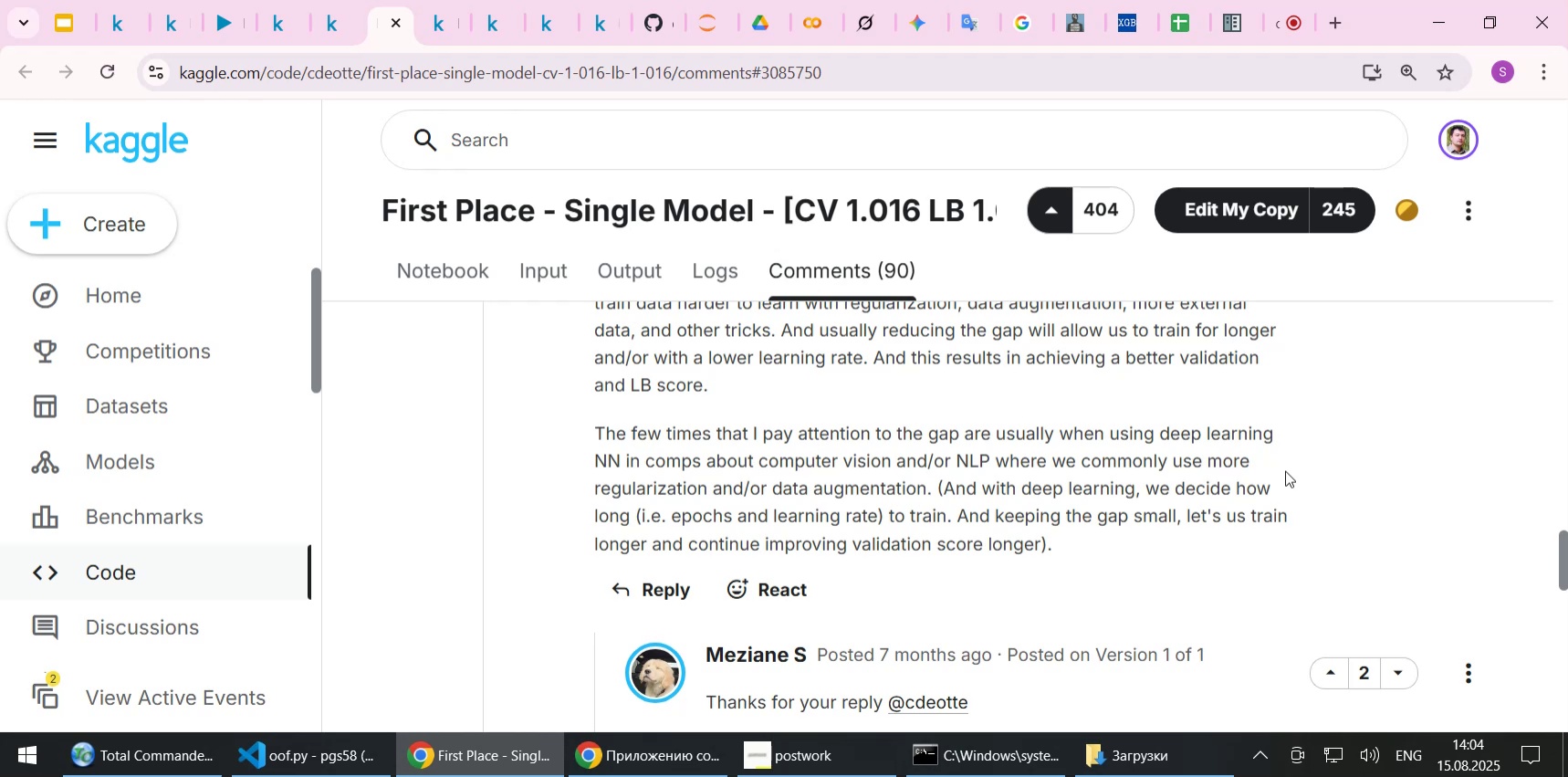 
scroll: coordinate [1285, 470], scroll_direction: down, amount: 1.0
 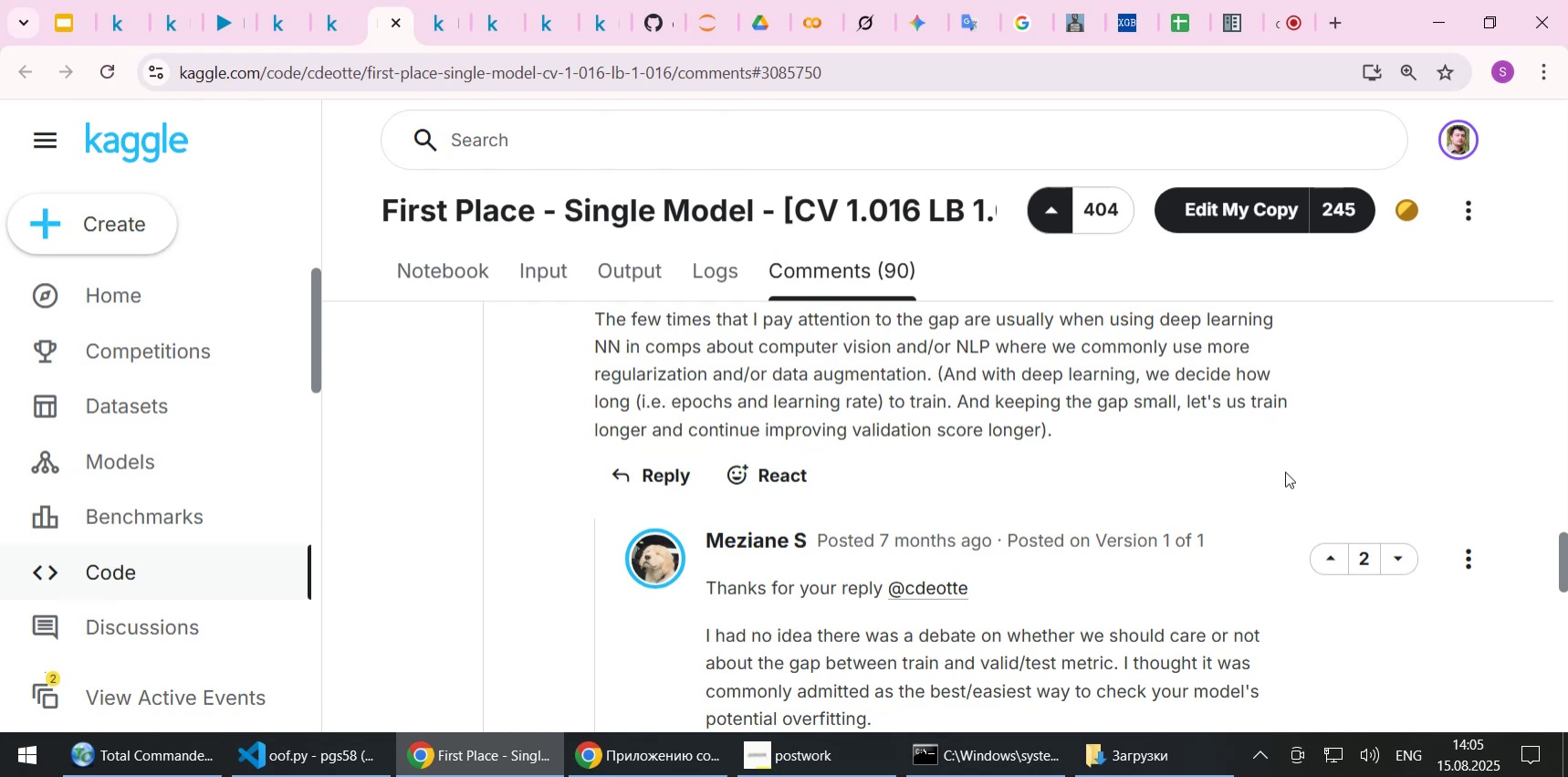 
wait(23.23)
 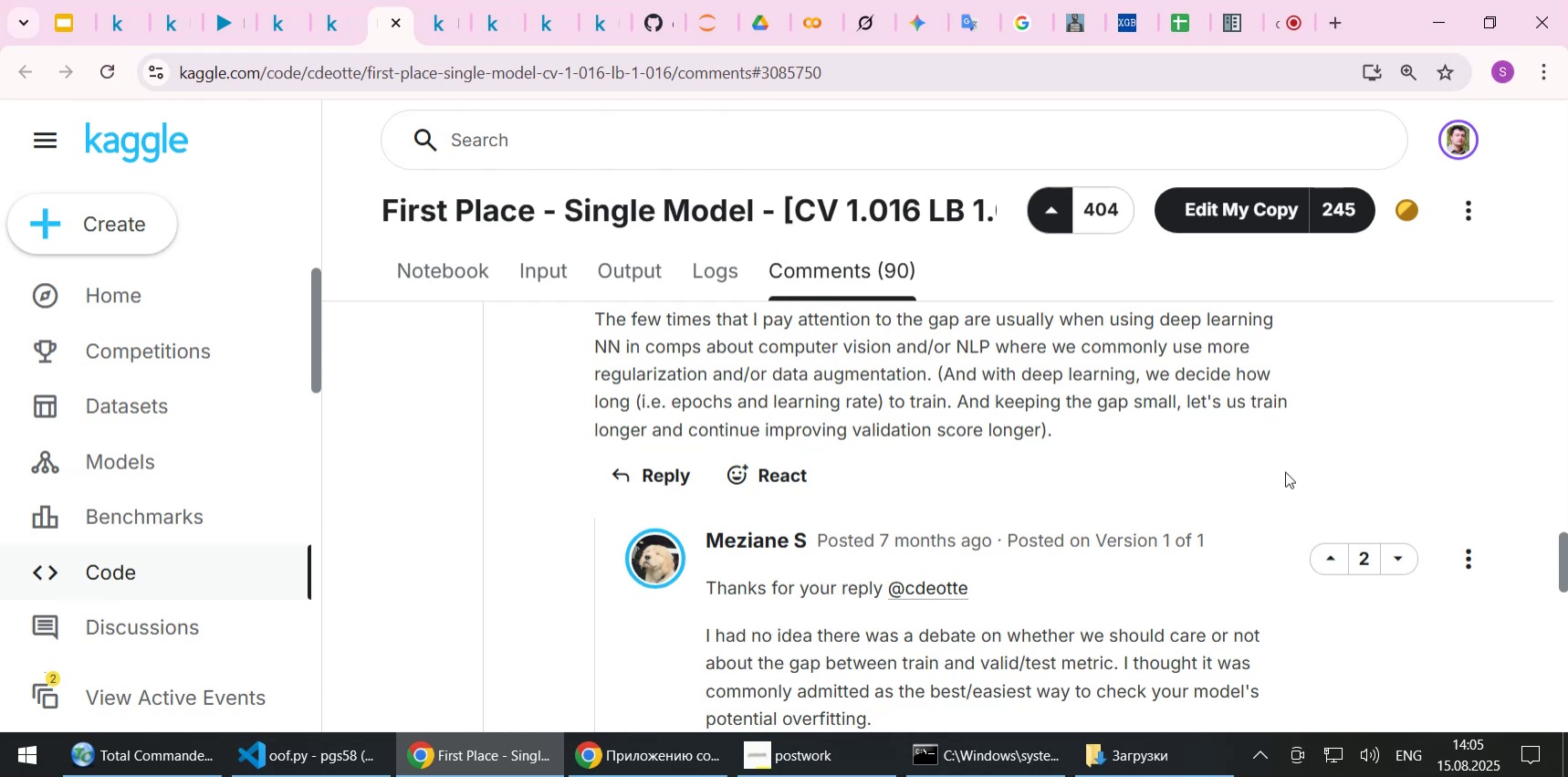 
scroll: coordinate [1259, 437], scroll_direction: down, amount: 2.0
 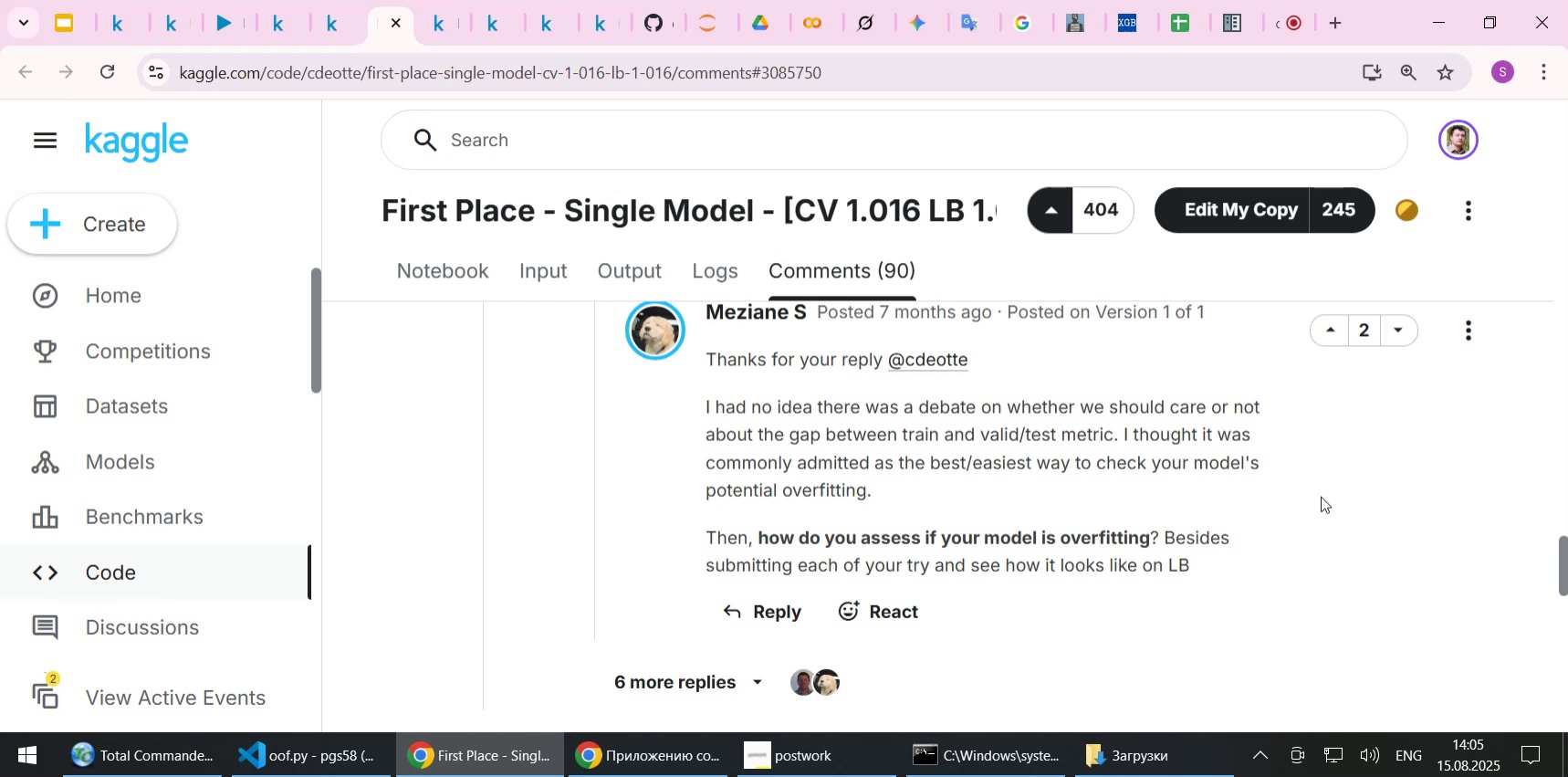 
wait(11.97)
 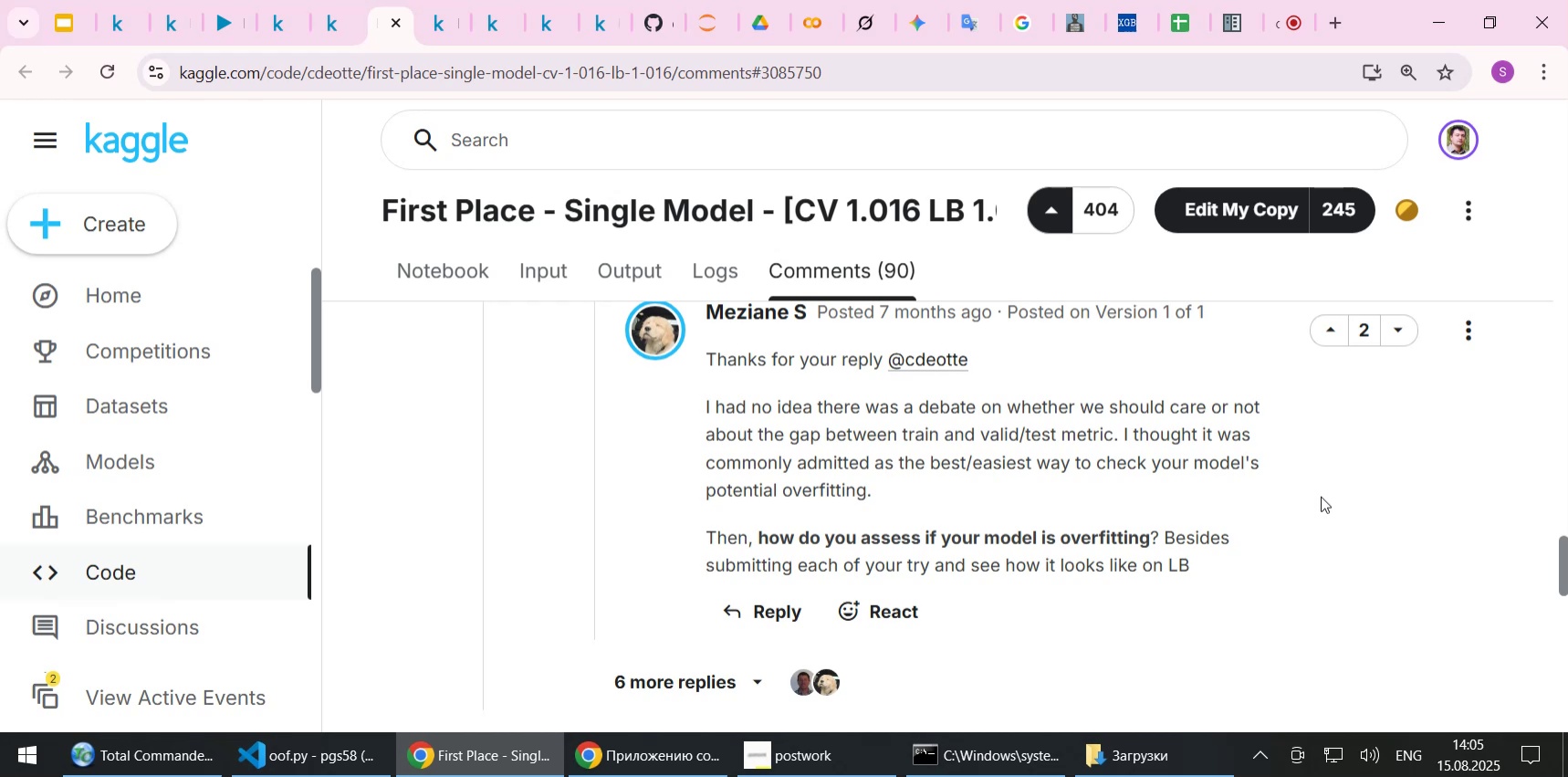 
scroll: coordinate [1321, 496], scroll_direction: down, amount: 1.0
 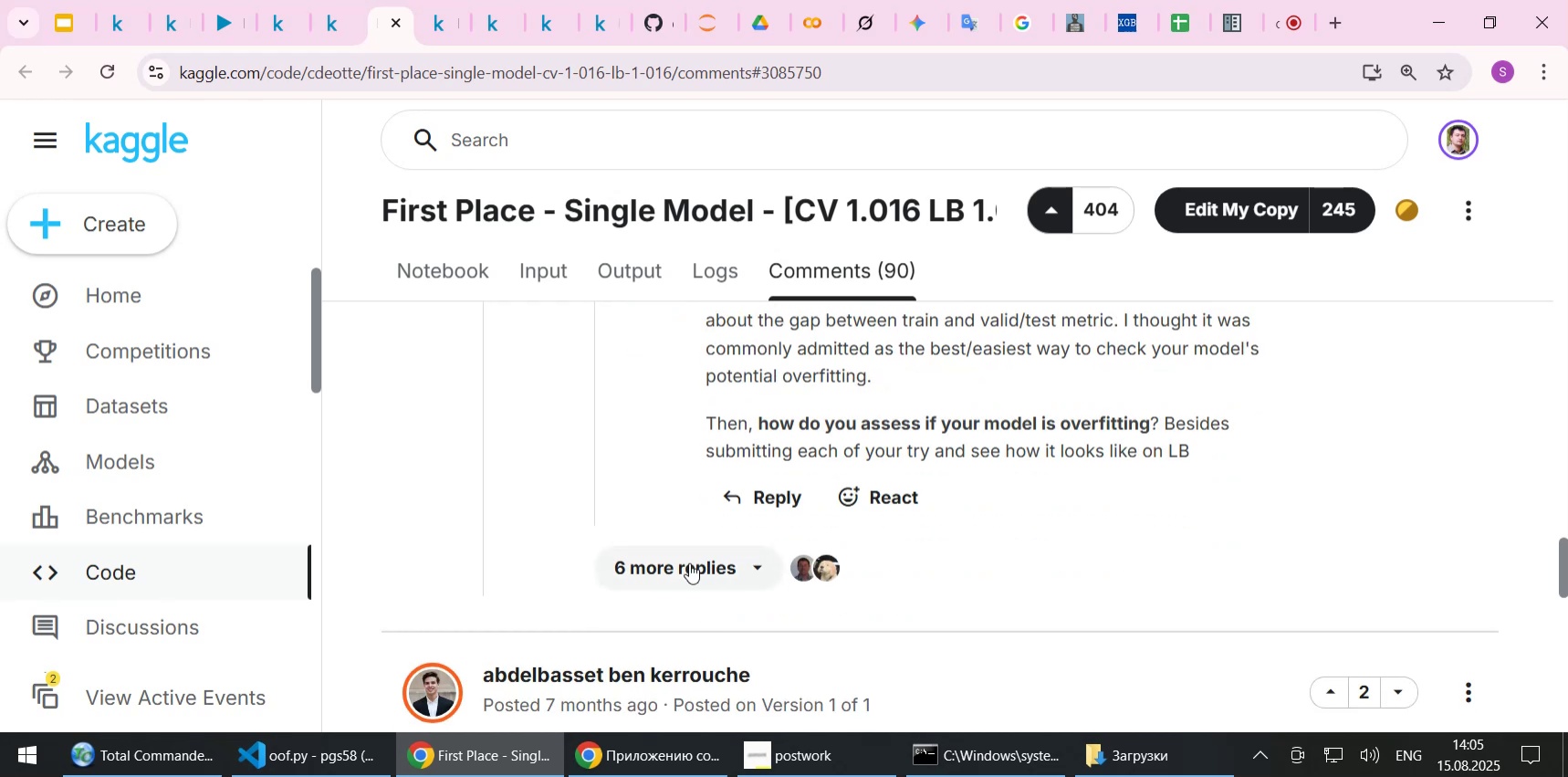 
left_click([680, 569])
 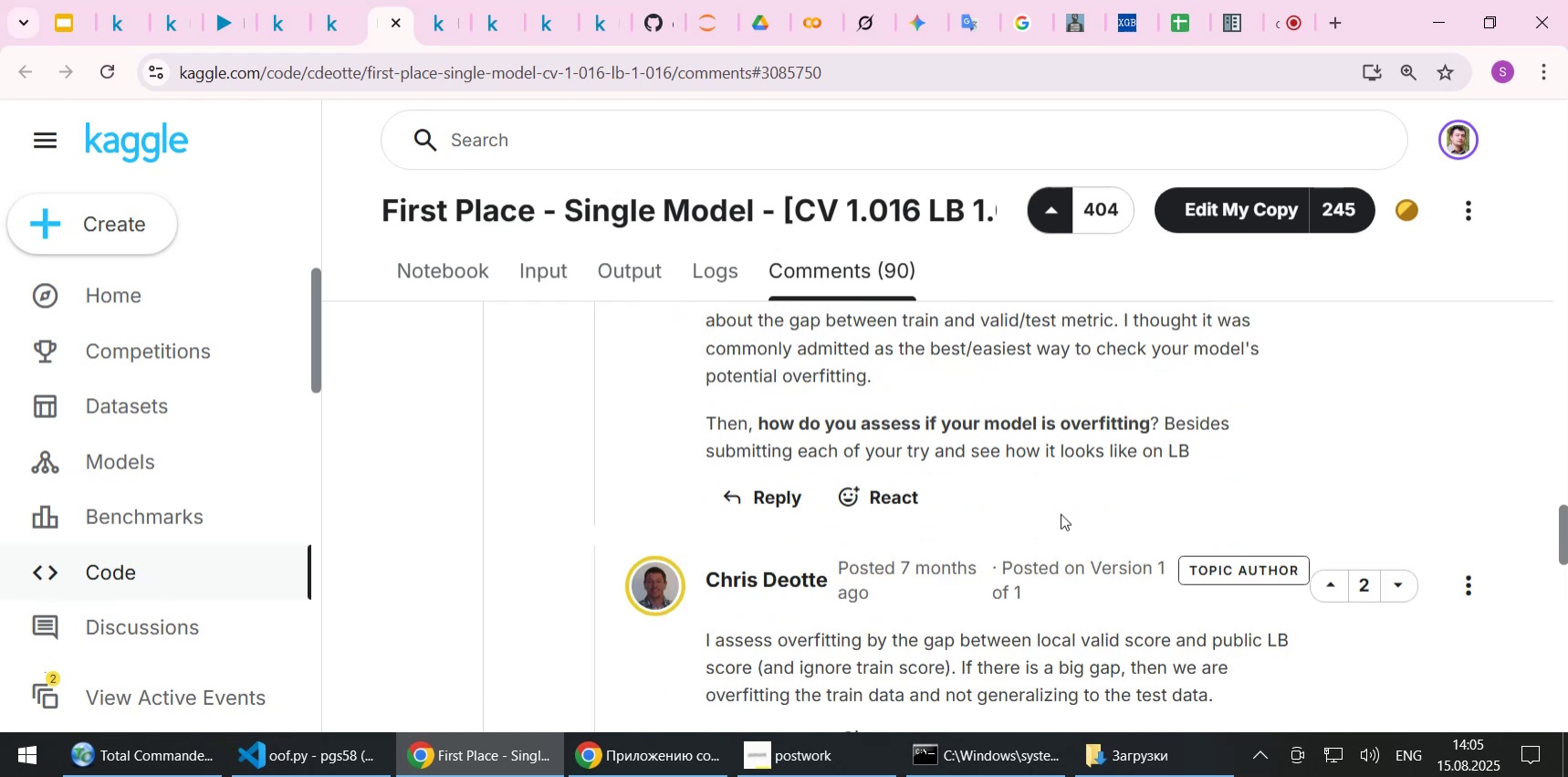 
scroll: coordinate [1061, 513], scroll_direction: up, amount: 1.0
 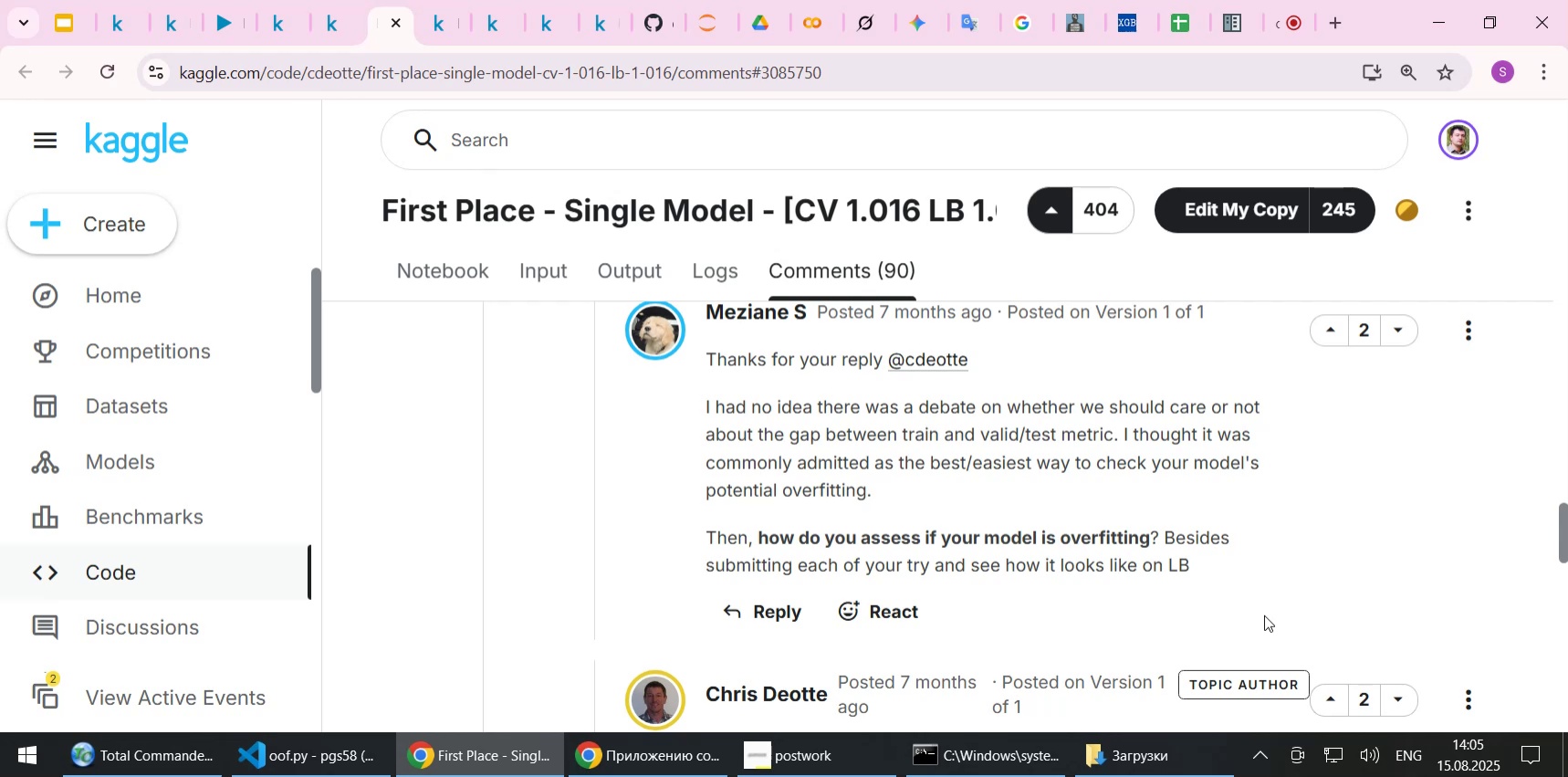 
scroll: coordinate [1264, 614], scroll_direction: down, amount: 1.0
 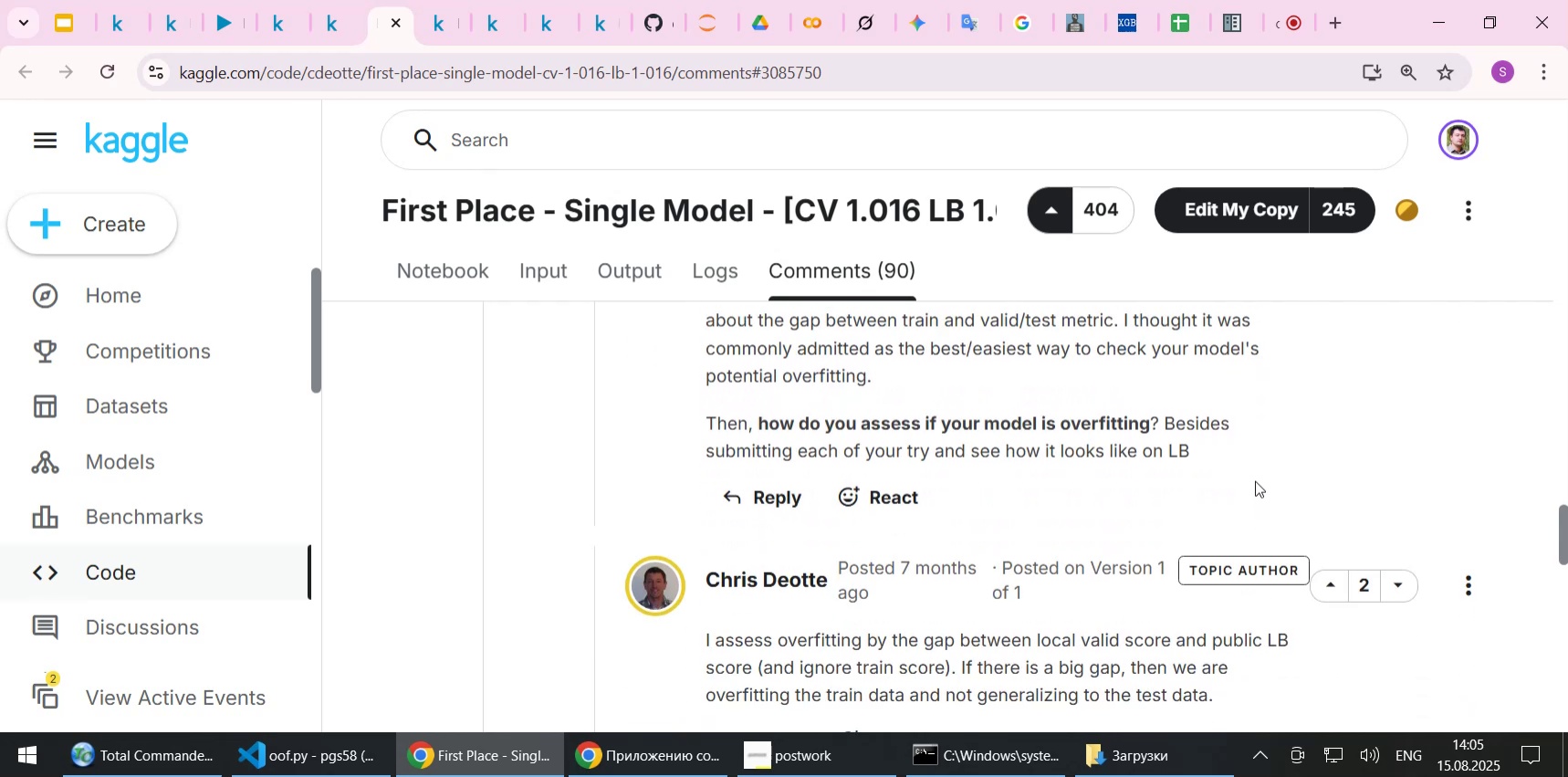 
wait(5.01)
 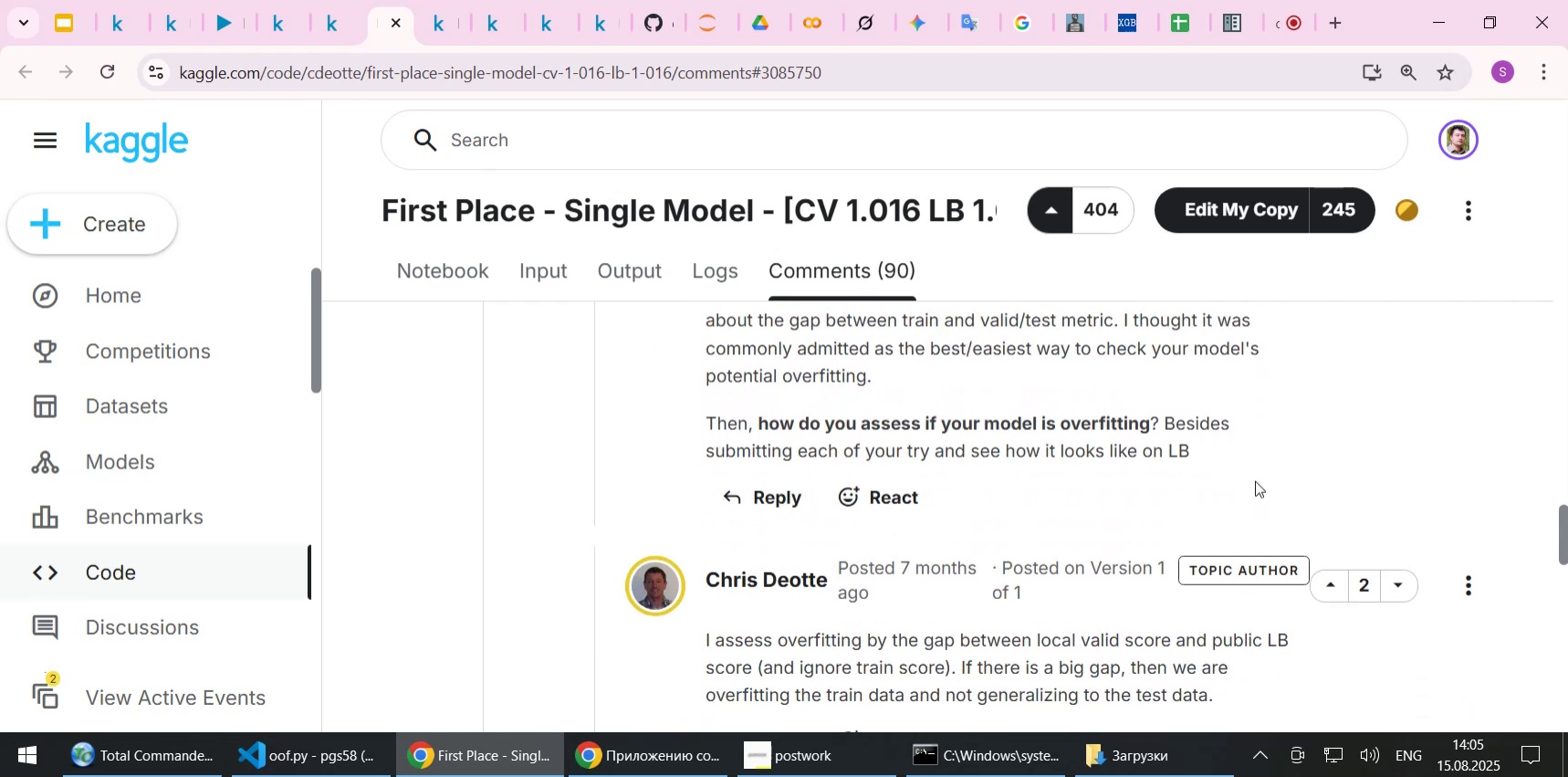 
scroll: coordinate [1255, 480], scroll_direction: down, amount: 1.0
 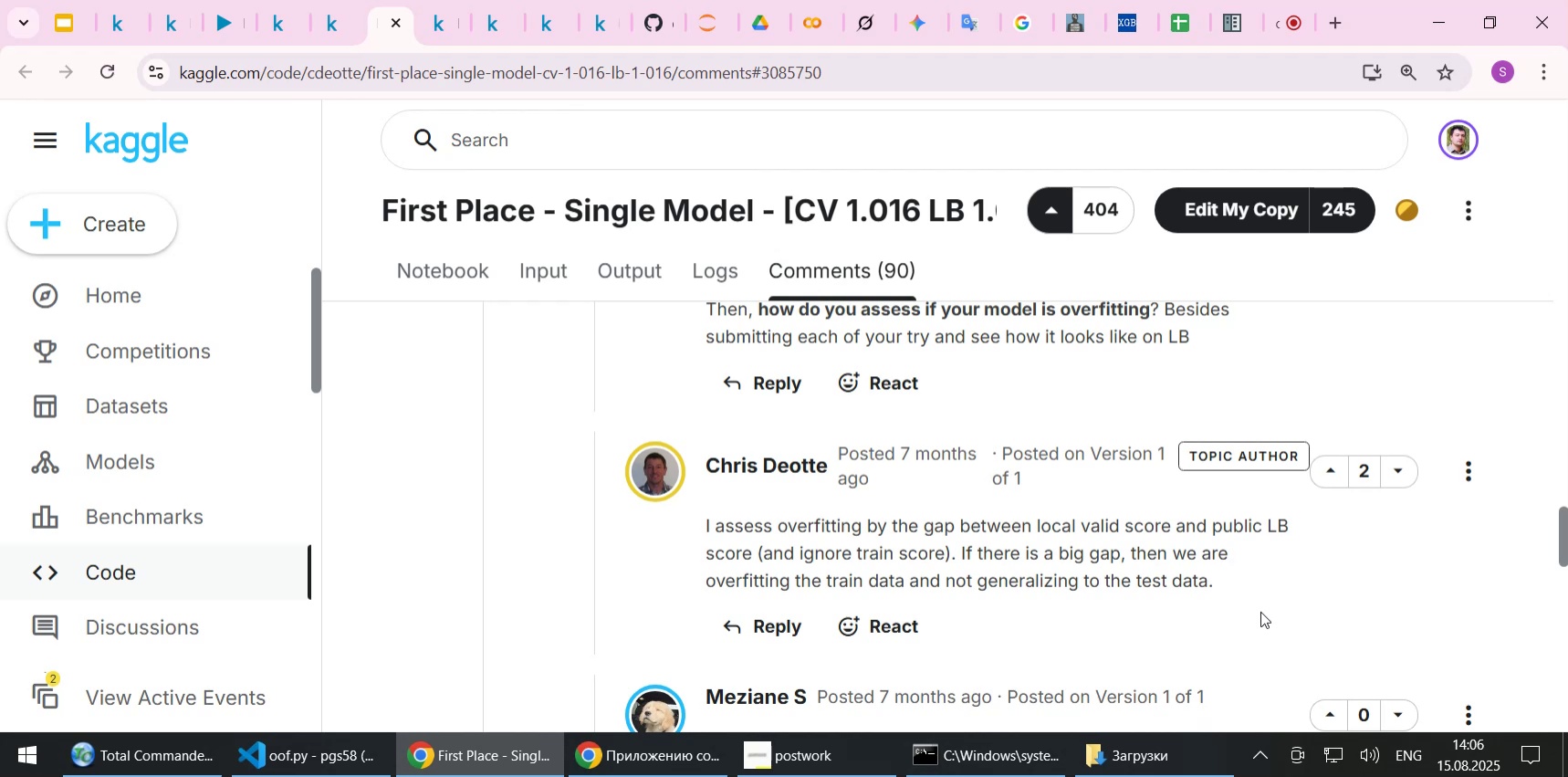 
wait(27.64)
 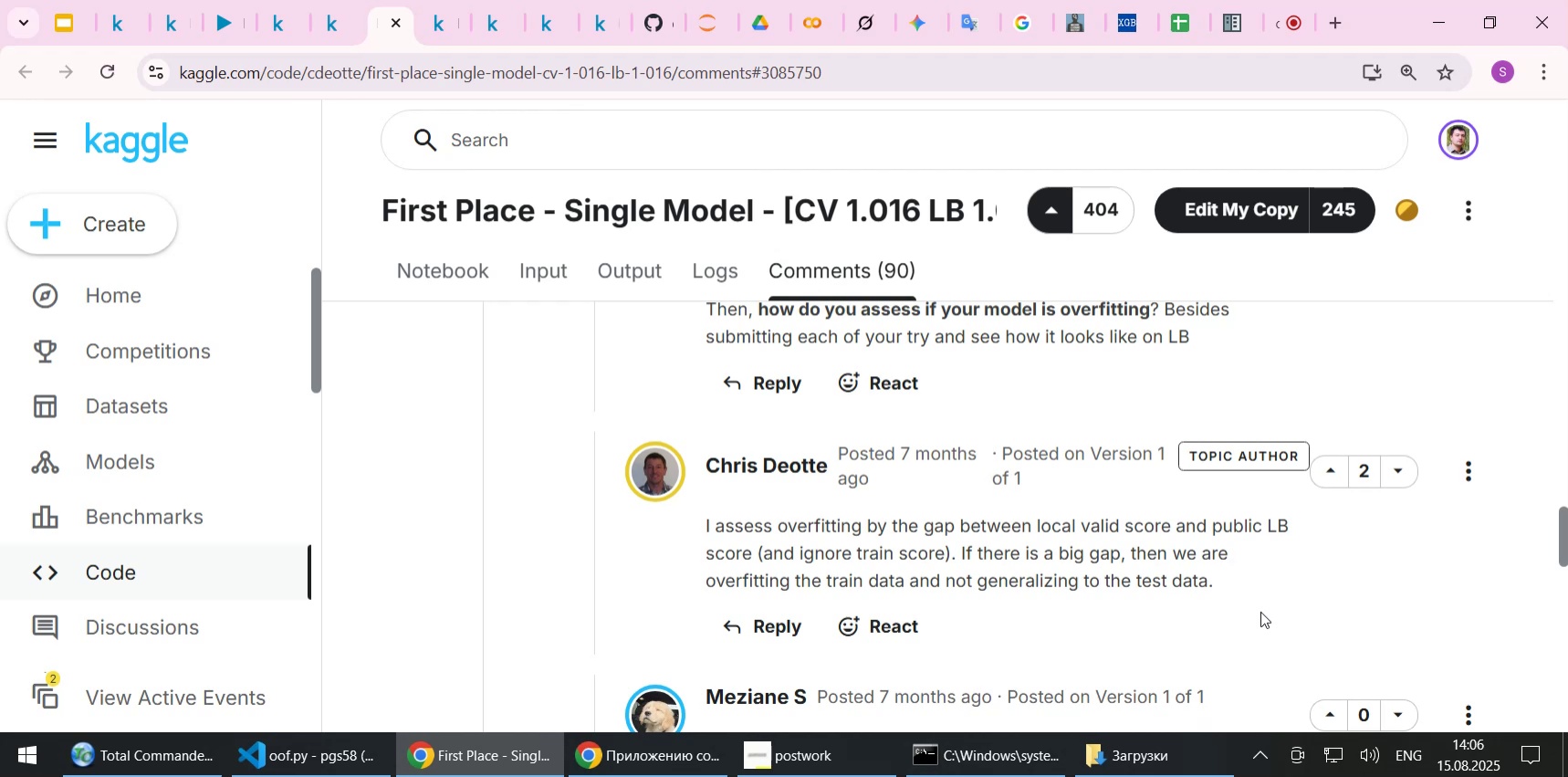 
scroll: coordinate [1205, 551], scroll_direction: down, amount: 3.0
 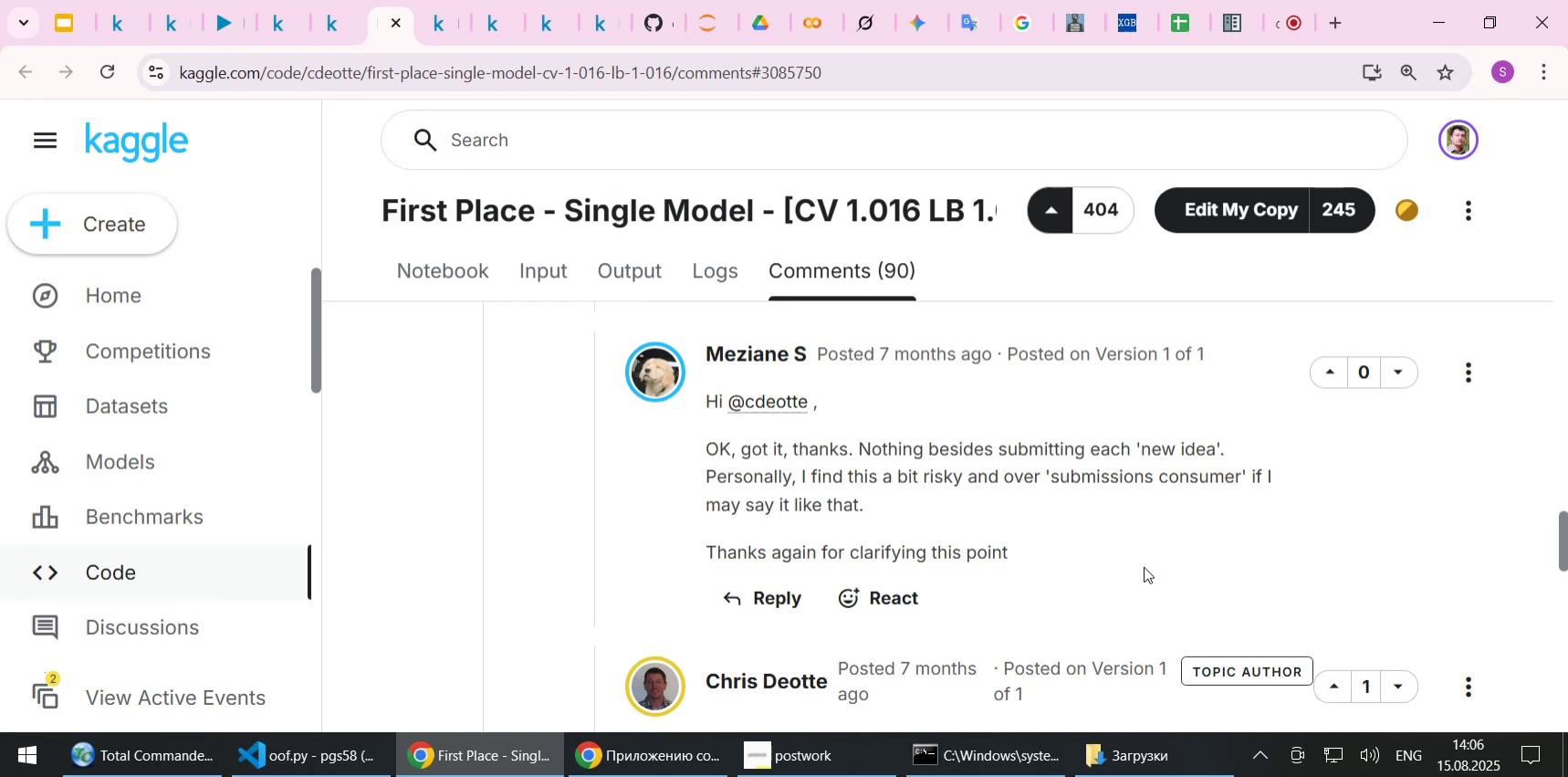 
wait(12.43)
 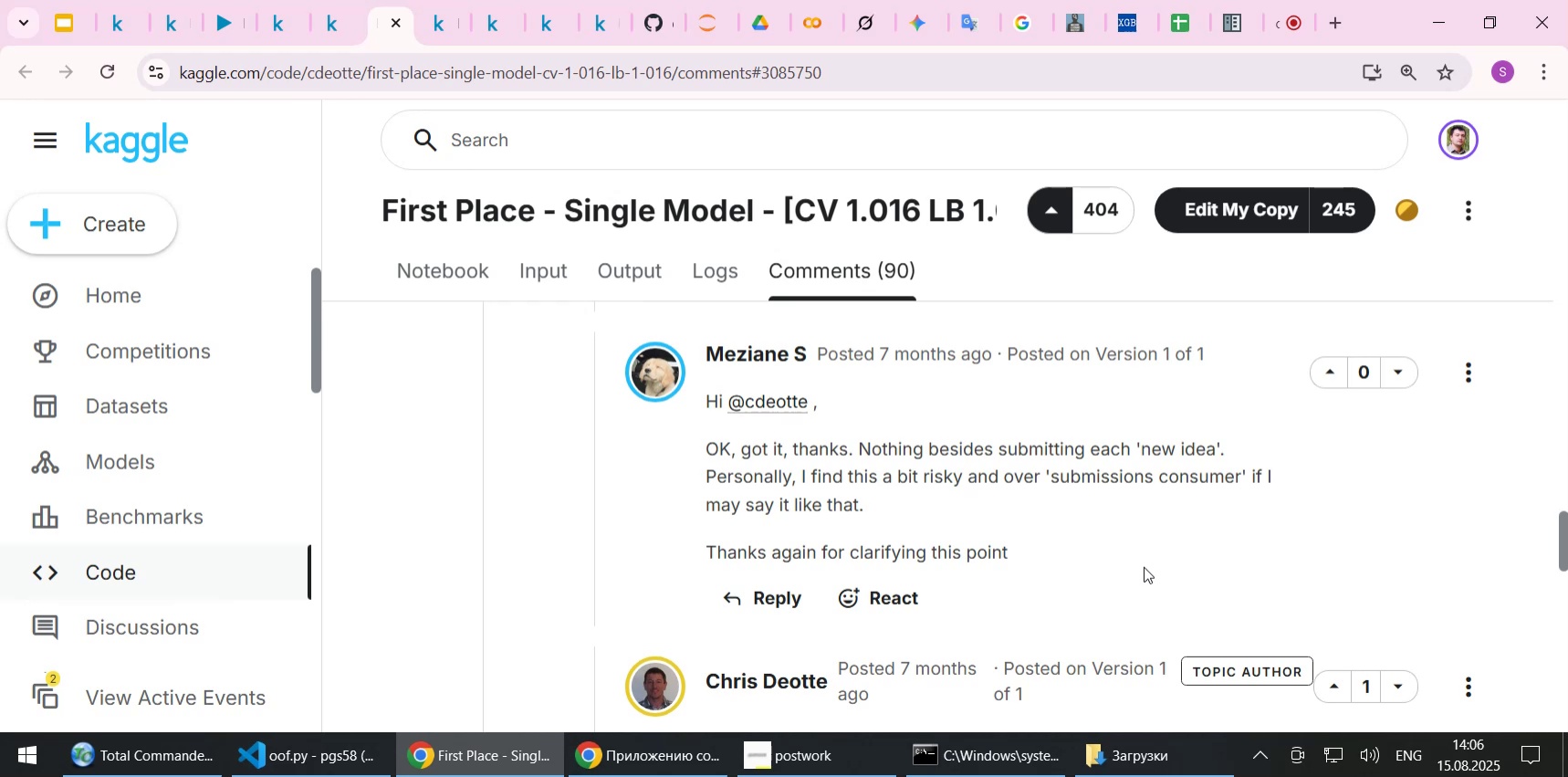 
scroll: coordinate [1144, 506], scroll_direction: down, amount: 3.0
 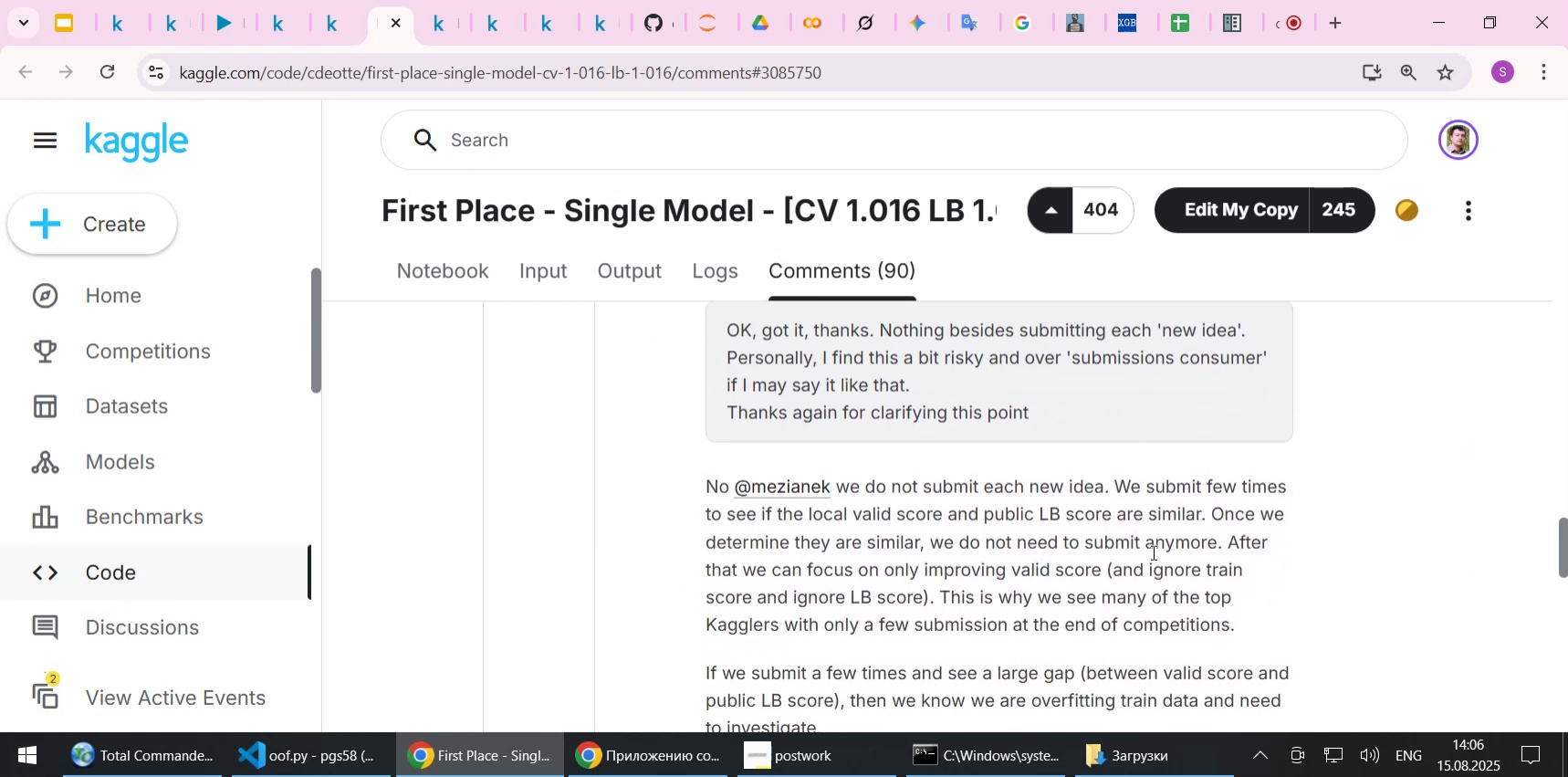 
scroll: coordinate [1152, 551], scroll_direction: up, amount: 1.0
 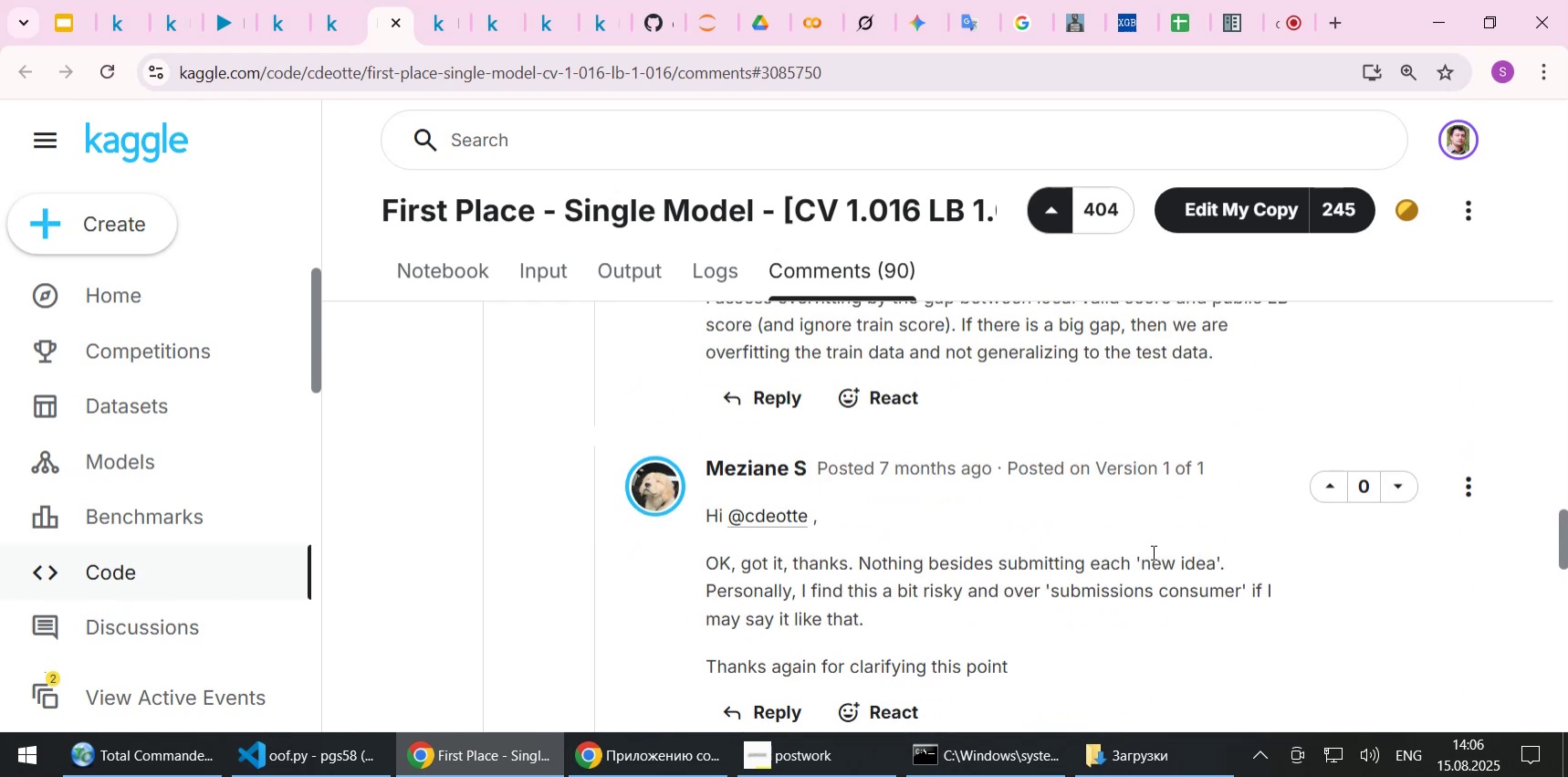 
scroll: coordinate [1154, 560], scroll_direction: down, amount: 5.0
 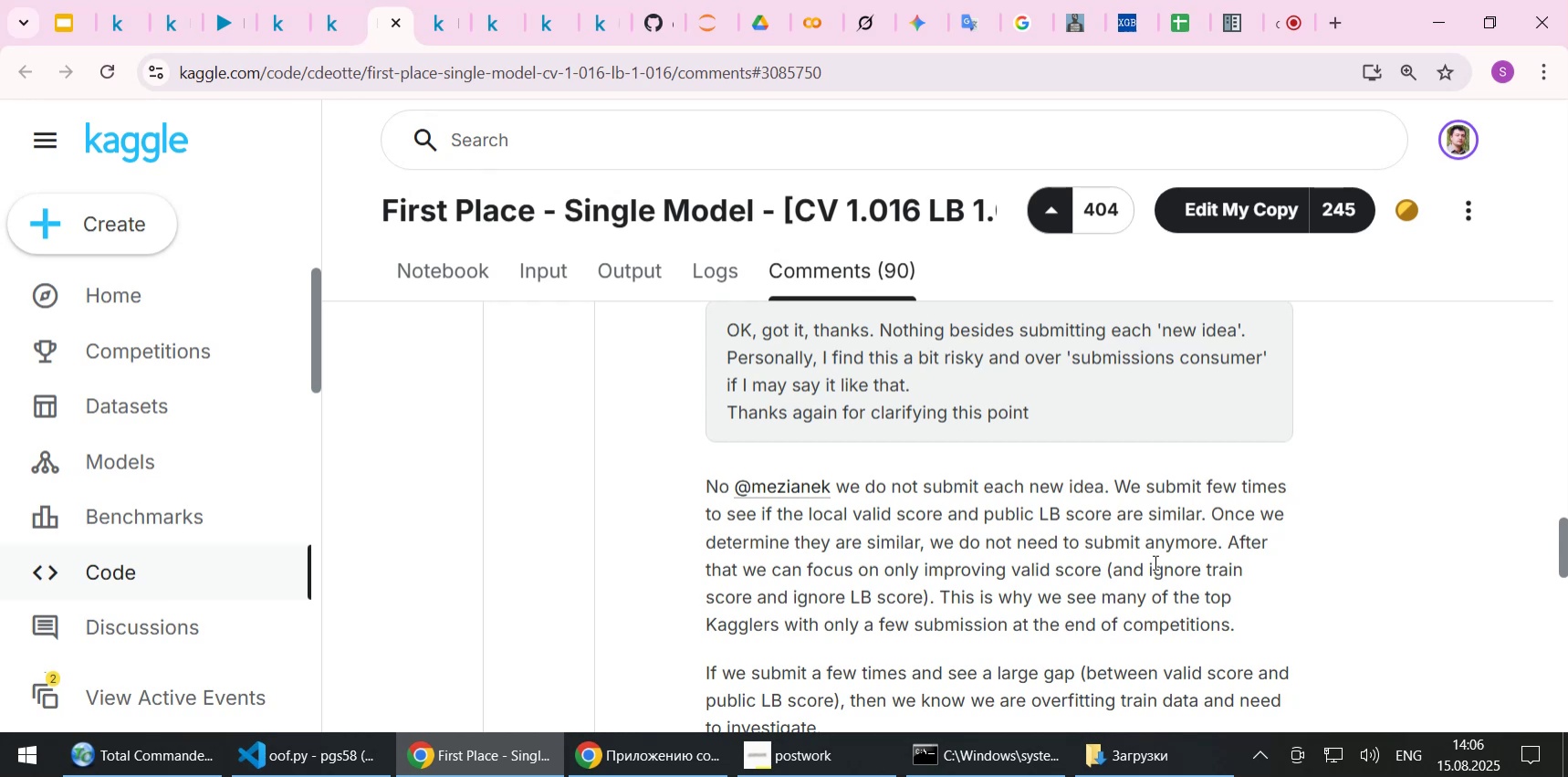 
wait(6.64)
 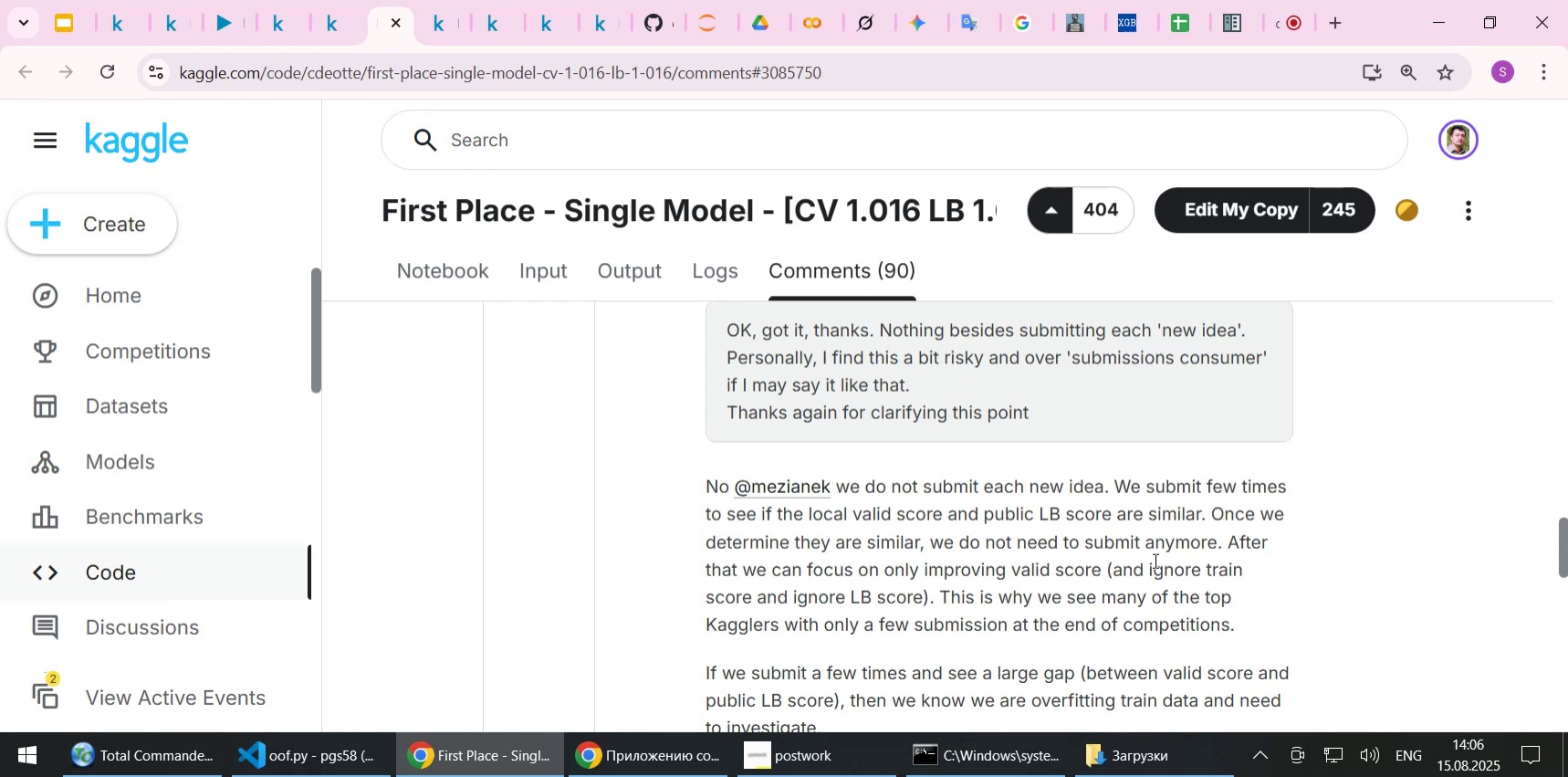 
scroll: coordinate [1154, 562], scroll_direction: down, amount: 1.0
 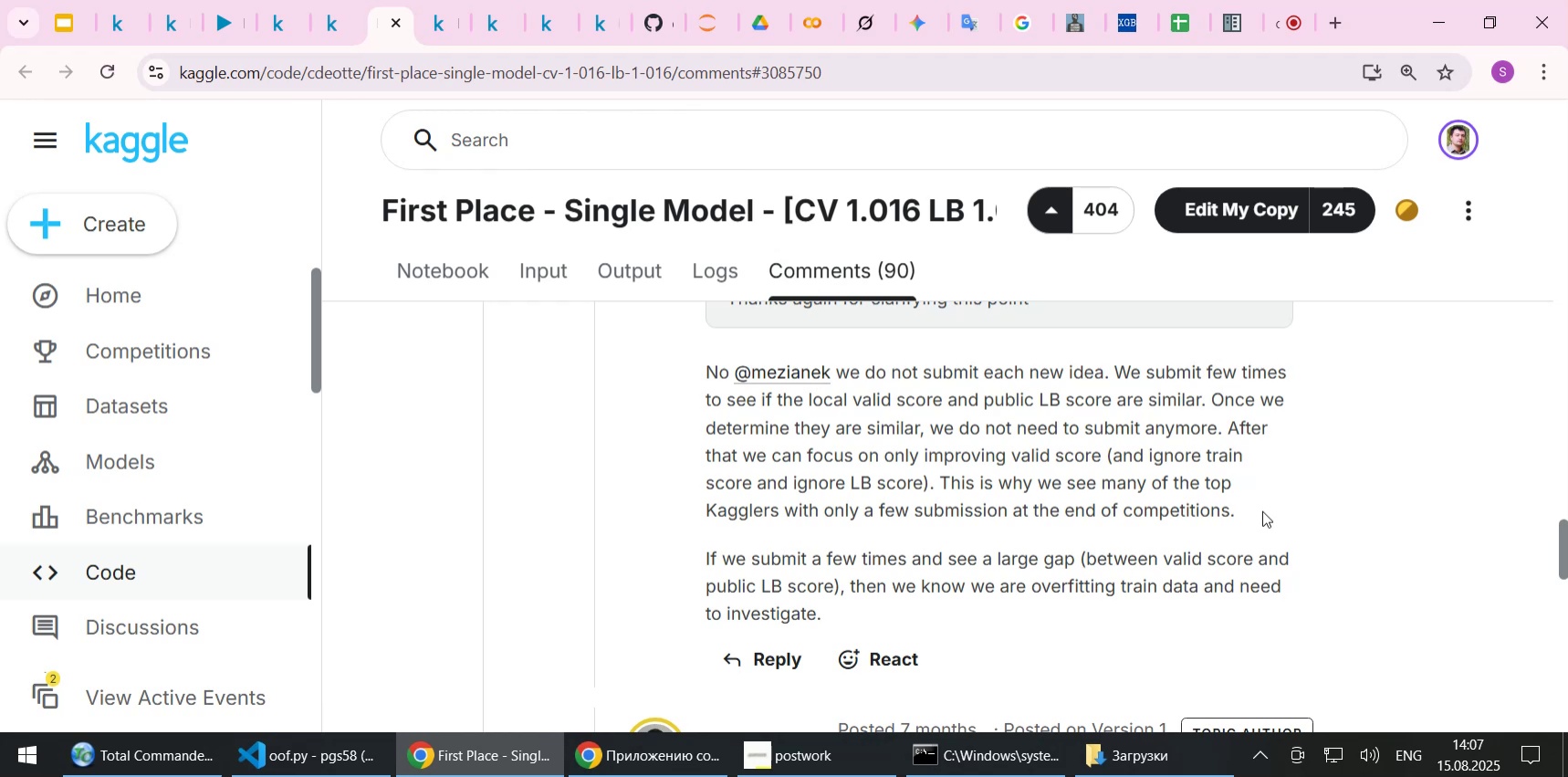 
wait(42.14)
 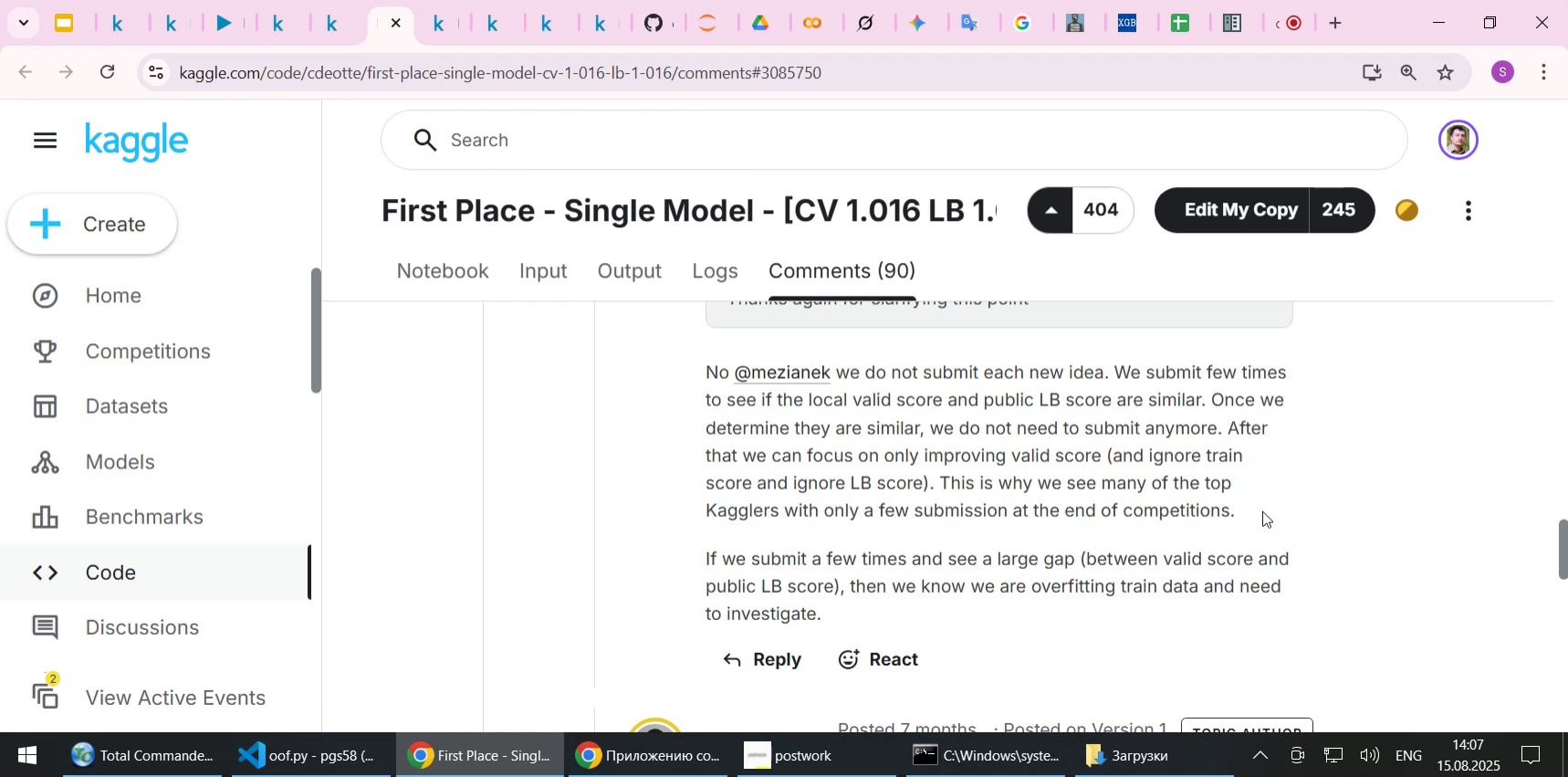 
scroll: coordinate [1300, 390], scroll_direction: down, amount: 4.0
 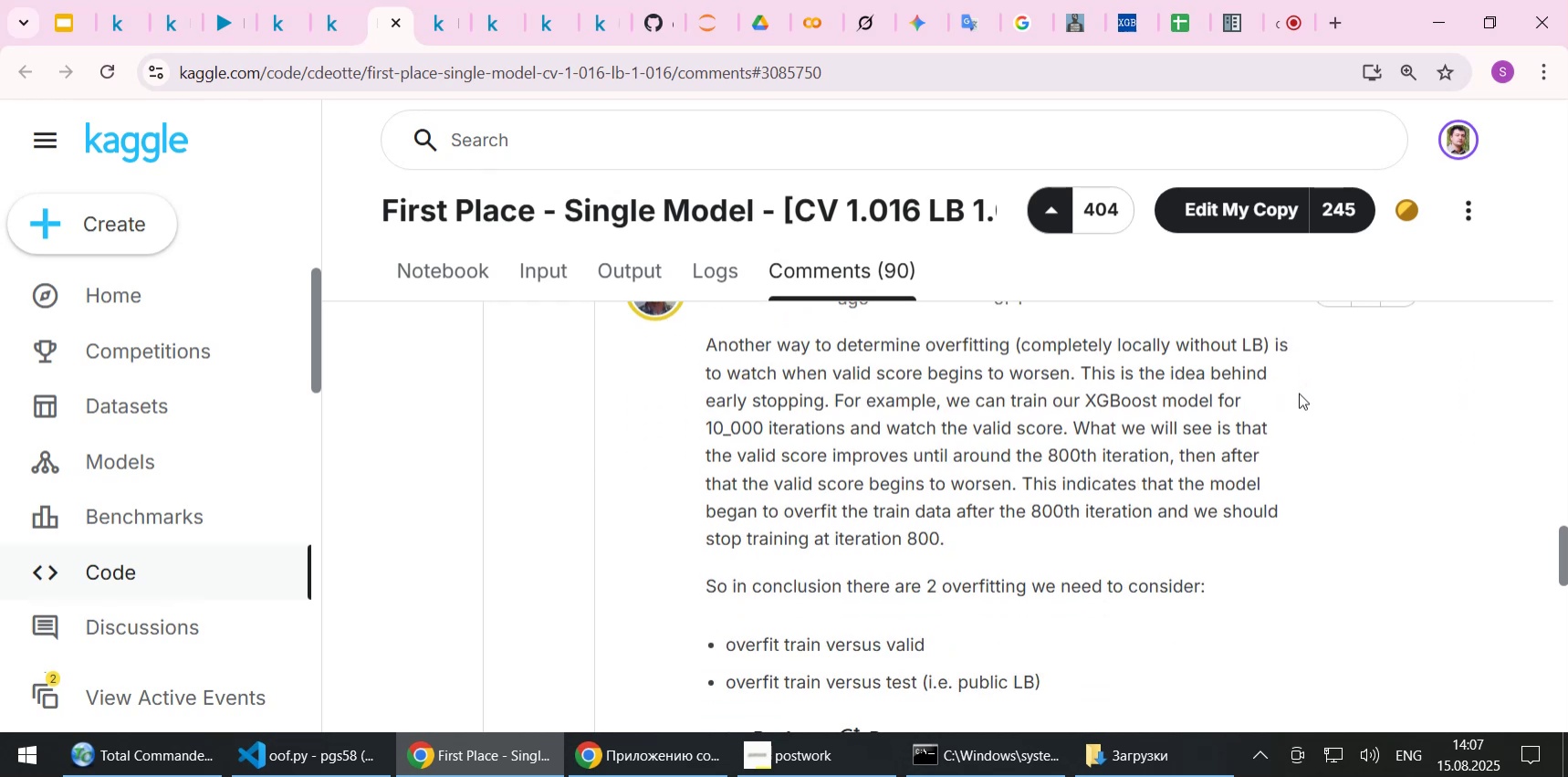 
scroll: coordinate [1293, 413], scroll_direction: up, amount: 1.0
 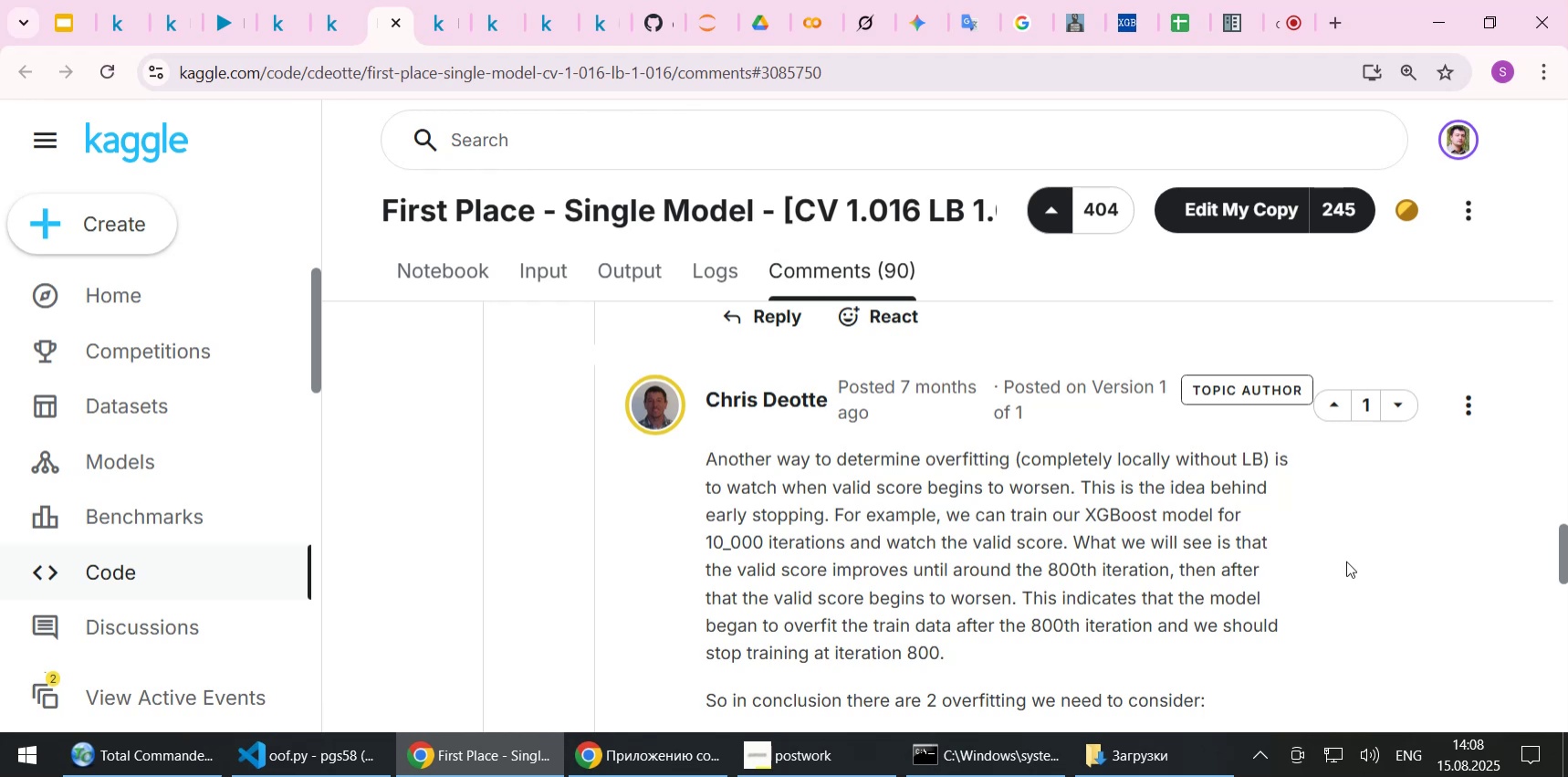 
wait(34.64)
 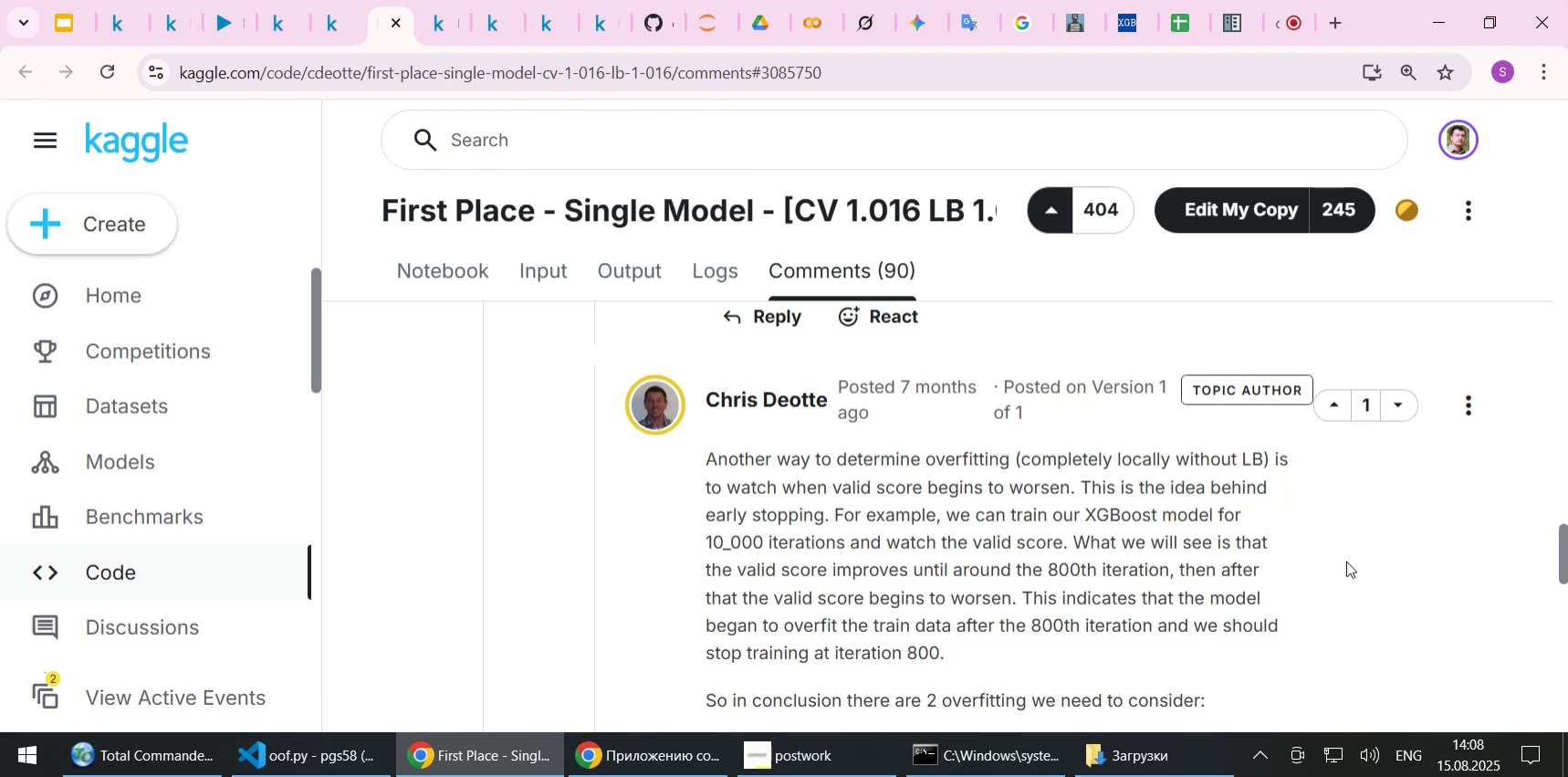 
scroll: coordinate [1280, 555], scroll_direction: down, amount: 2.0
 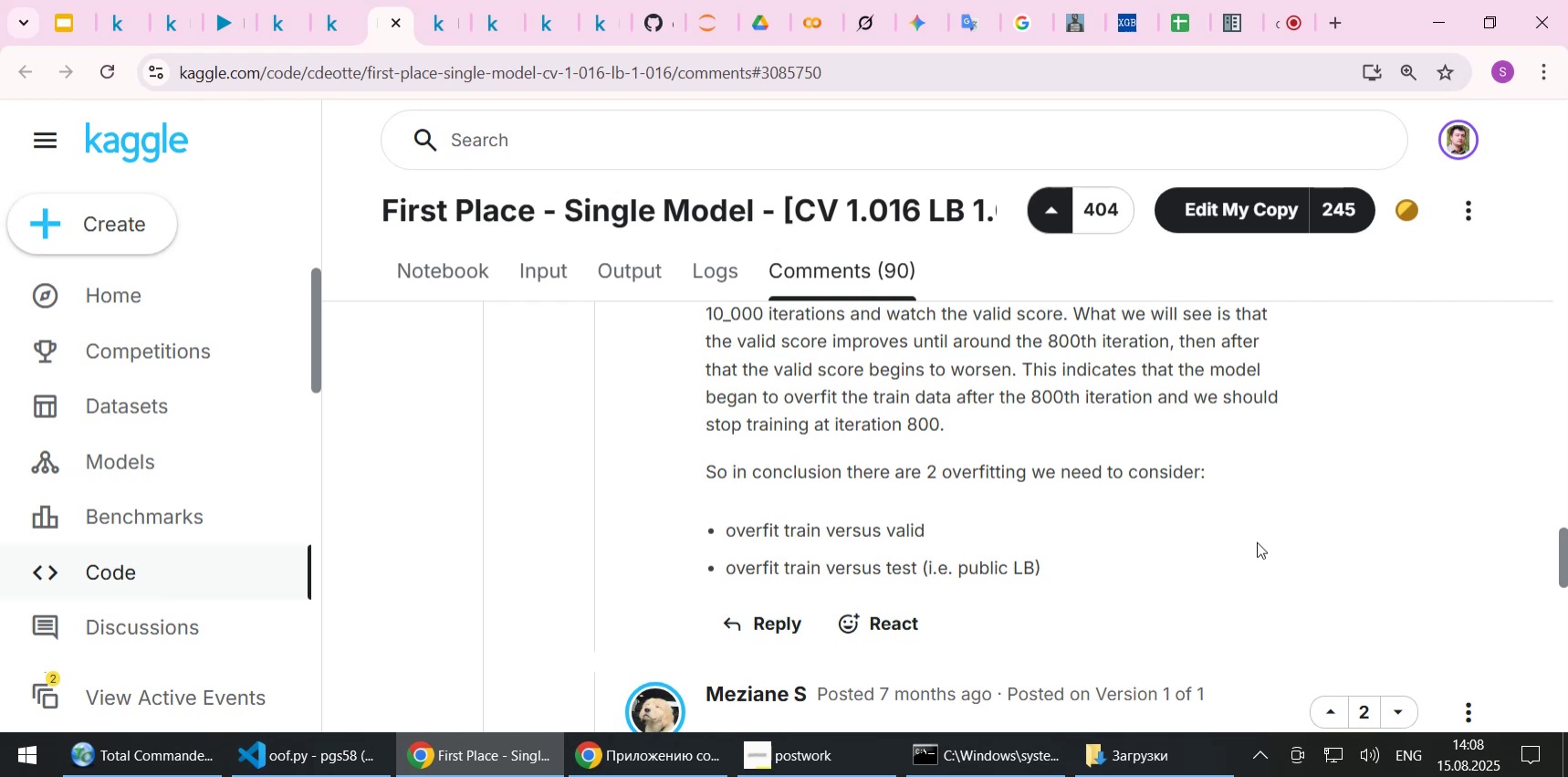 
wait(11.38)
 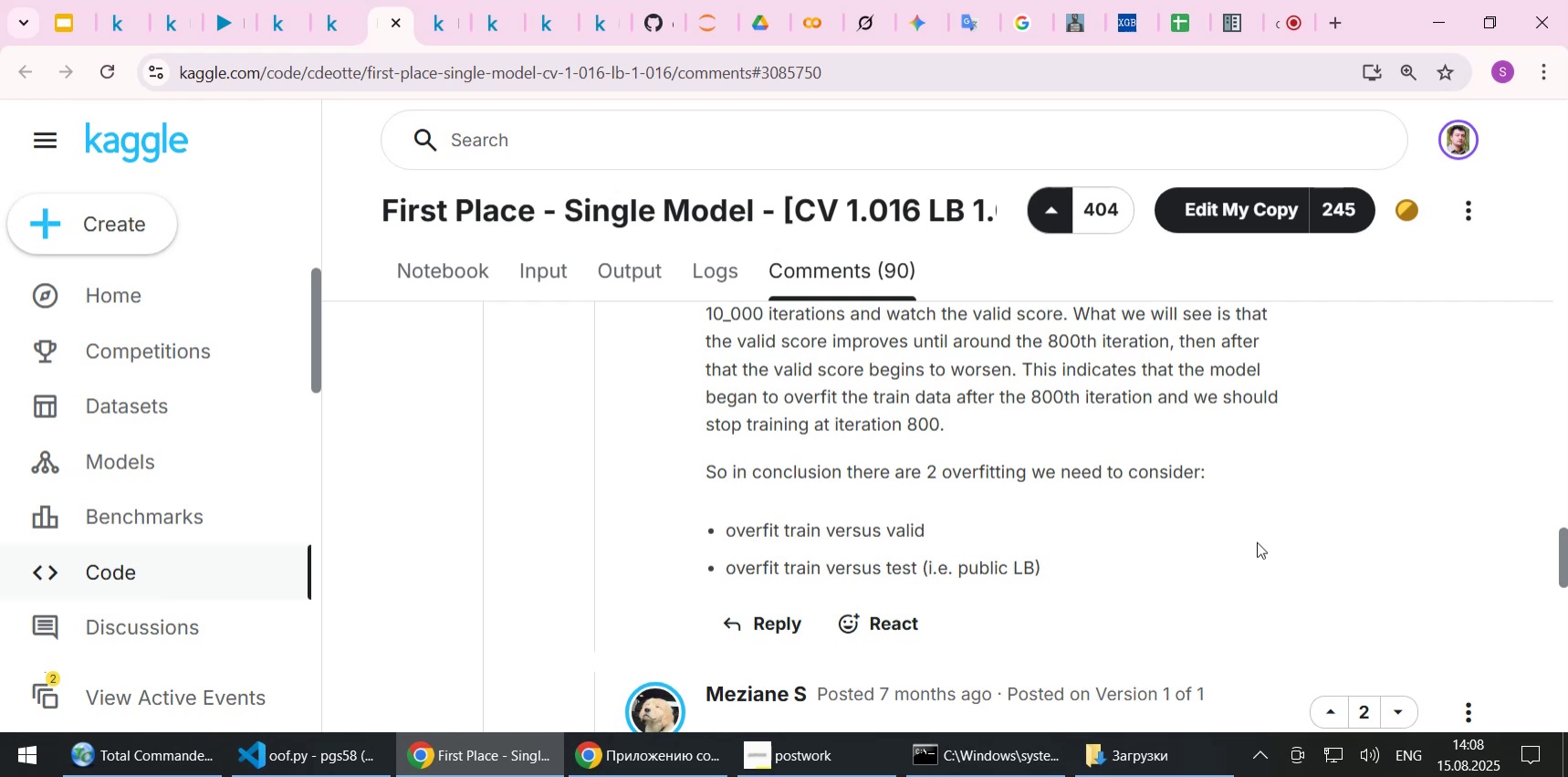 
scroll: coordinate [1257, 541], scroll_direction: down, amount: 2.0
 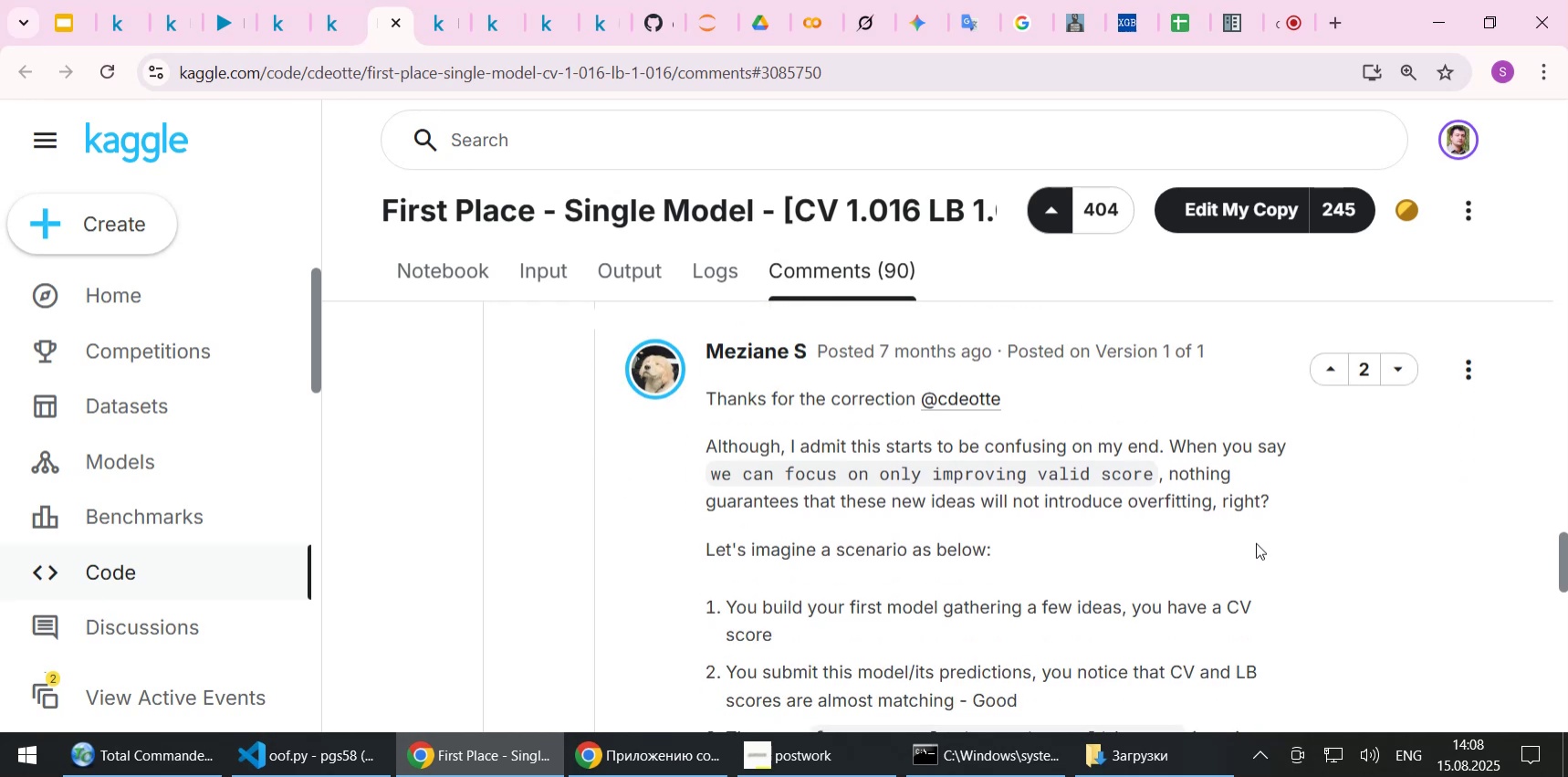 
wait(13.5)
 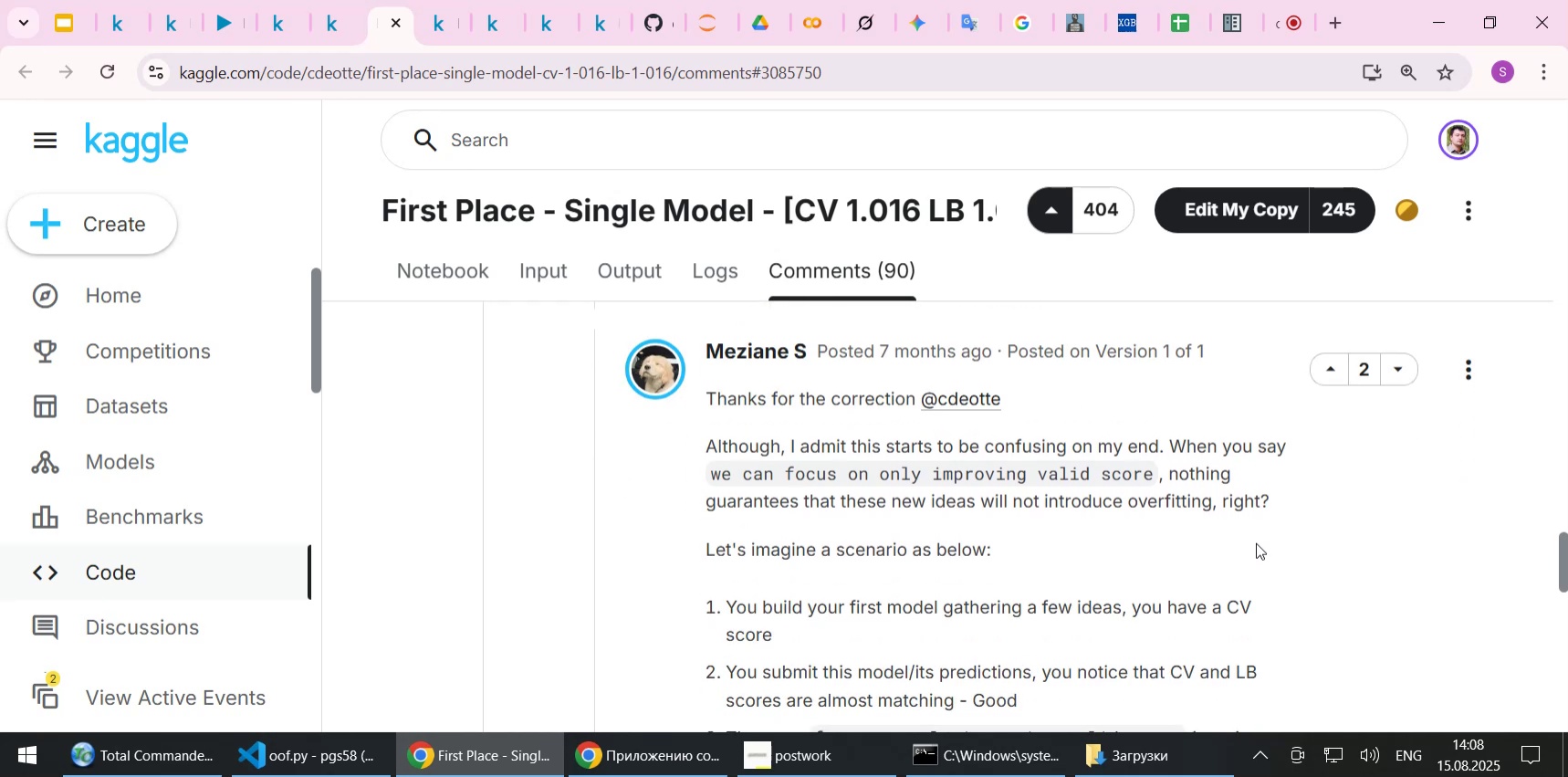 
scroll: coordinate [1256, 544], scroll_direction: down, amount: 6.0
 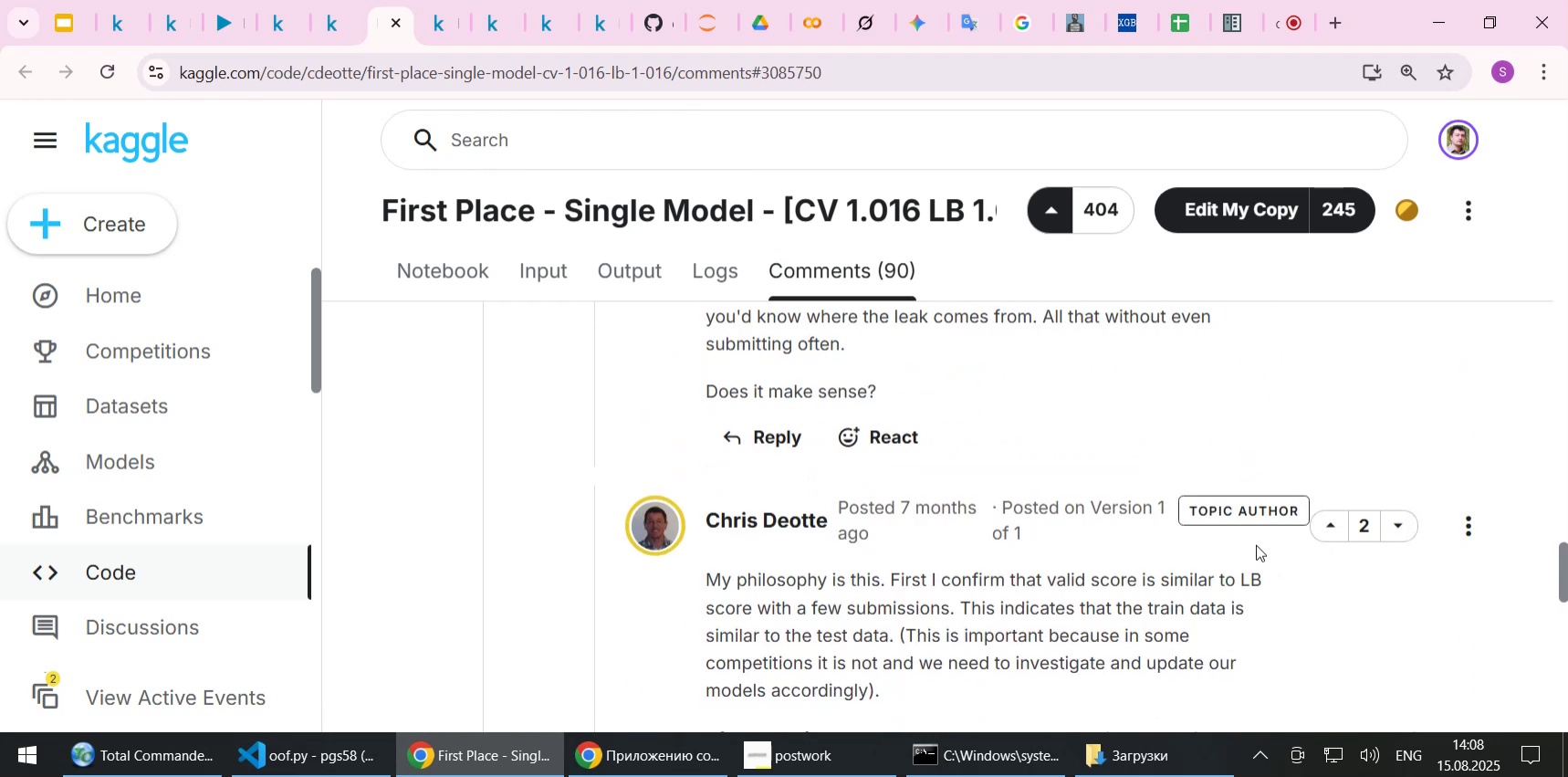 
scroll: coordinate [1256, 544], scroll_direction: up, amount: 6.0
 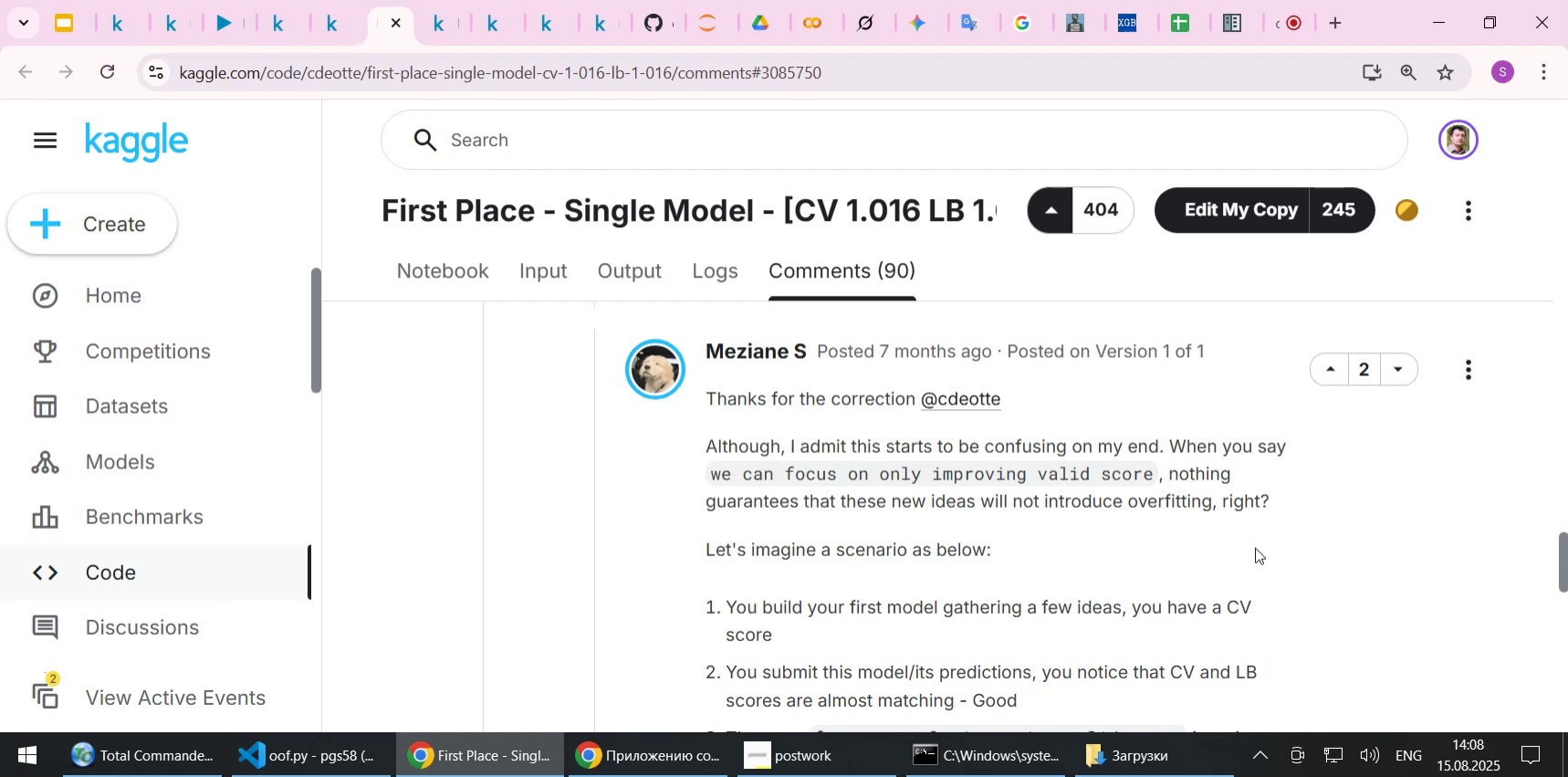 
wait(5.75)
 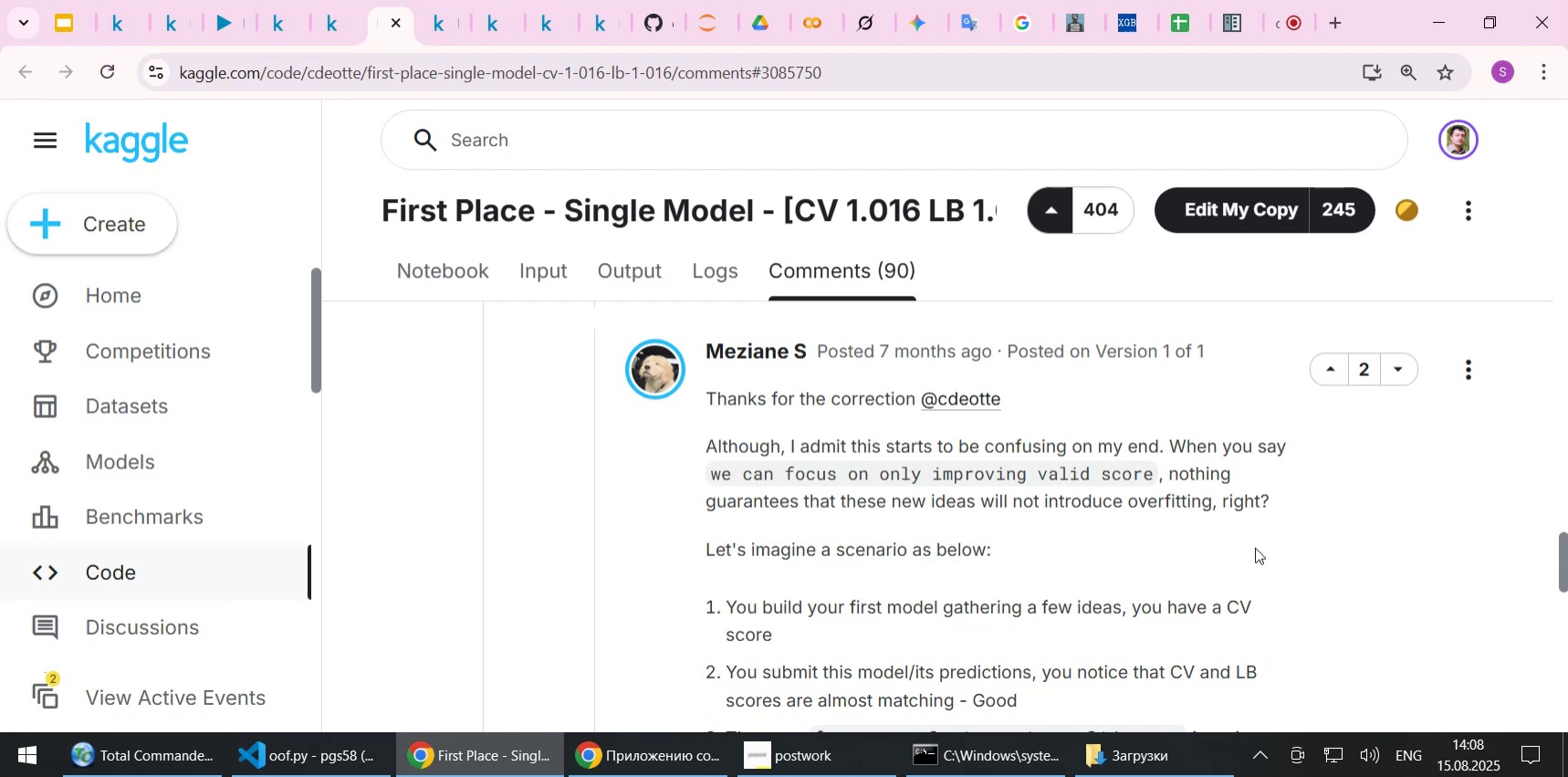 
scroll: coordinate [1255, 547], scroll_direction: down, amount: 1.0
 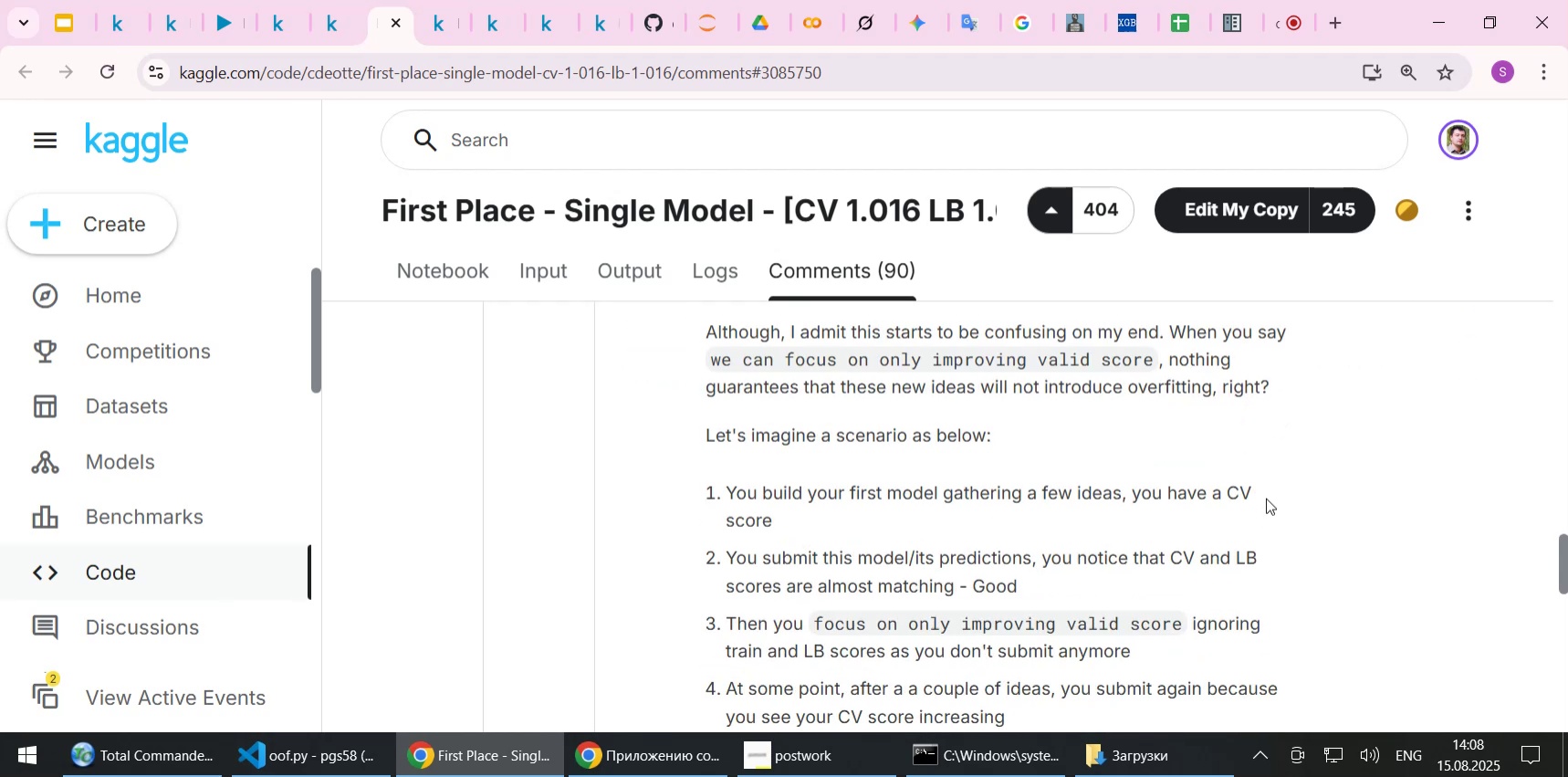 
left_click([1308, 458])
 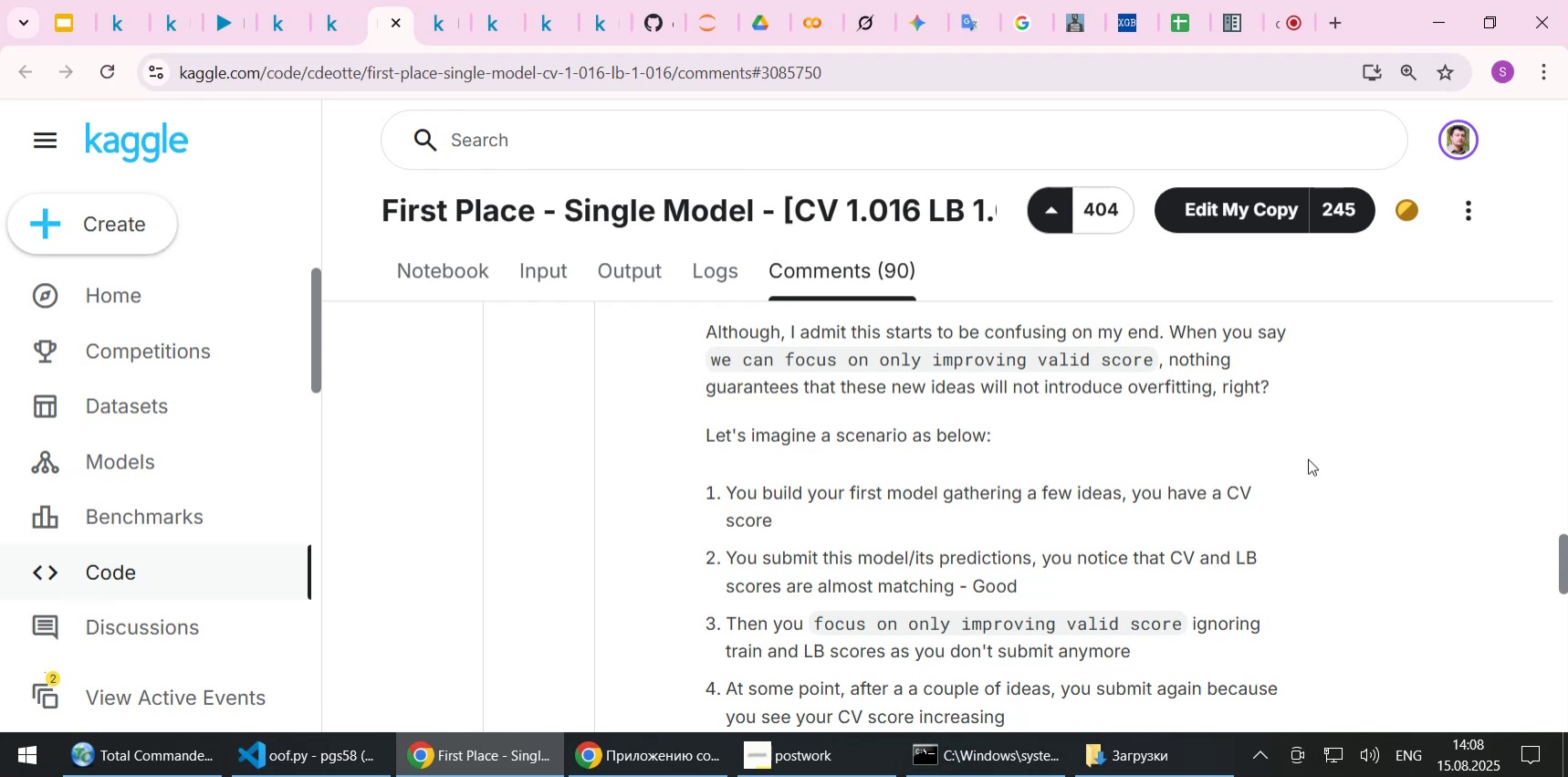 
wait(11.8)
 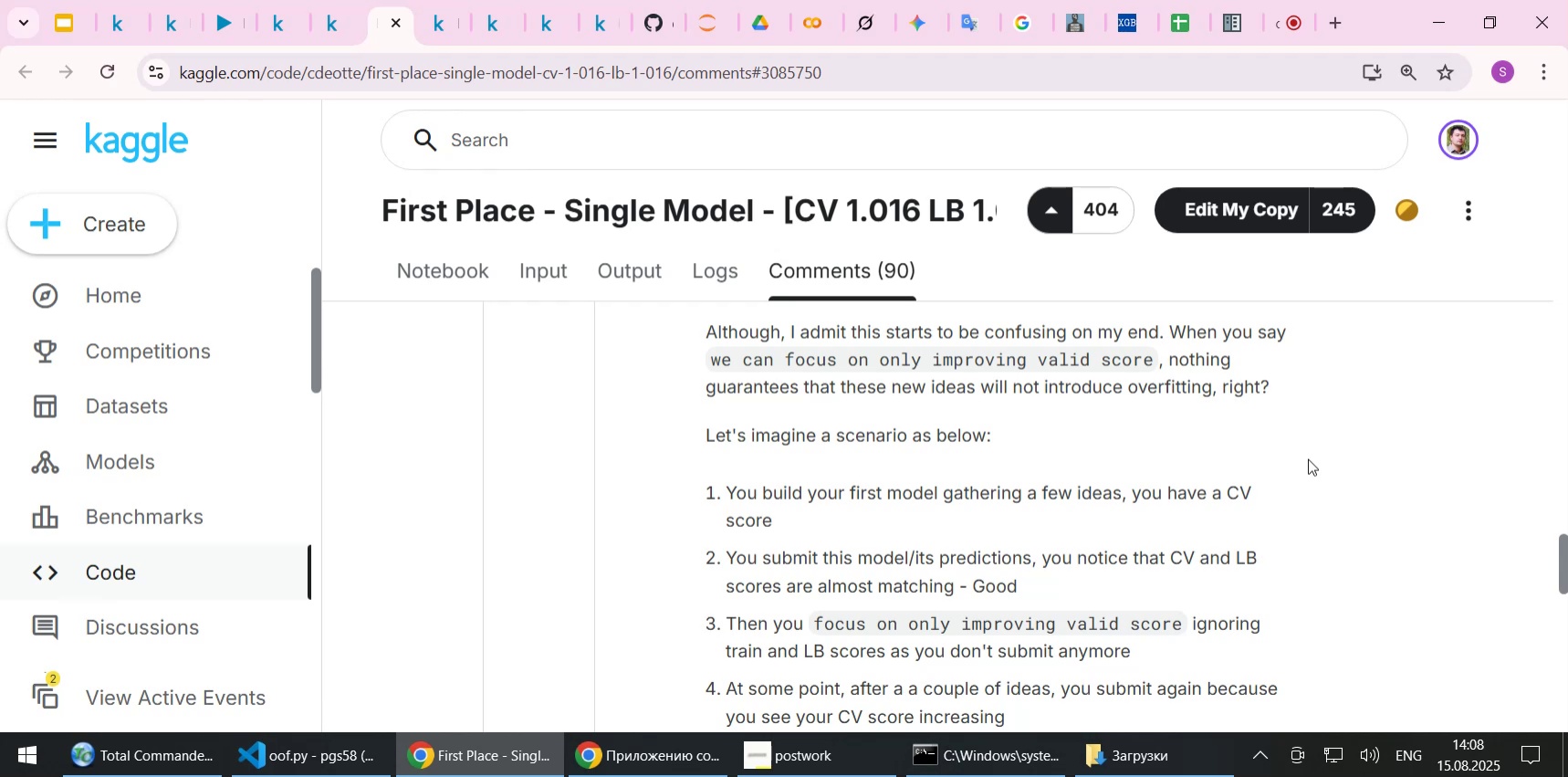 
scroll: coordinate [1345, 466], scroll_direction: down, amount: 1.0
 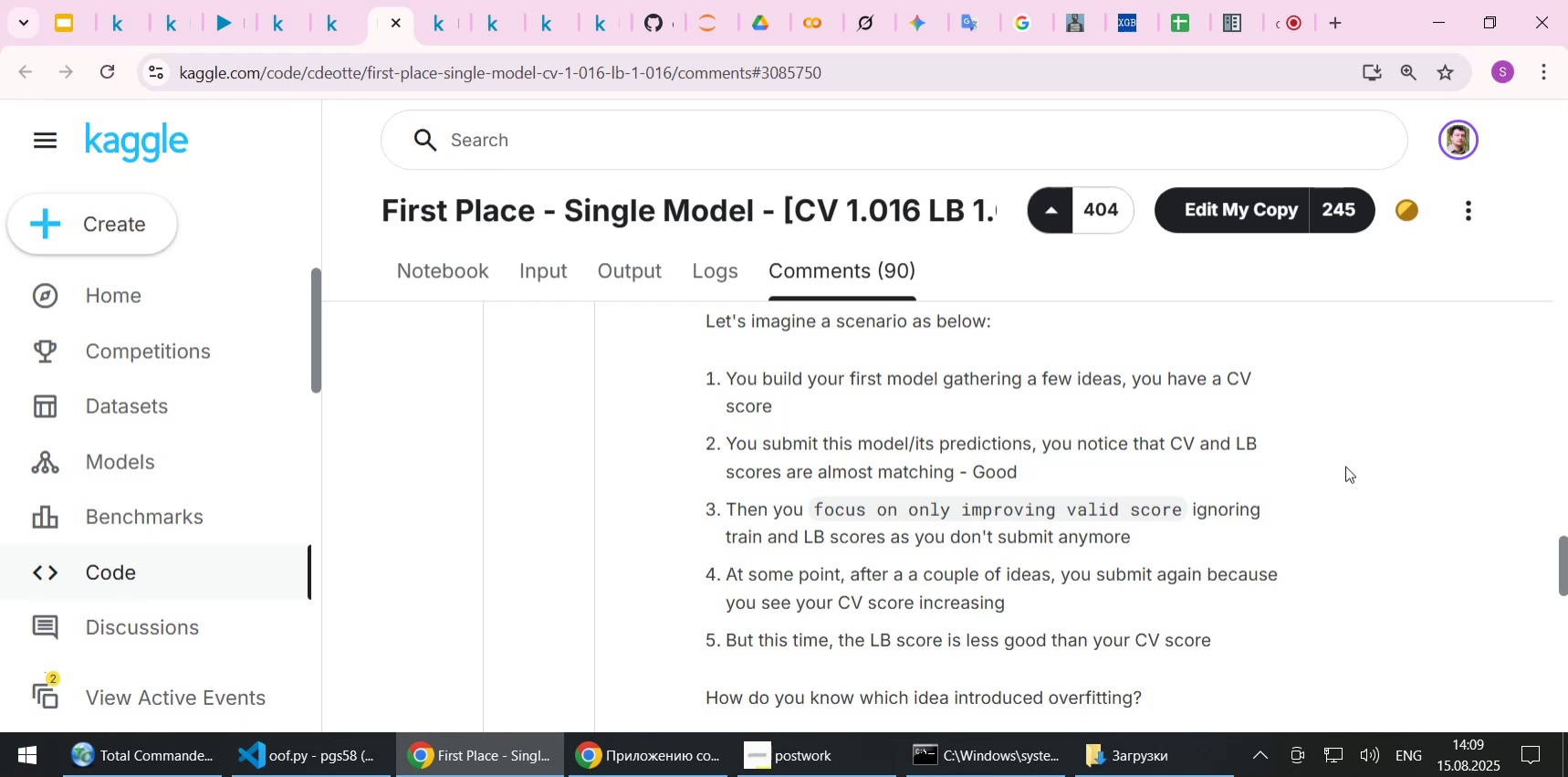 
wait(5.18)
 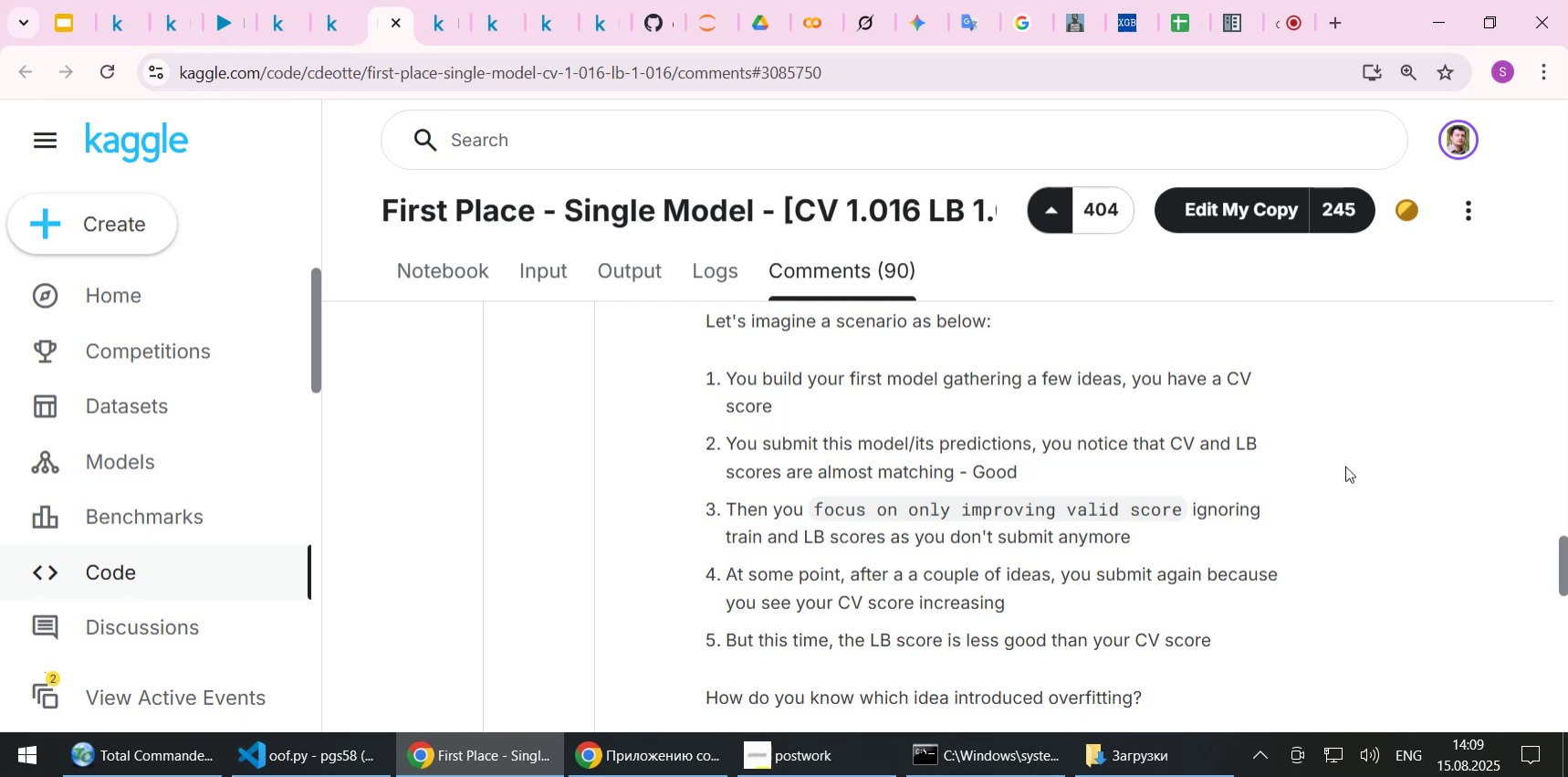 
scroll: coordinate [1345, 466], scroll_direction: down, amount: 1.0
 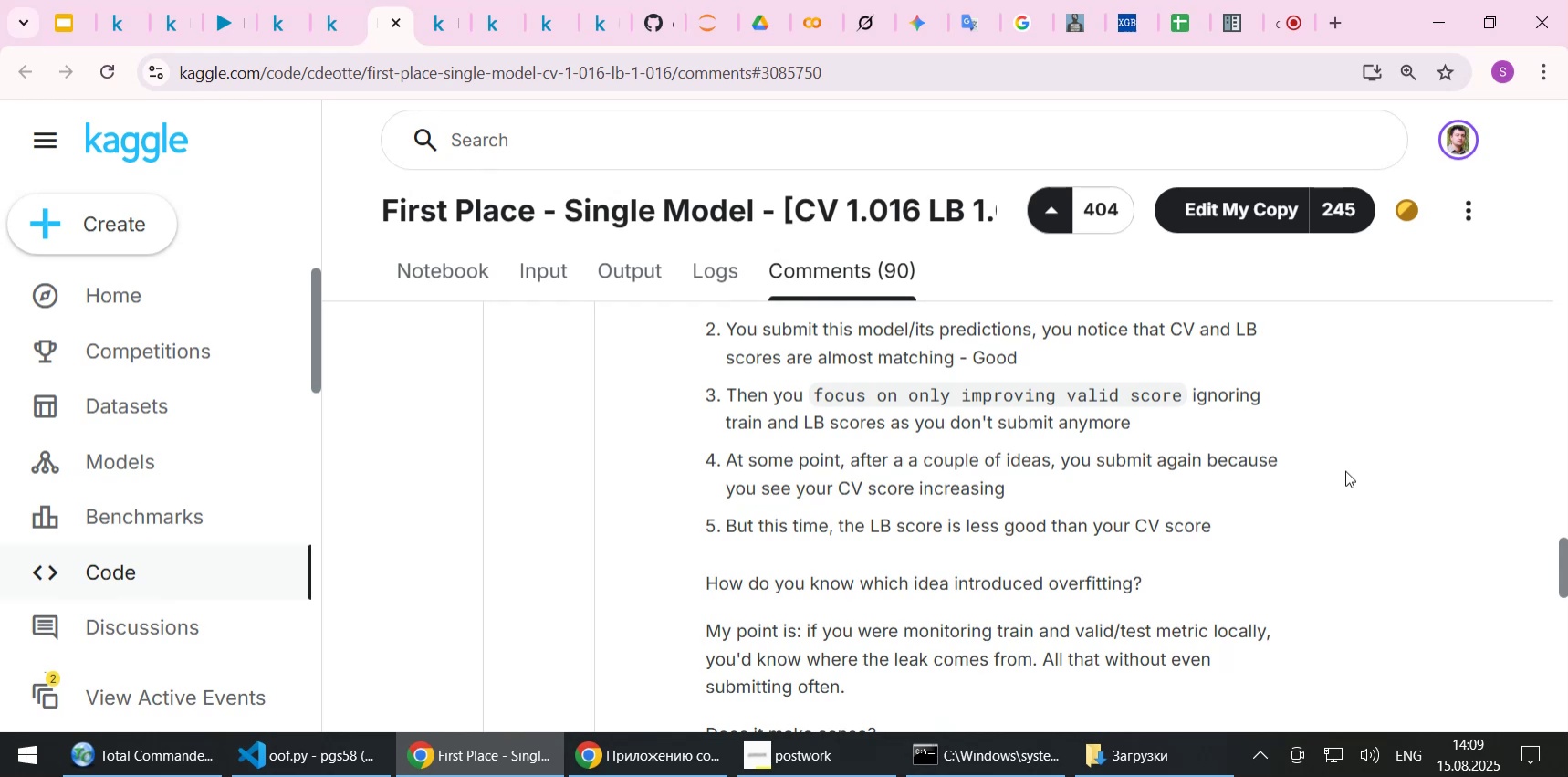 
wait(15.17)
 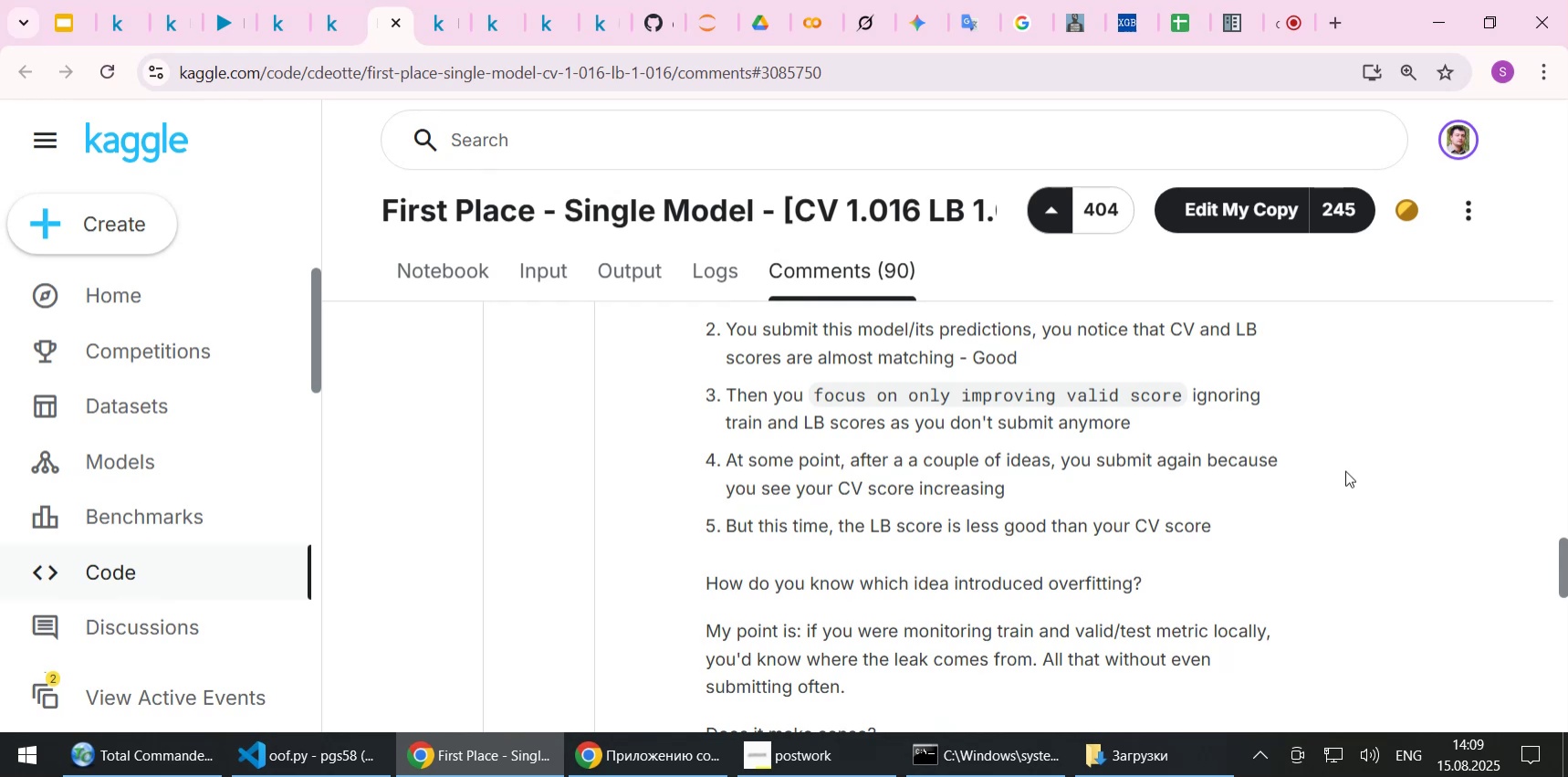 
scroll: coordinate [1345, 475], scroll_direction: down, amount: 1.0
 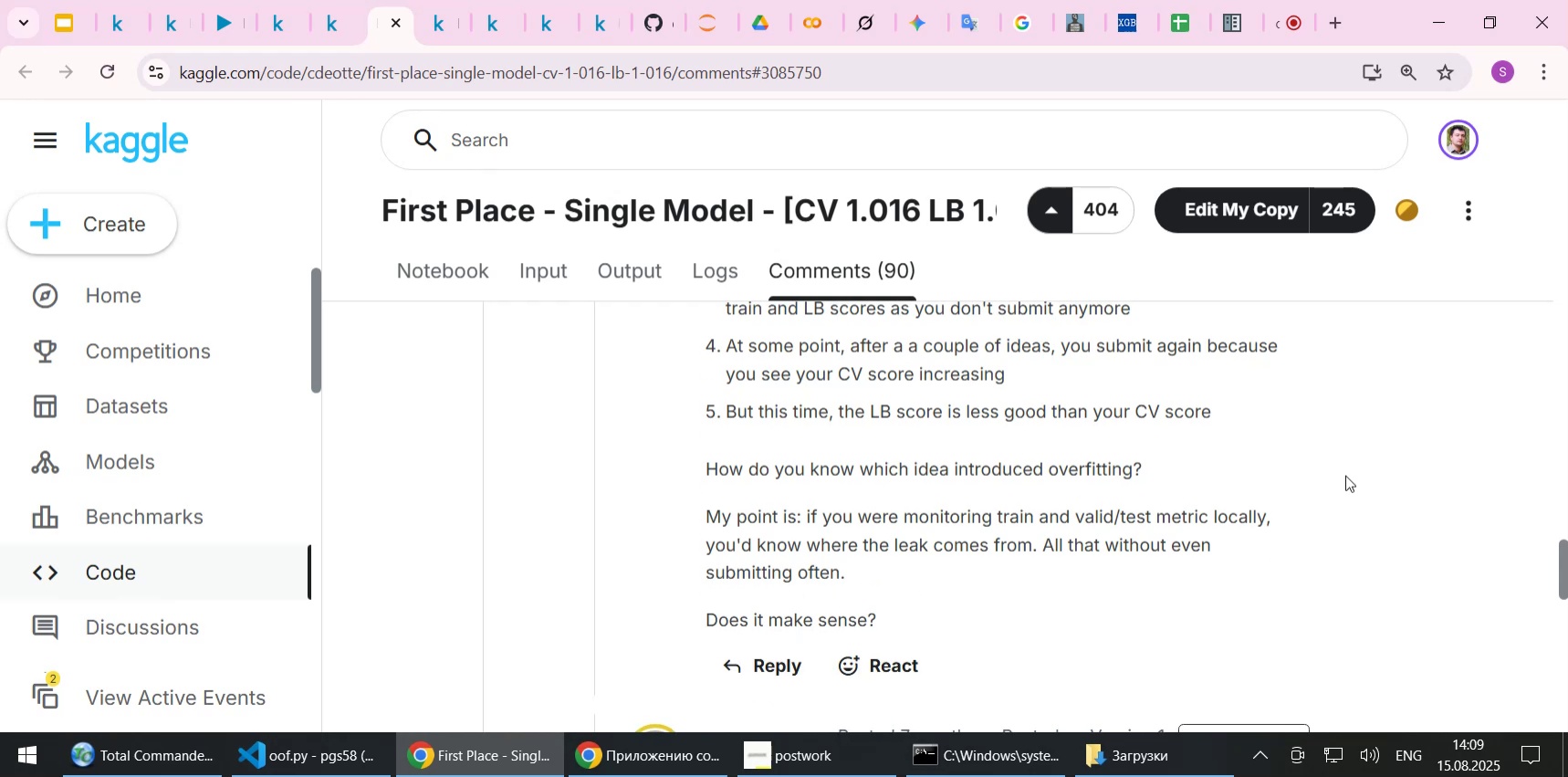 
wait(5.38)
 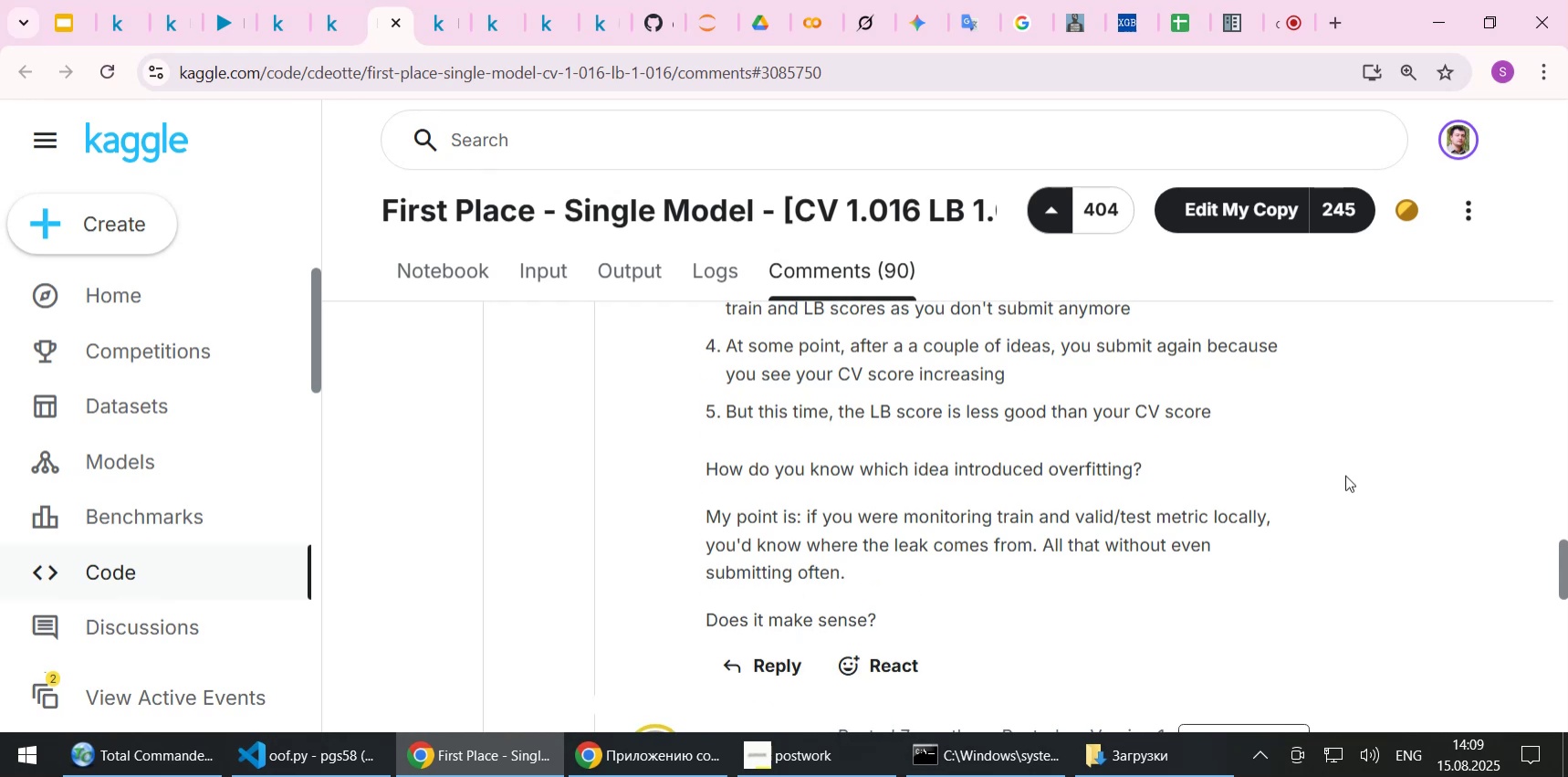 
scroll: coordinate [1345, 475], scroll_direction: down, amount: 1.0
 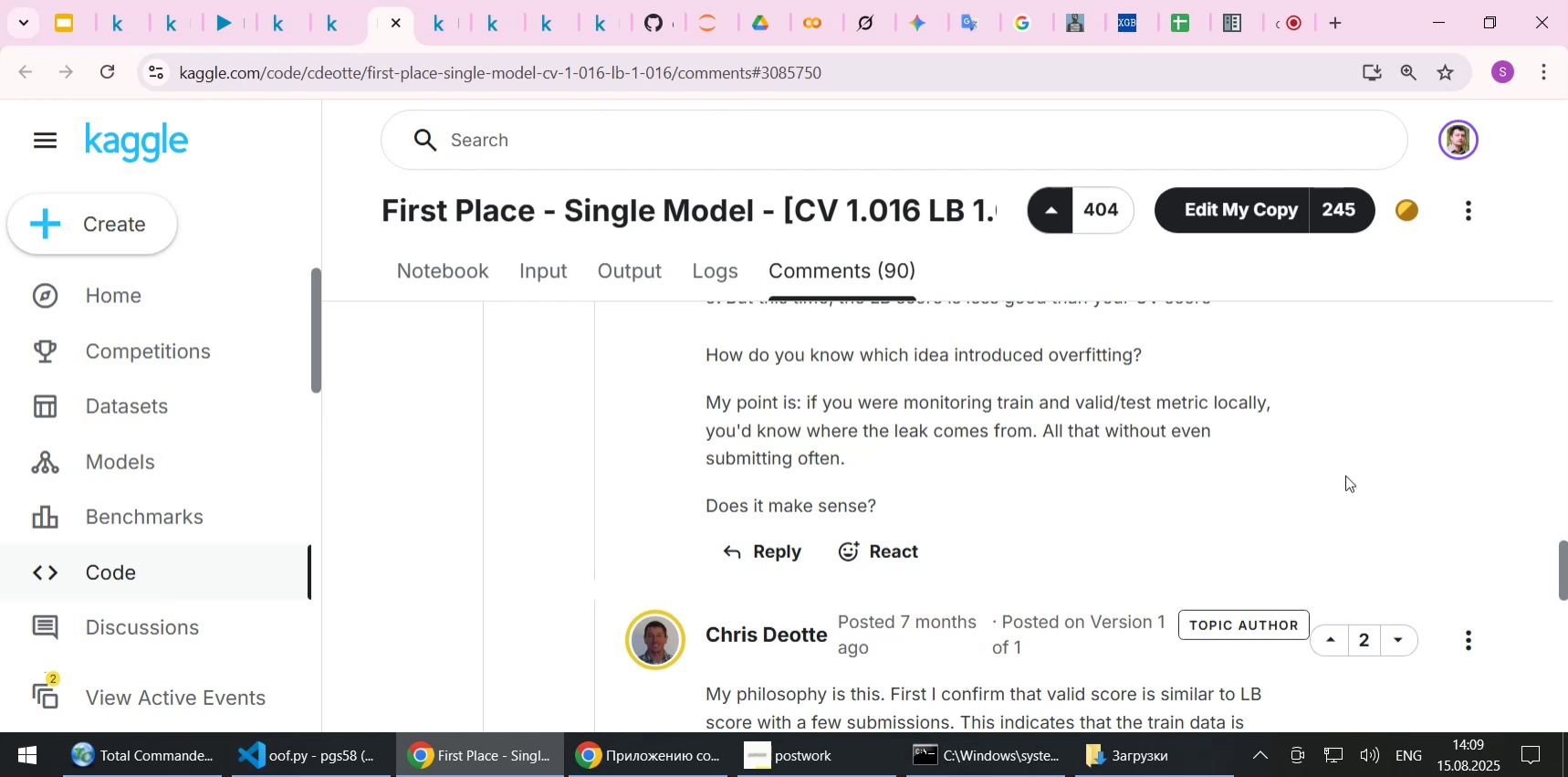 
wait(17.22)
 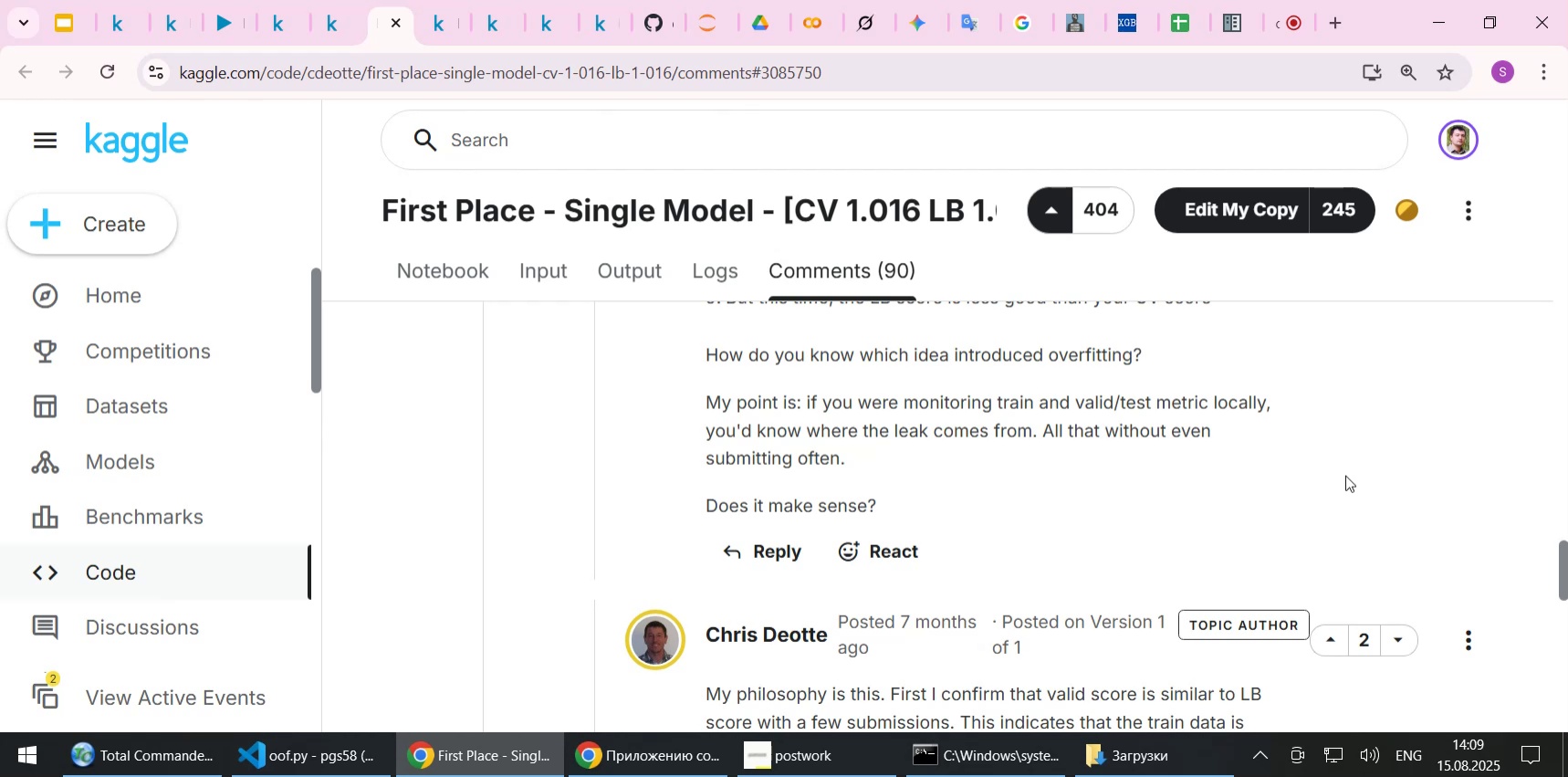 
scroll: coordinate [1345, 475], scroll_direction: down, amount: 2.0
 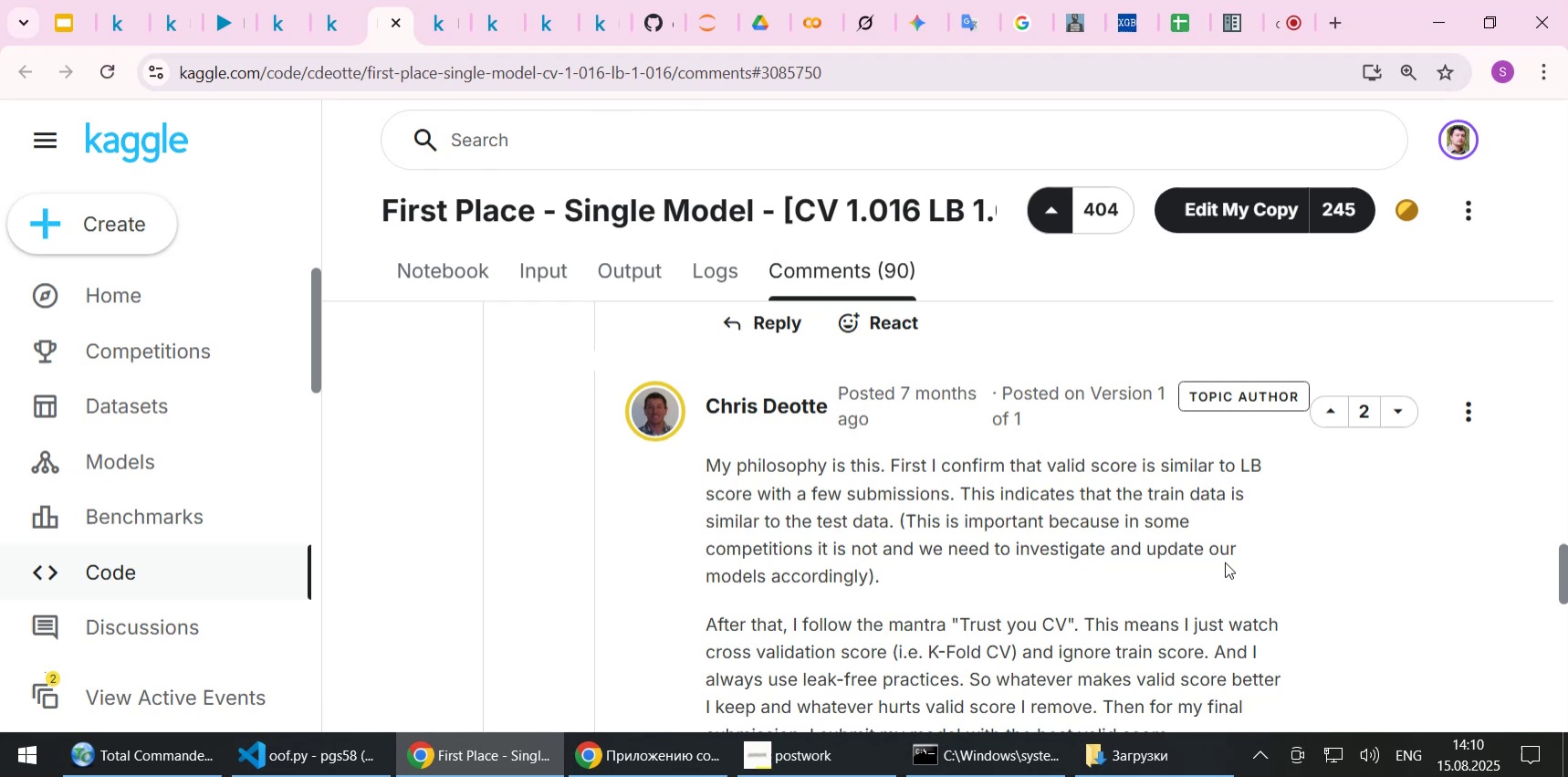 
wait(42.35)
 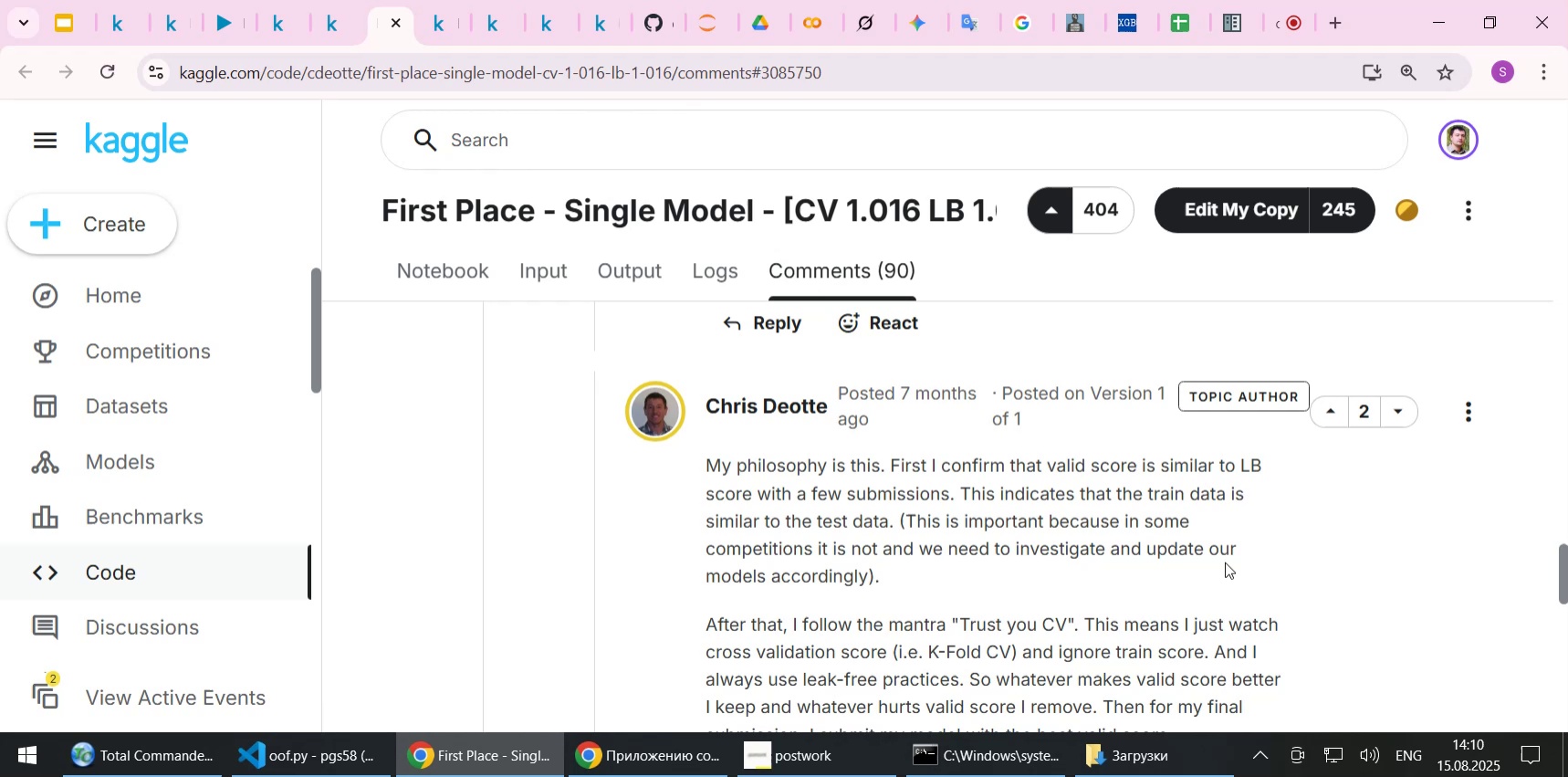 
scroll: coordinate [1324, 572], scroll_direction: down, amount: 2.0
 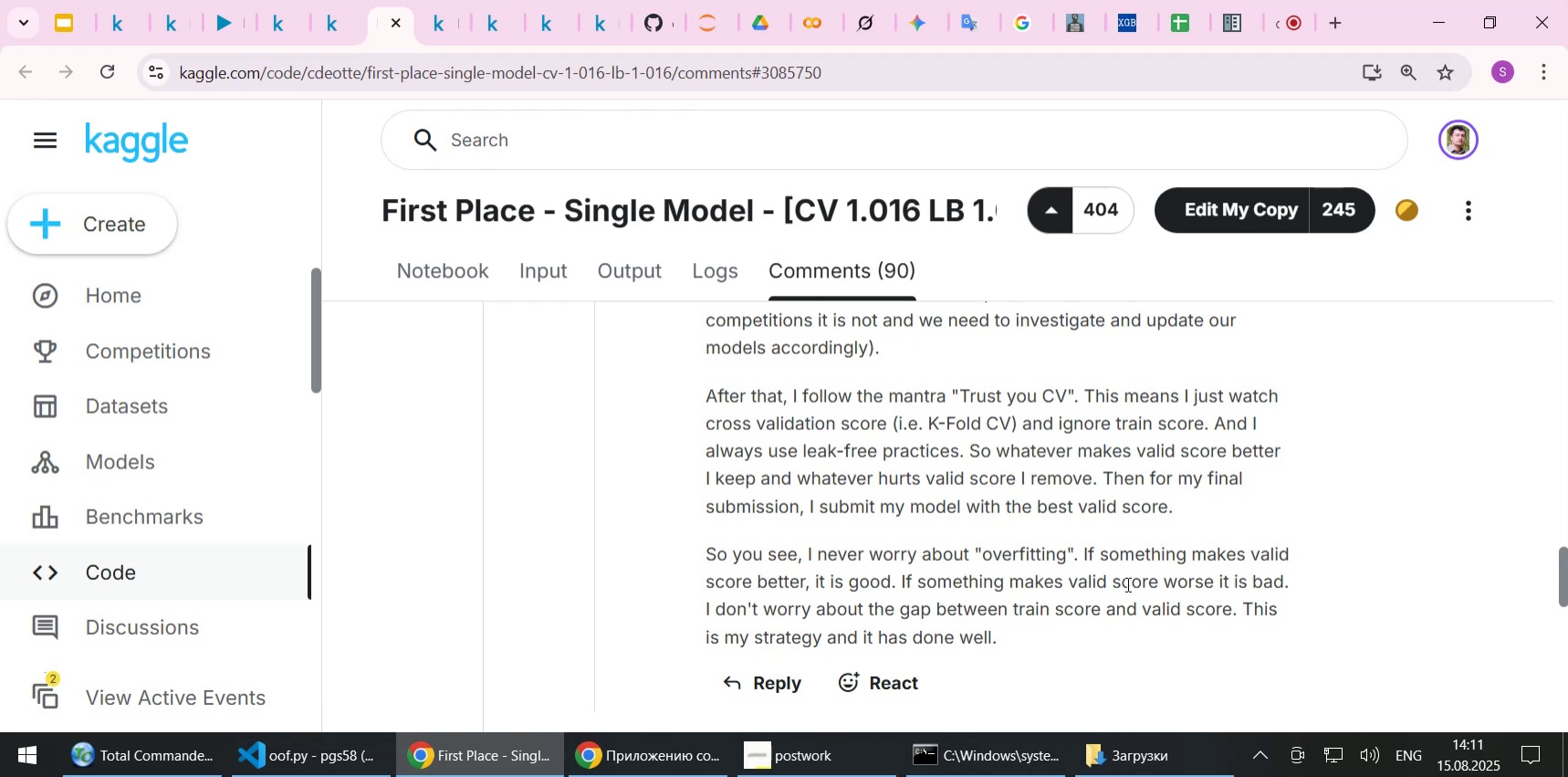 
wait(64.48)
 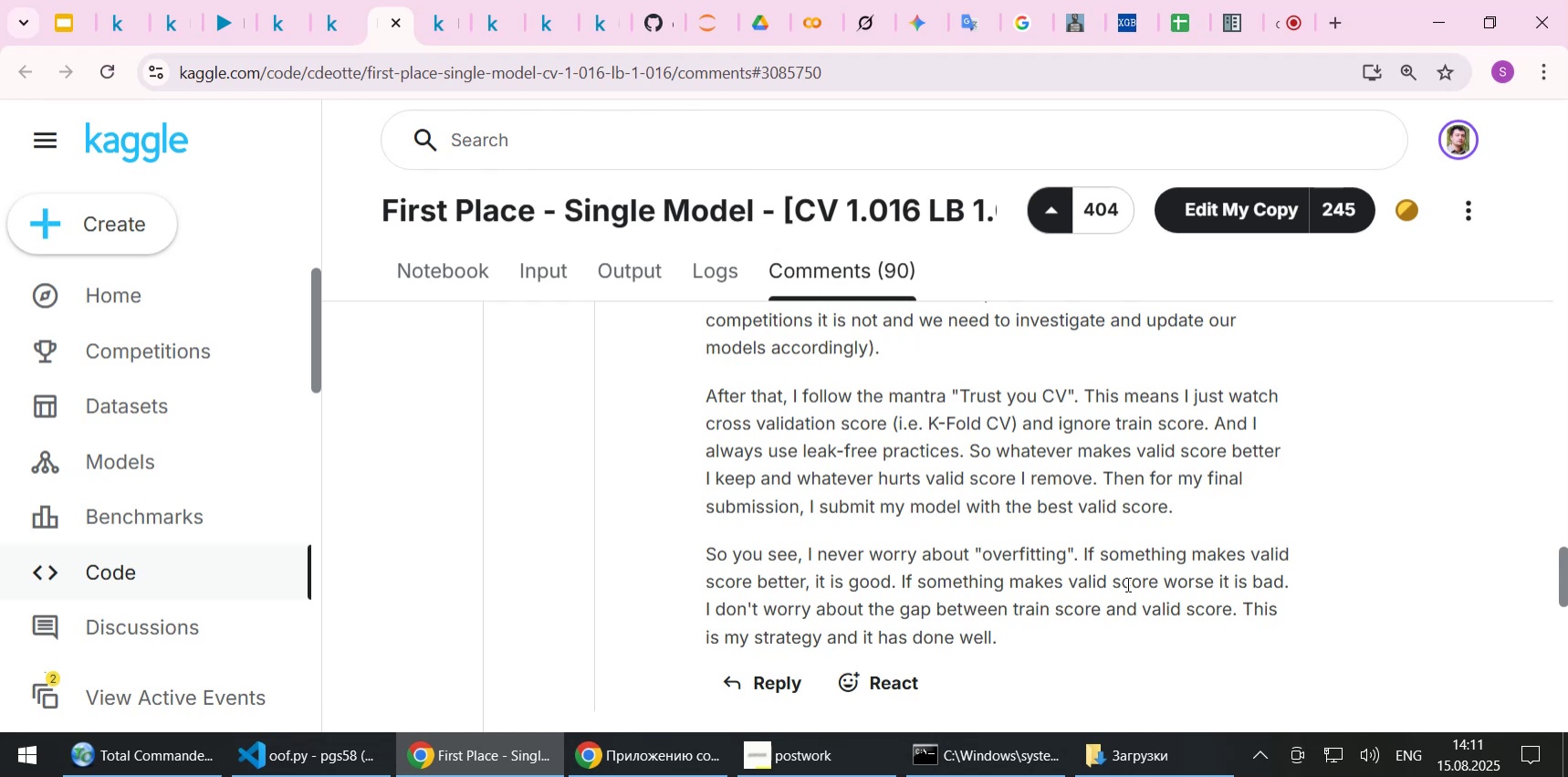 
scroll: coordinate [1195, 499], scroll_direction: down, amount: 1.0
 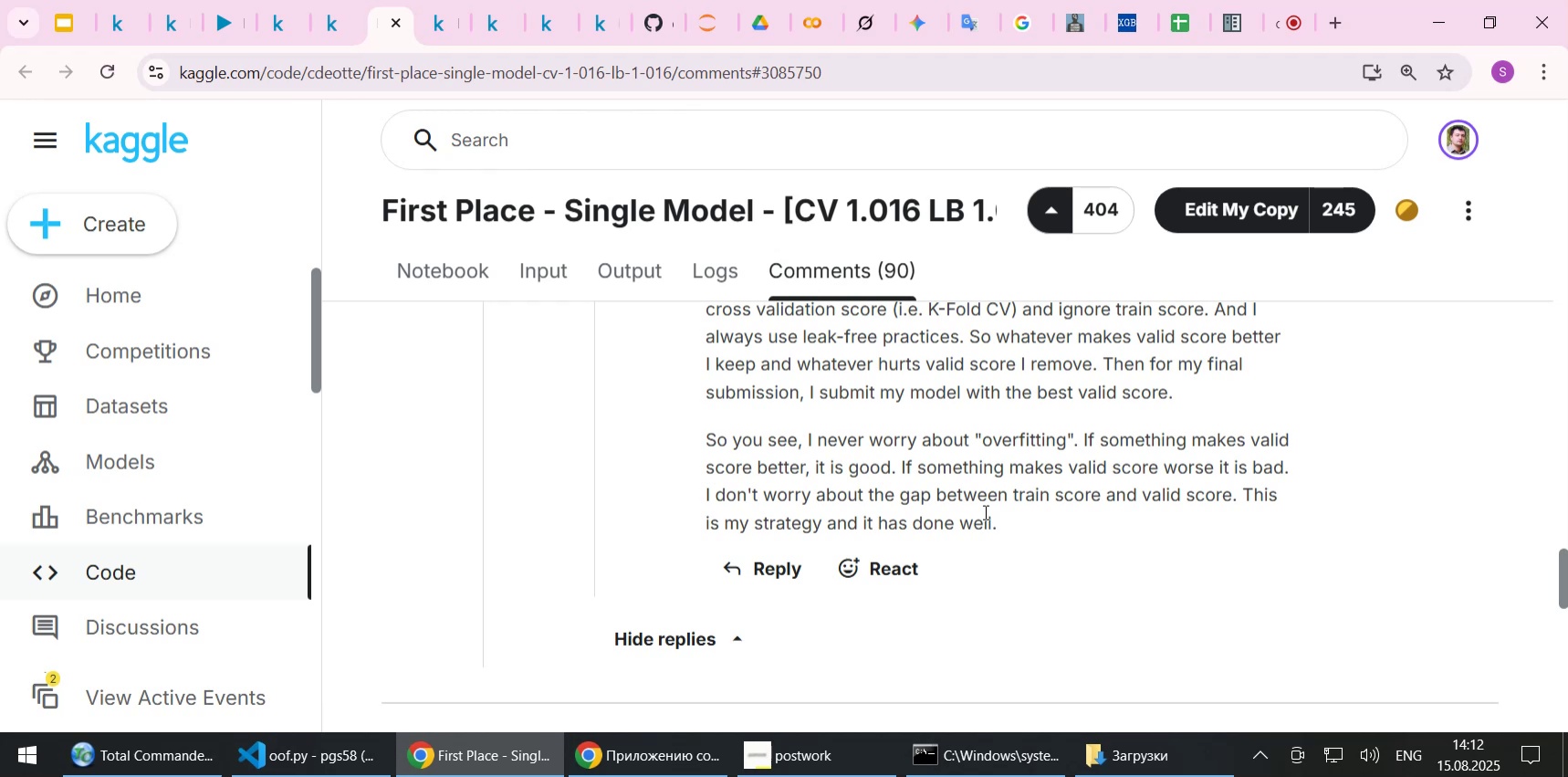 
wait(55.86)
 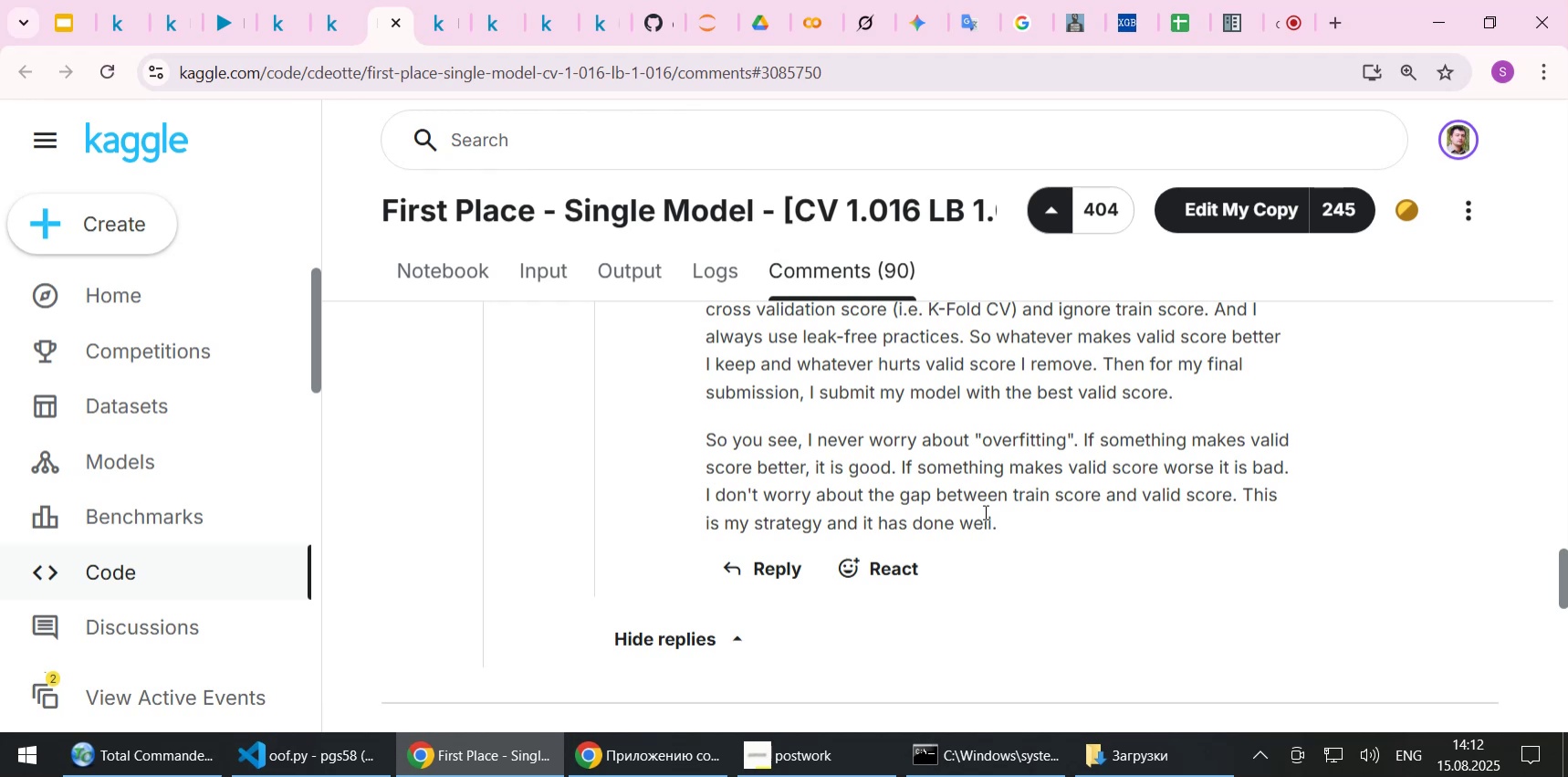 
scroll: coordinate [984, 513], scroll_direction: down, amount: 1.0
 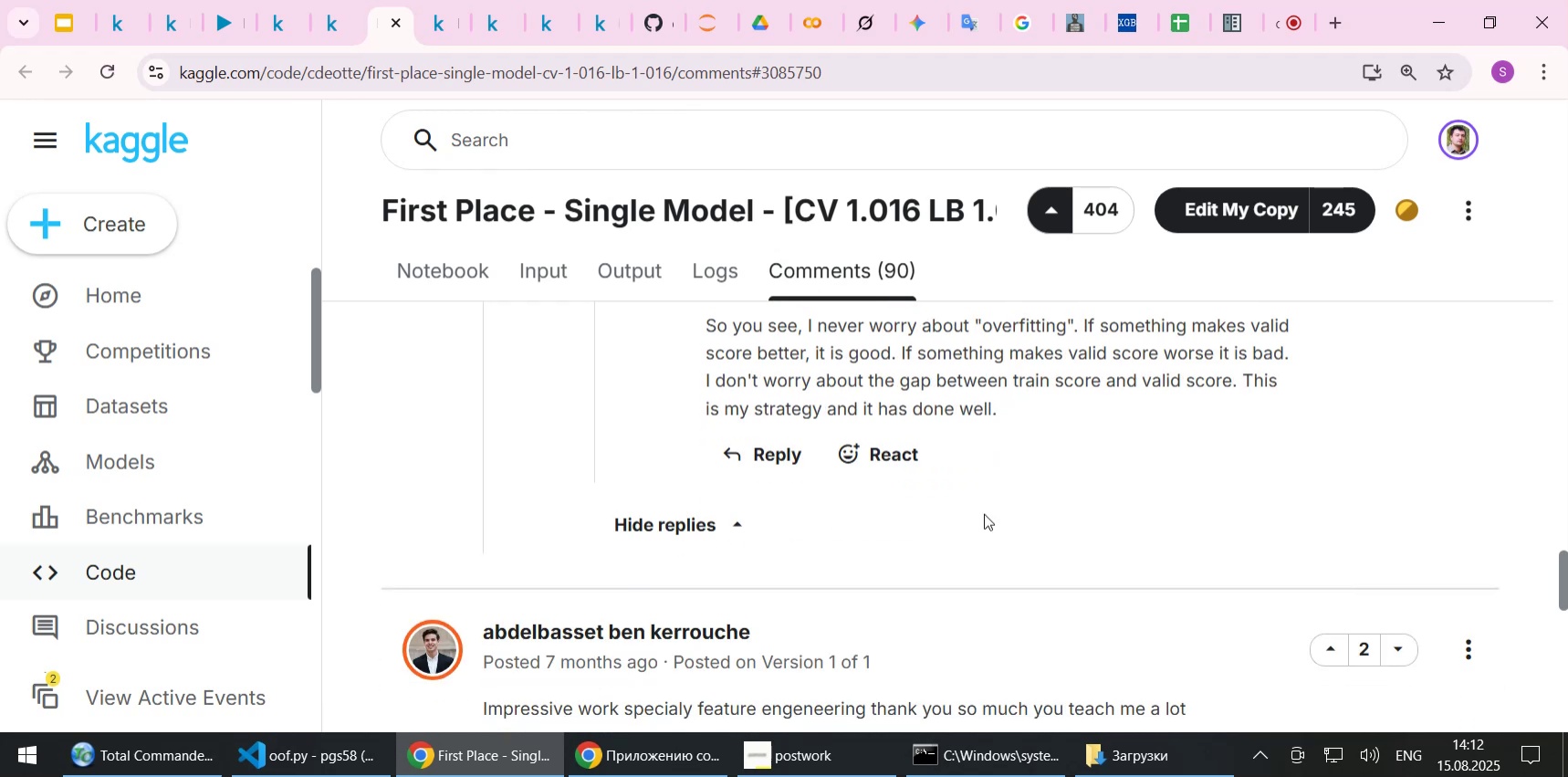 
scroll: coordinate [984, 513], scroll_direction: up, amount: 1.0
 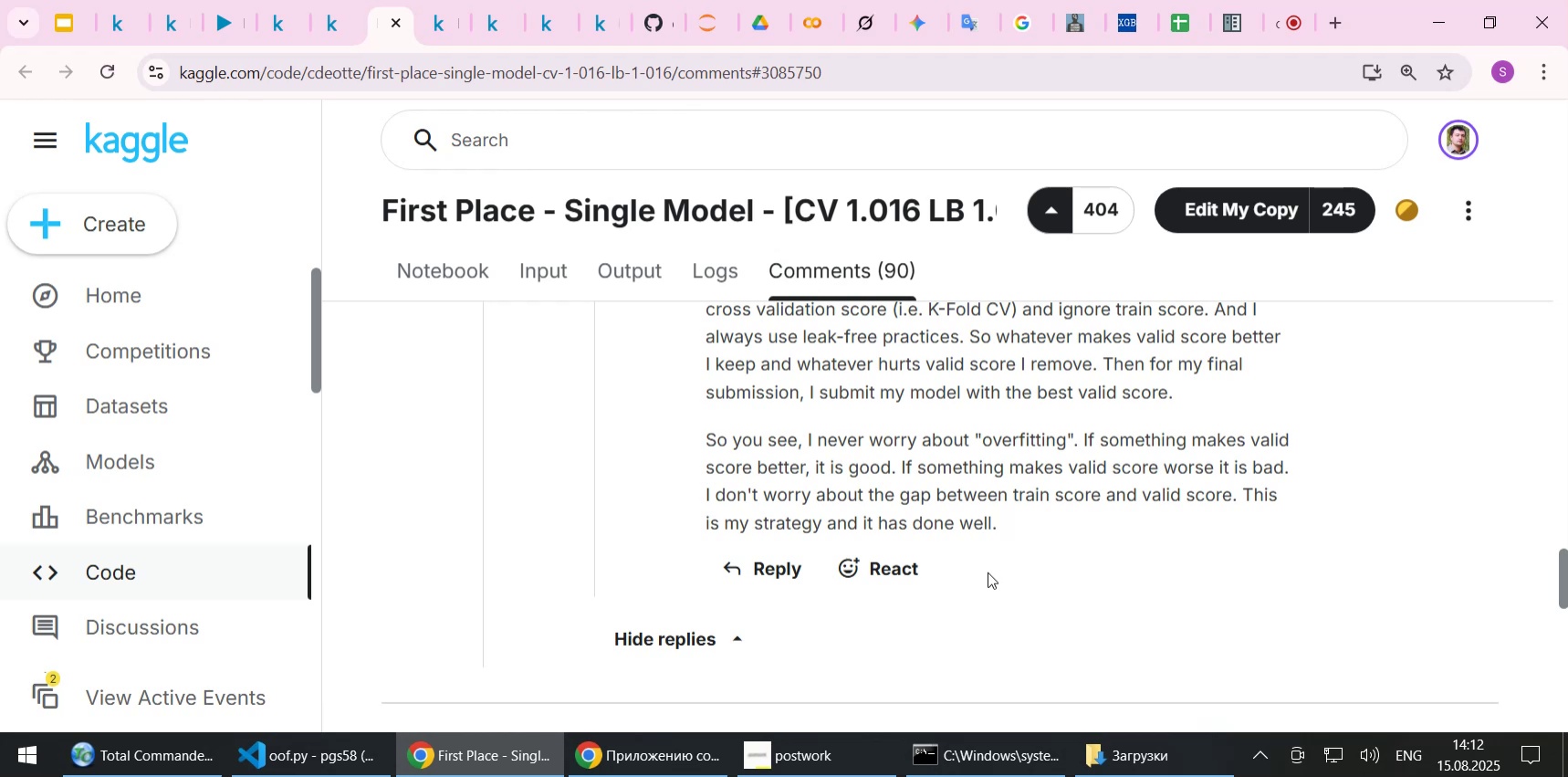 
wait(7.25)
 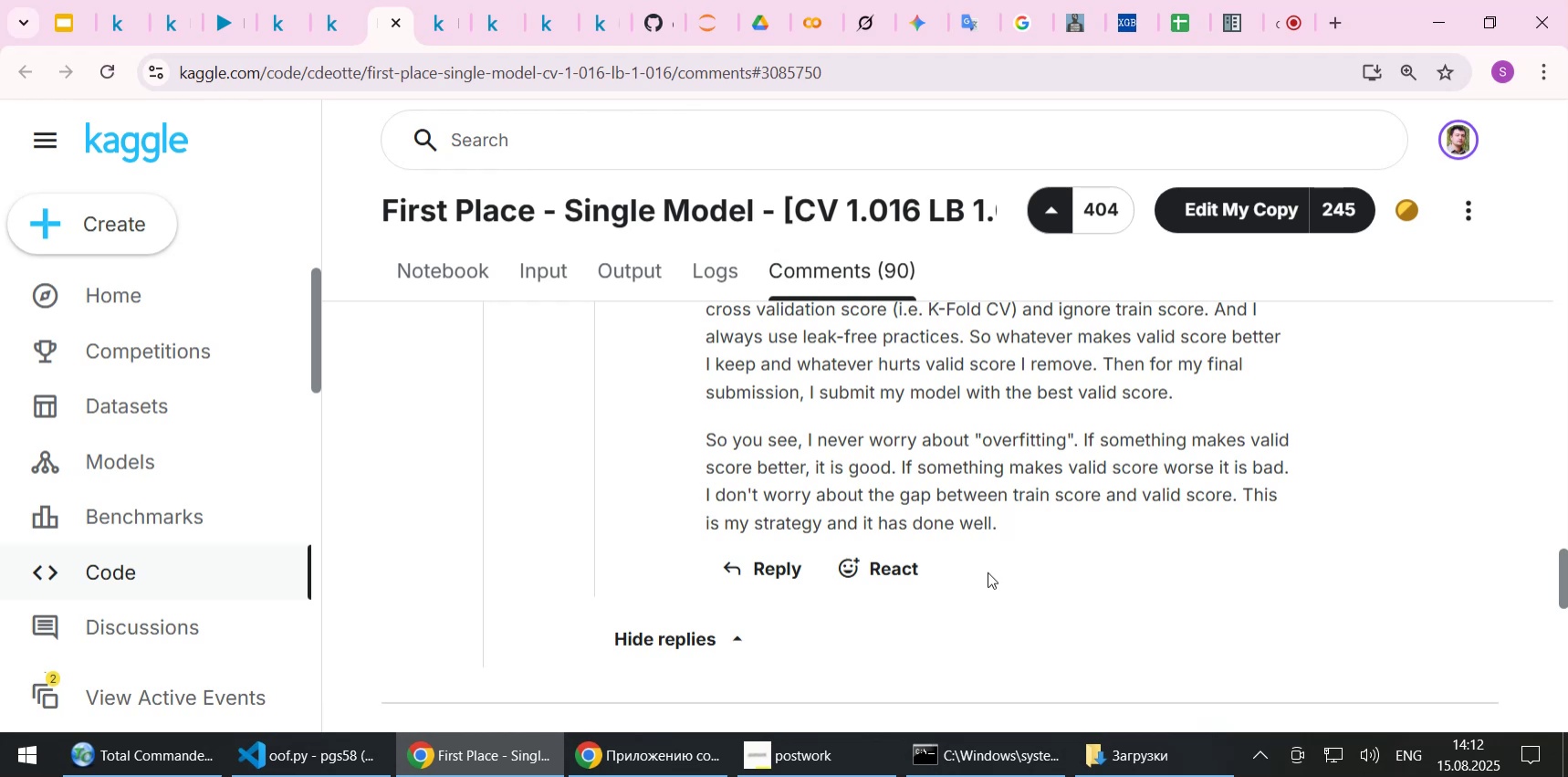 
scroll: coordinate [988, 572], scroll_direction: down, amount: 14.0
 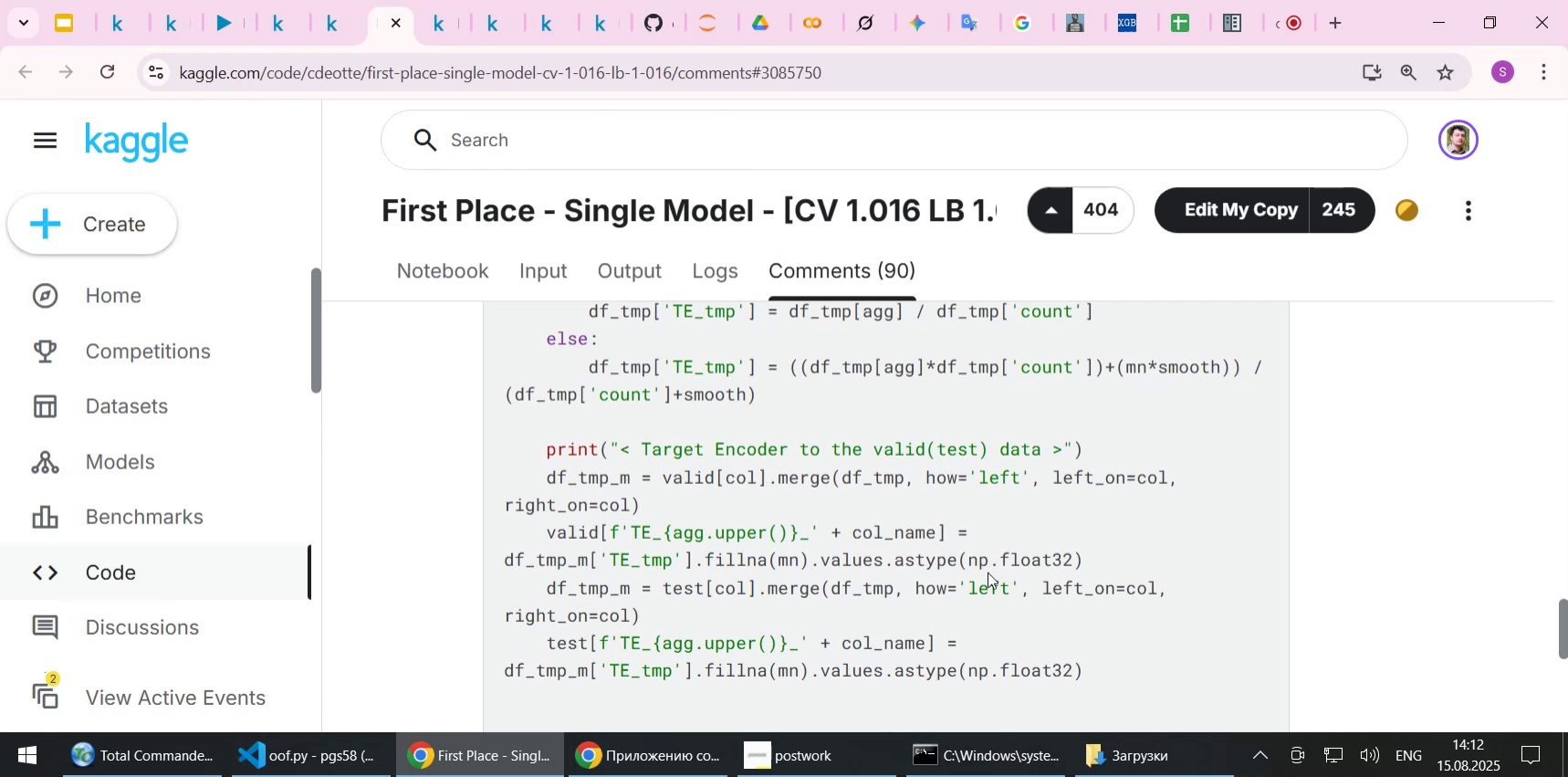 
scroll: coordinate [988, 572], scroll_direction: down, amount: 5.0
 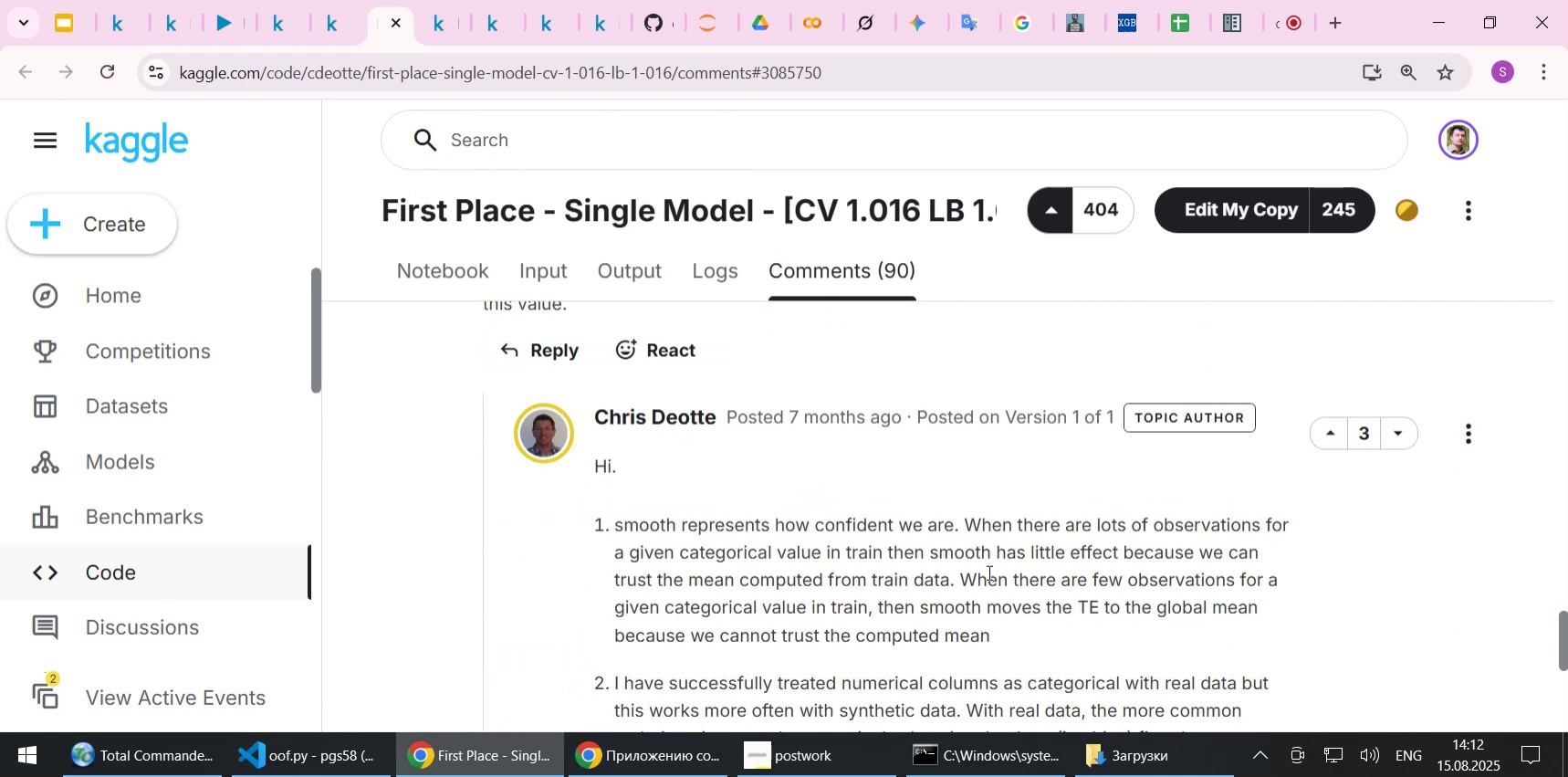 
scroll: coordinate [988, 572], scroll_direction: up, amount: 1.0
 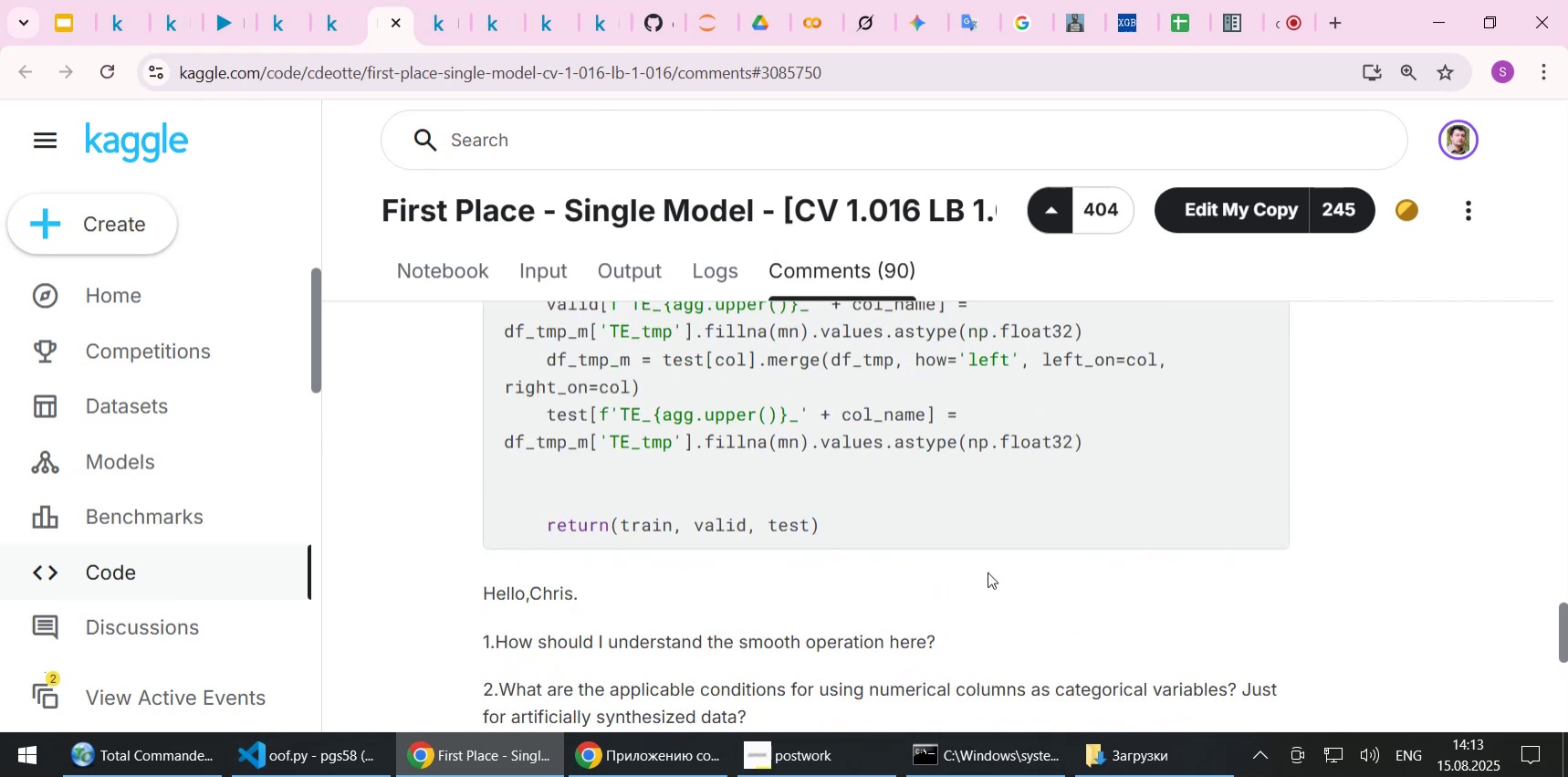 
scroll: coordinate [988, 572], scroll_direction: down, amount: 2.0
 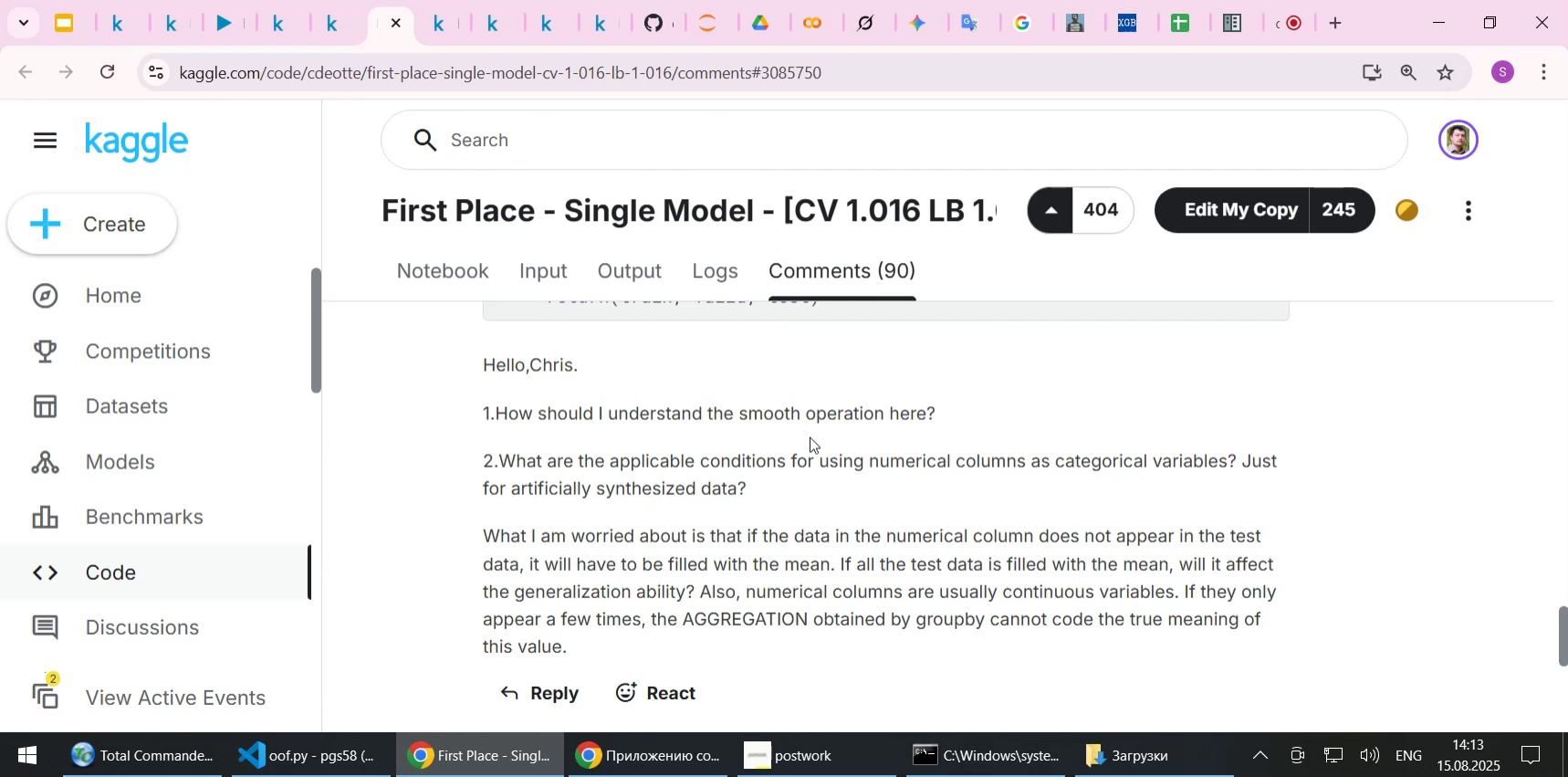 
wait(34.19)
 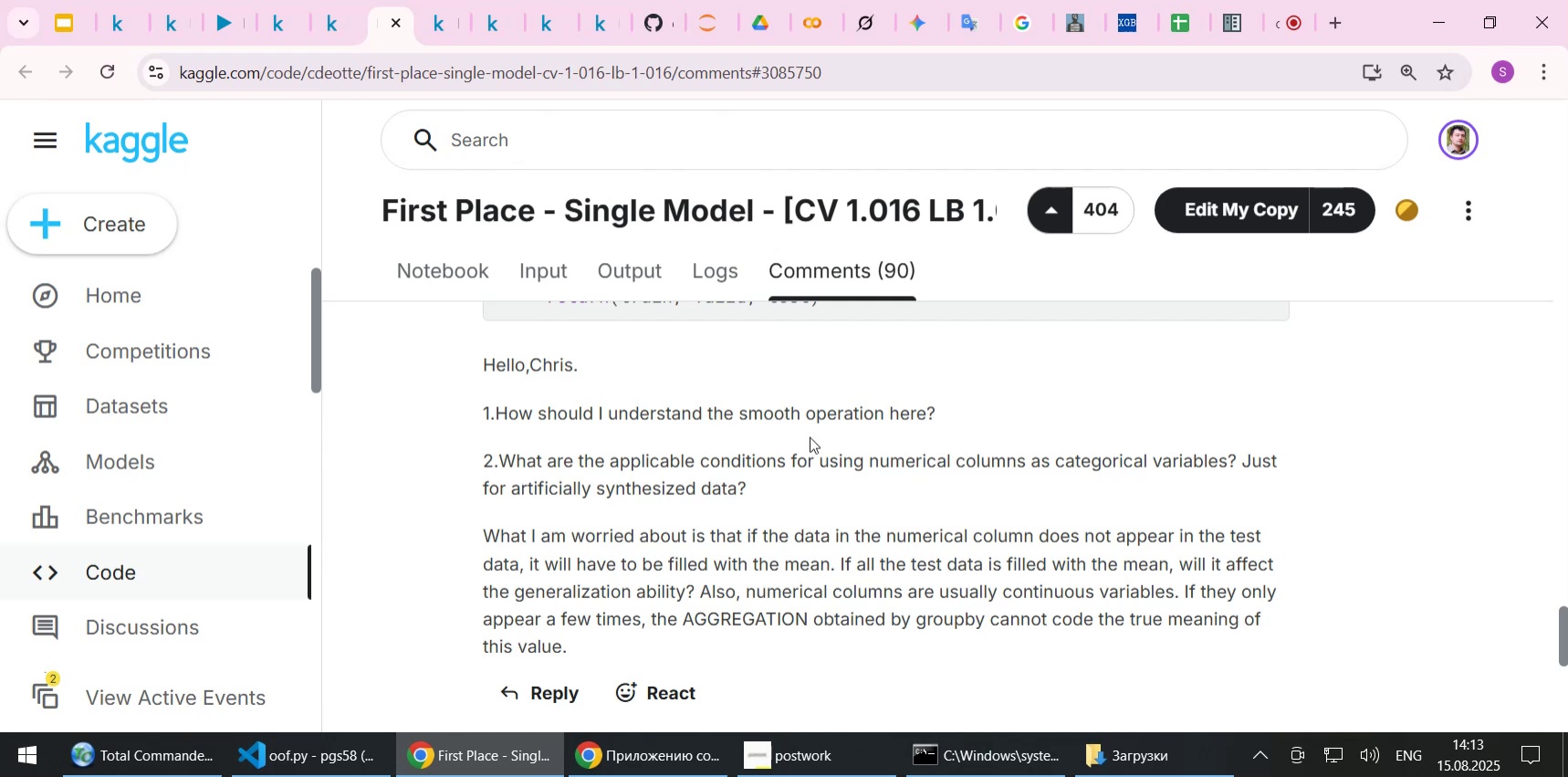 
scroll: coordinate [762, 507], scroll_direction: down, amount: 1.0
 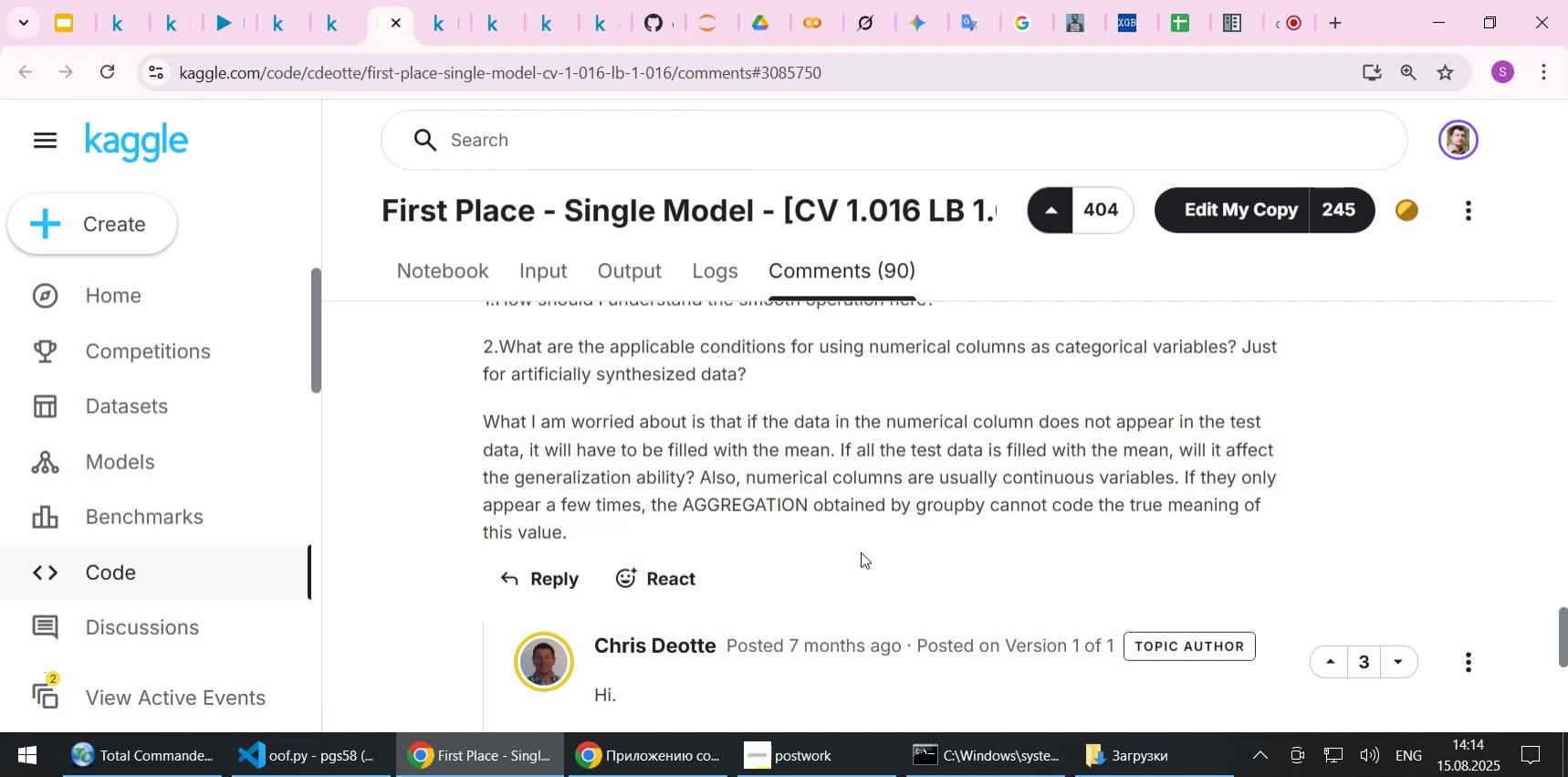 
wait(33.18)
 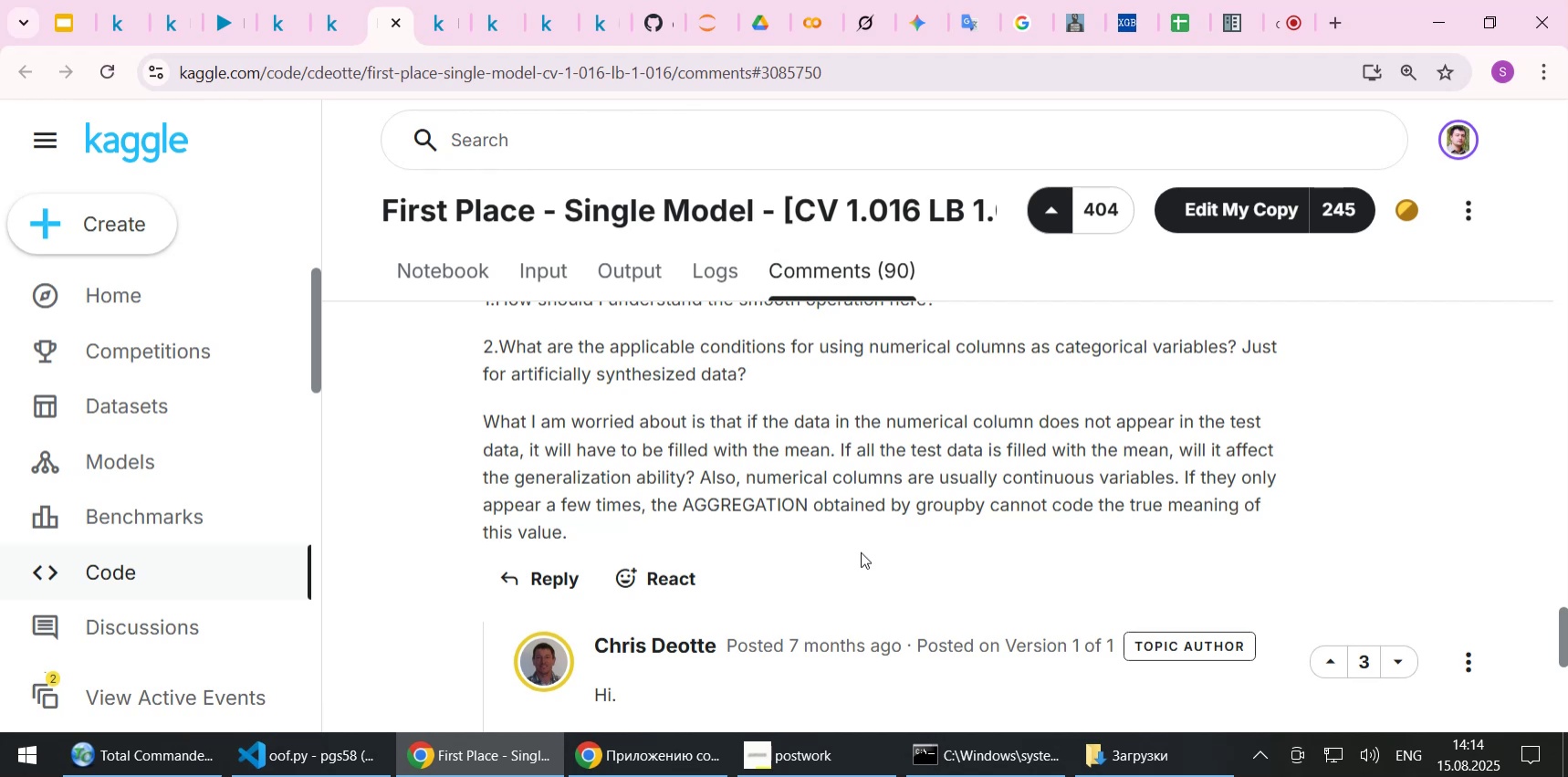 
scroll: coordinate [862, 551], scroll_direction: down, amount: 2.0
 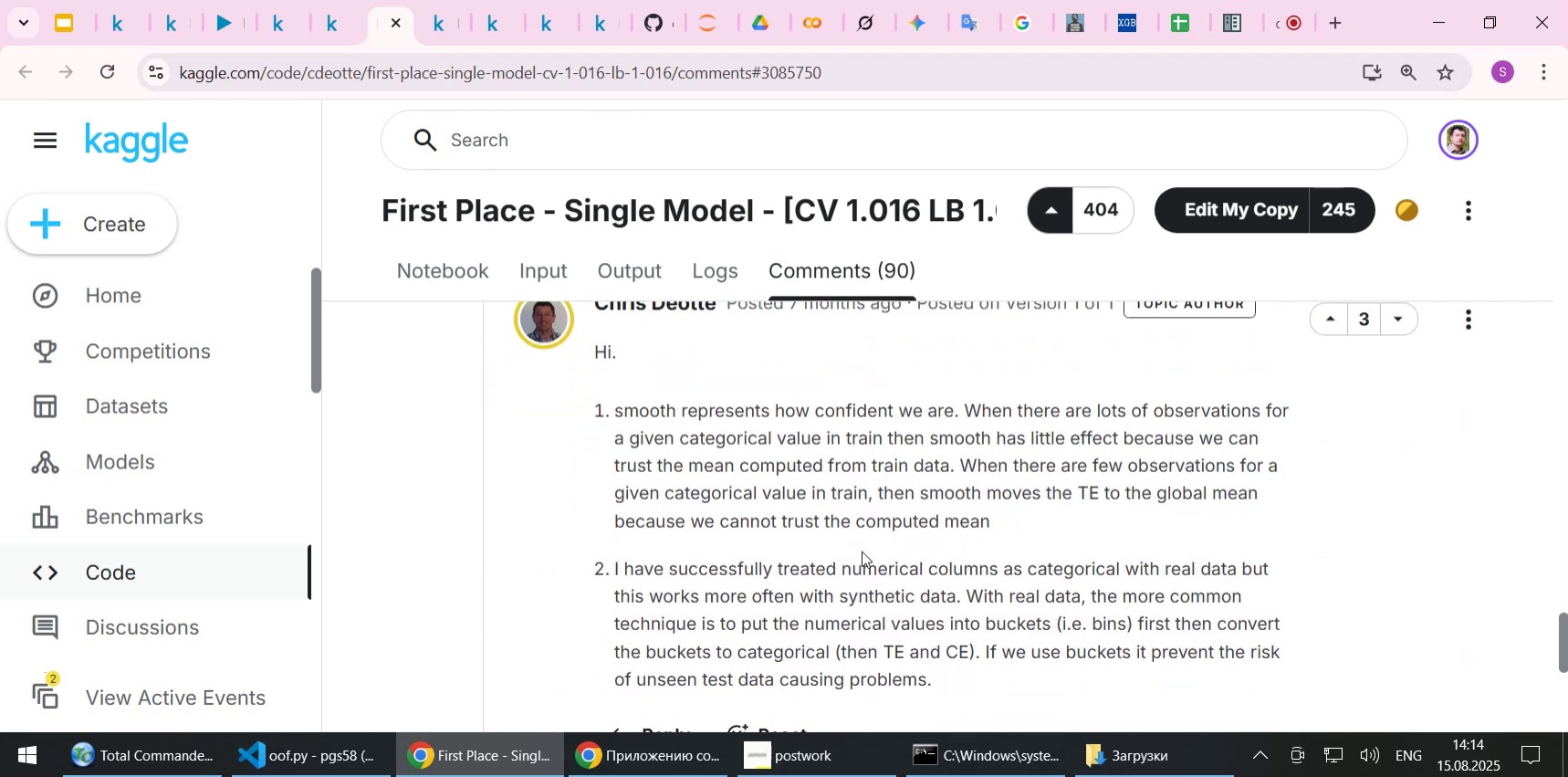 
scroll: coordinate [862, 549], scroll_direction: up, amount: 3.0
 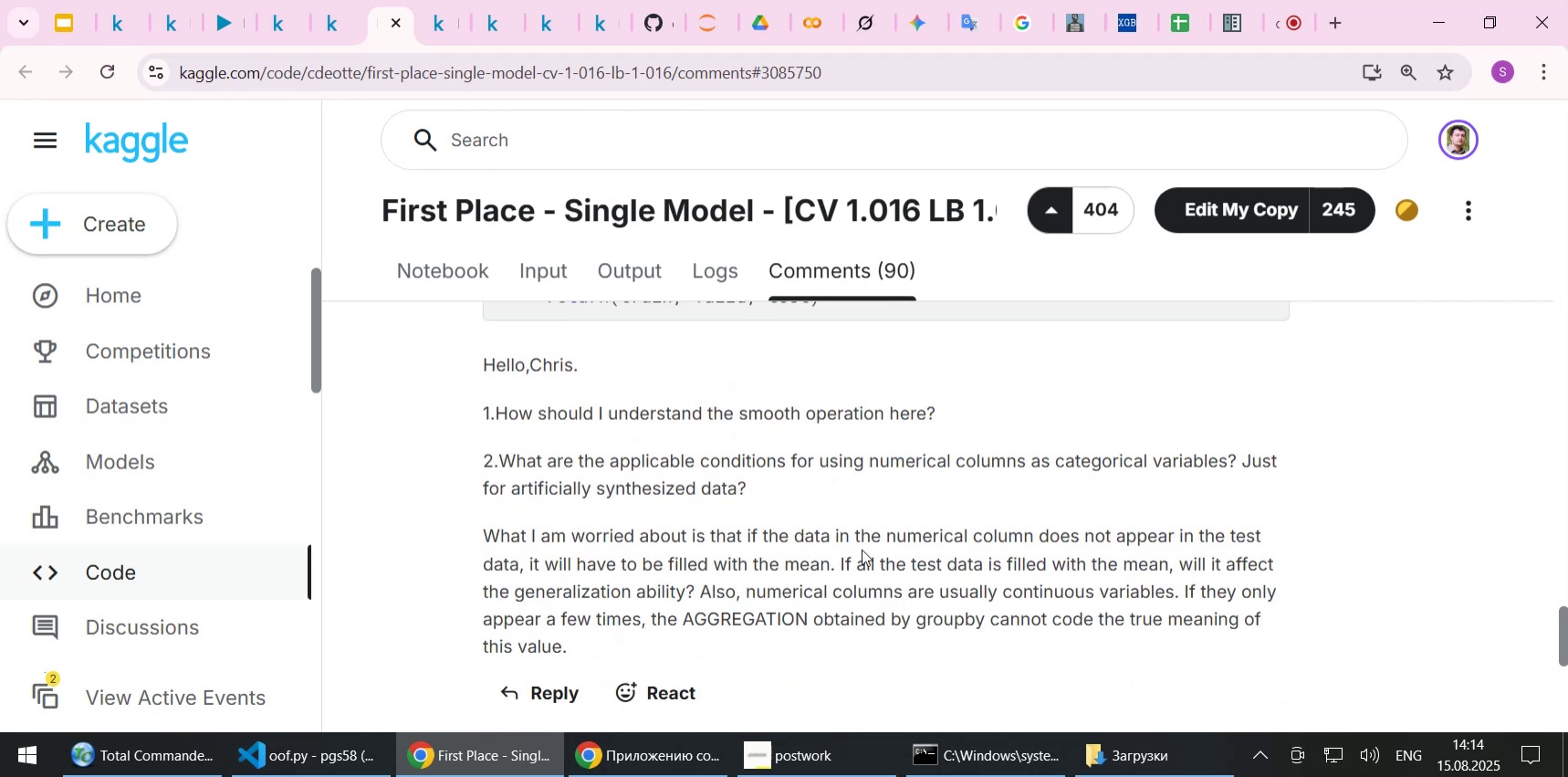 
scroll: coordinate [862, 549], scroll_direction: down, amount: 3.0
 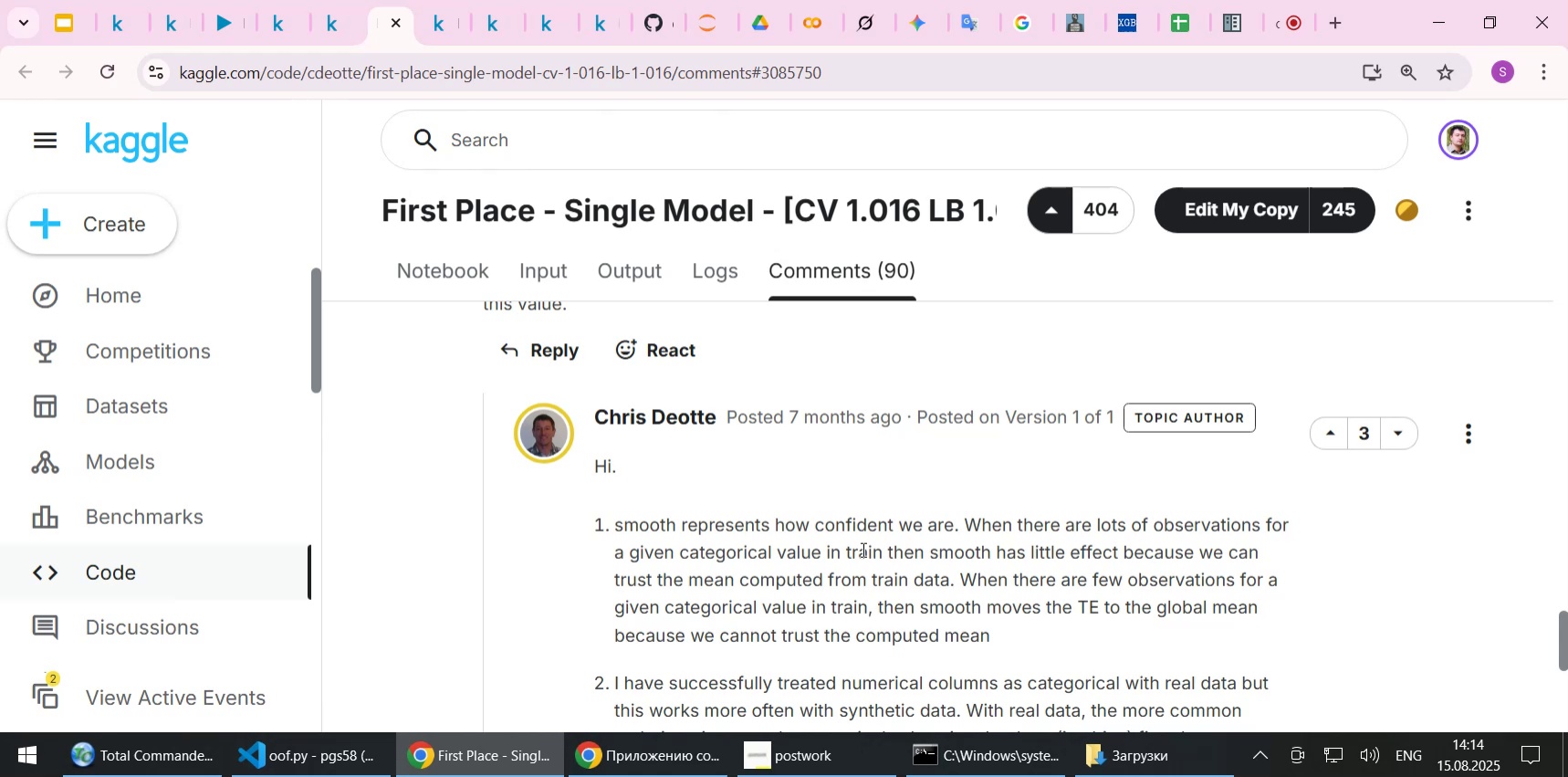 
scroll: coordinate [862, 549], scroll_direction: up, amount: 24.0
 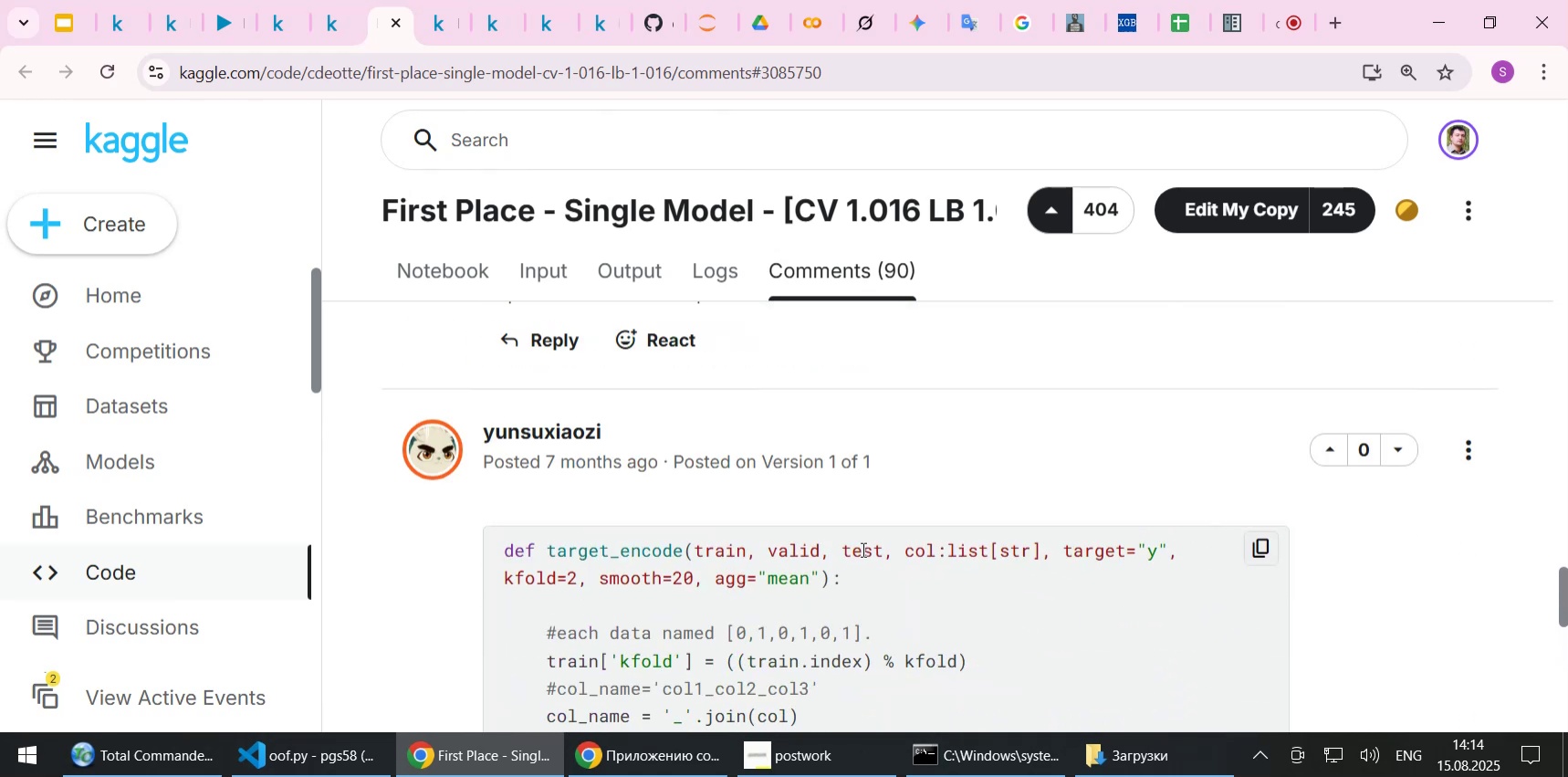 
scroll: coordinate [862, 549], scroll_direction: down, amount: 28.0
 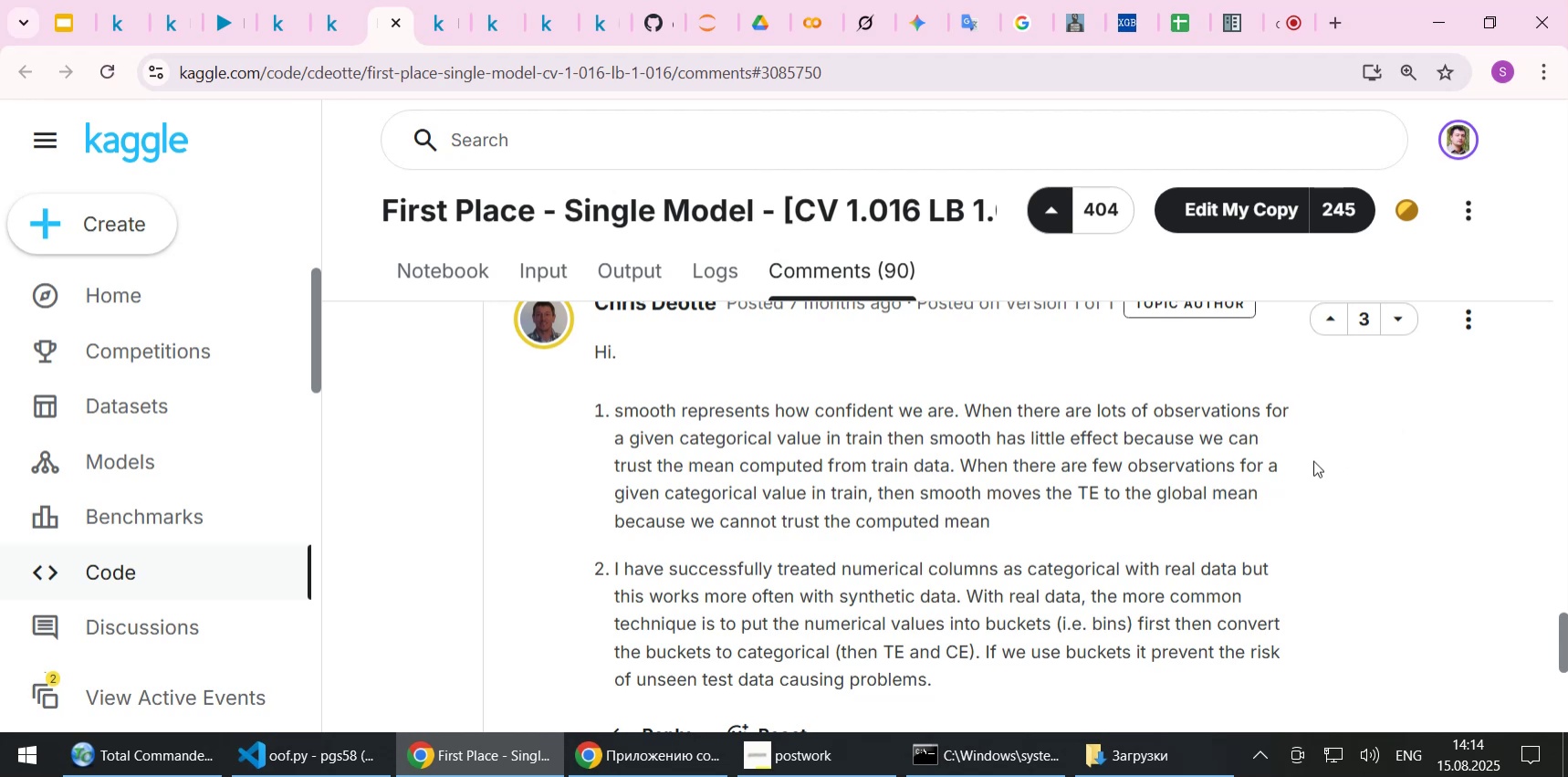 
wait(34.03)
 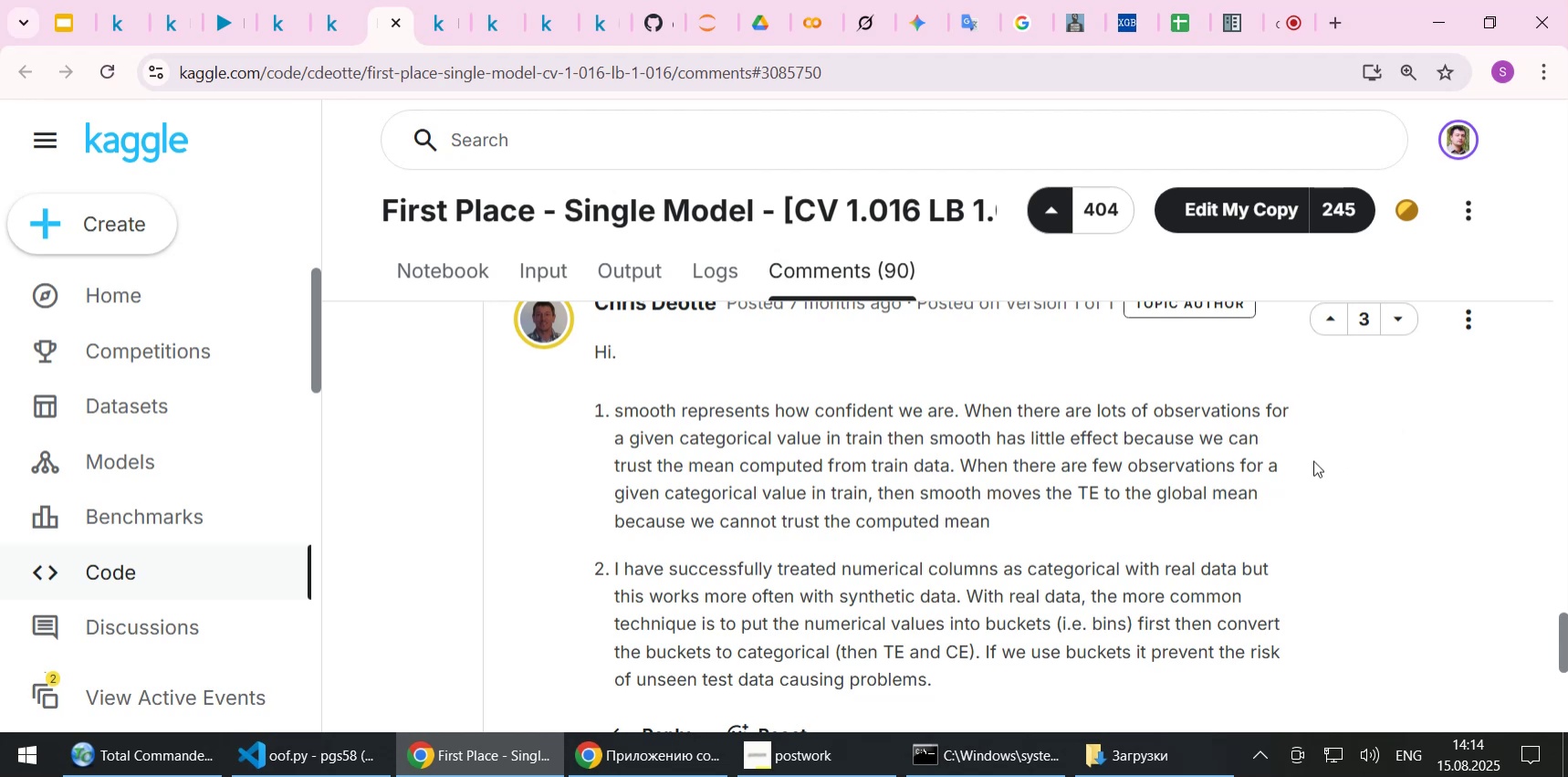 
scroll: coordinate [1307, 481], scroll_direction: down, amount: 2.0
 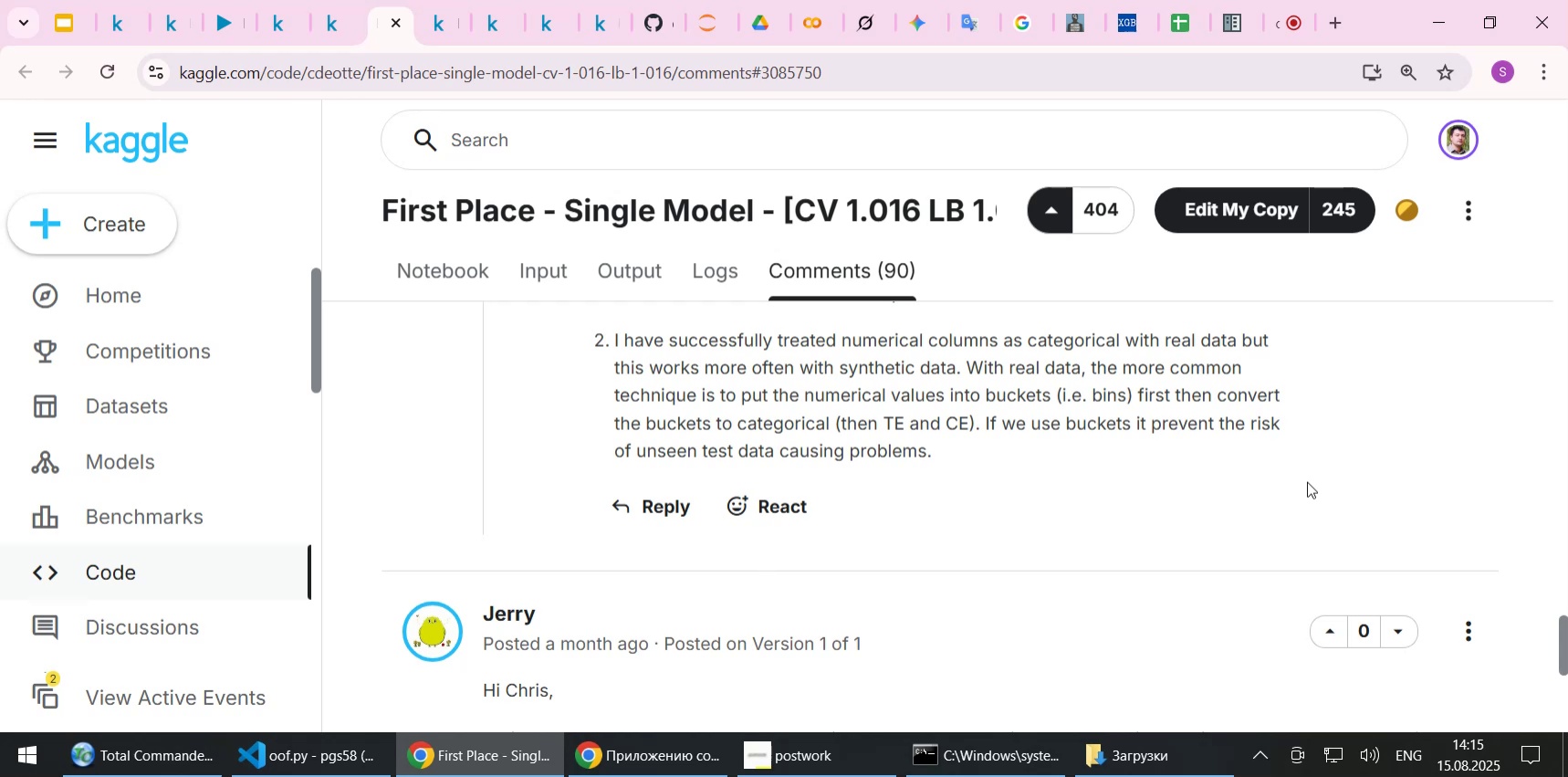 
wait(39.7)
 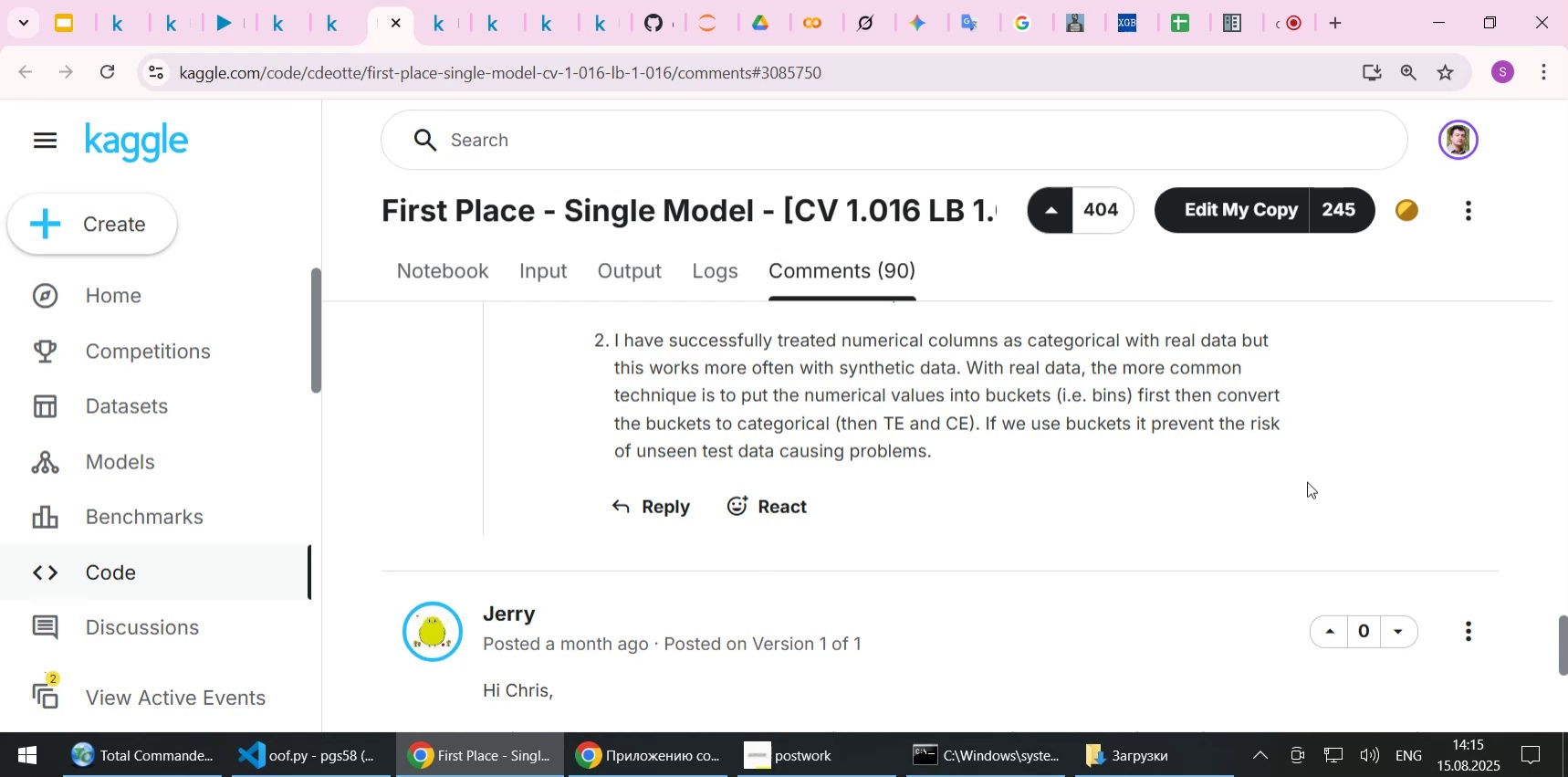 
scroll: coordinate [968, 499], scroll_direction: down, amount: 3.0
 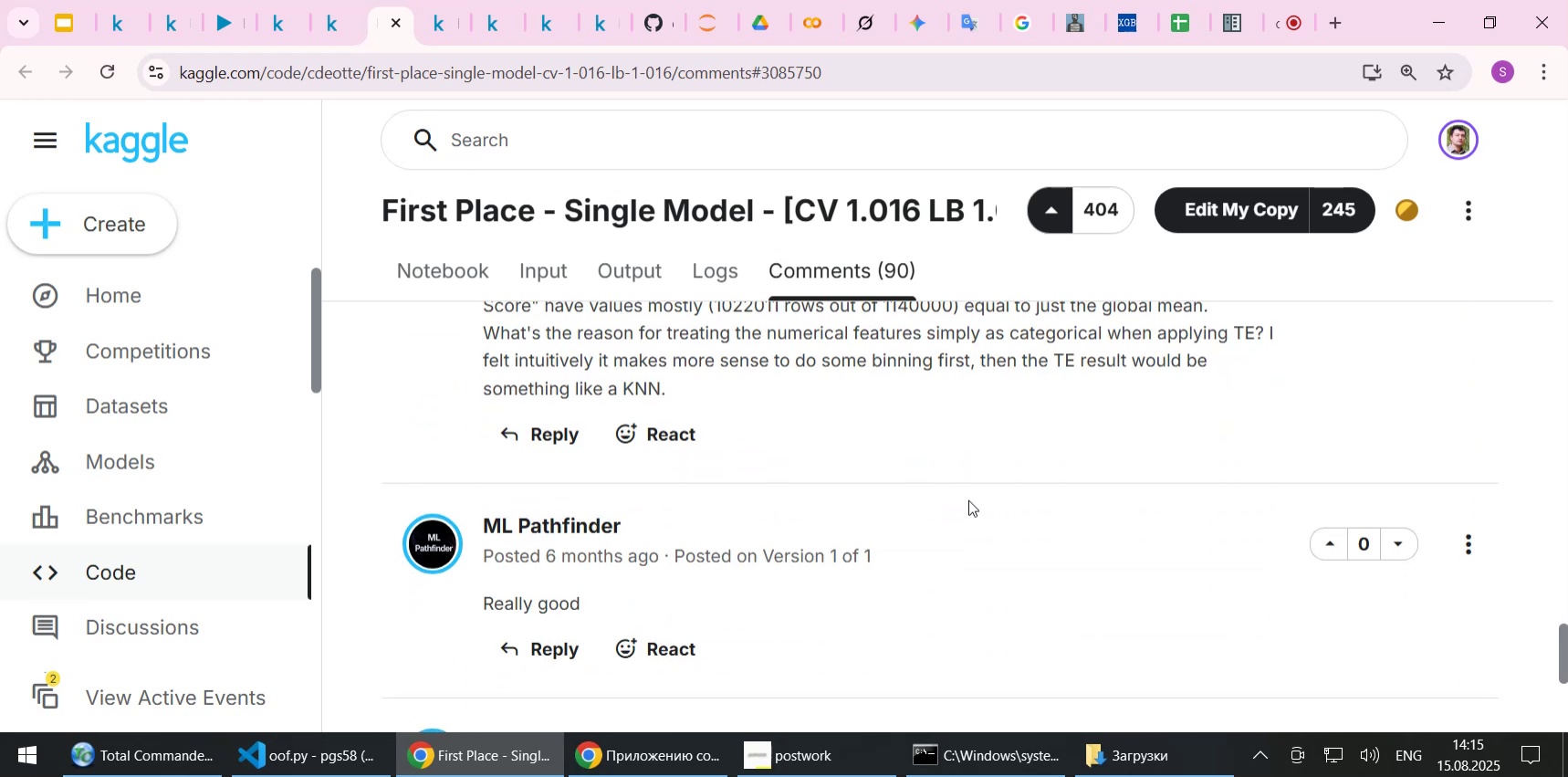 
scroll: coordinate [968, 499], scroll_direction: none, amount: 0.0
 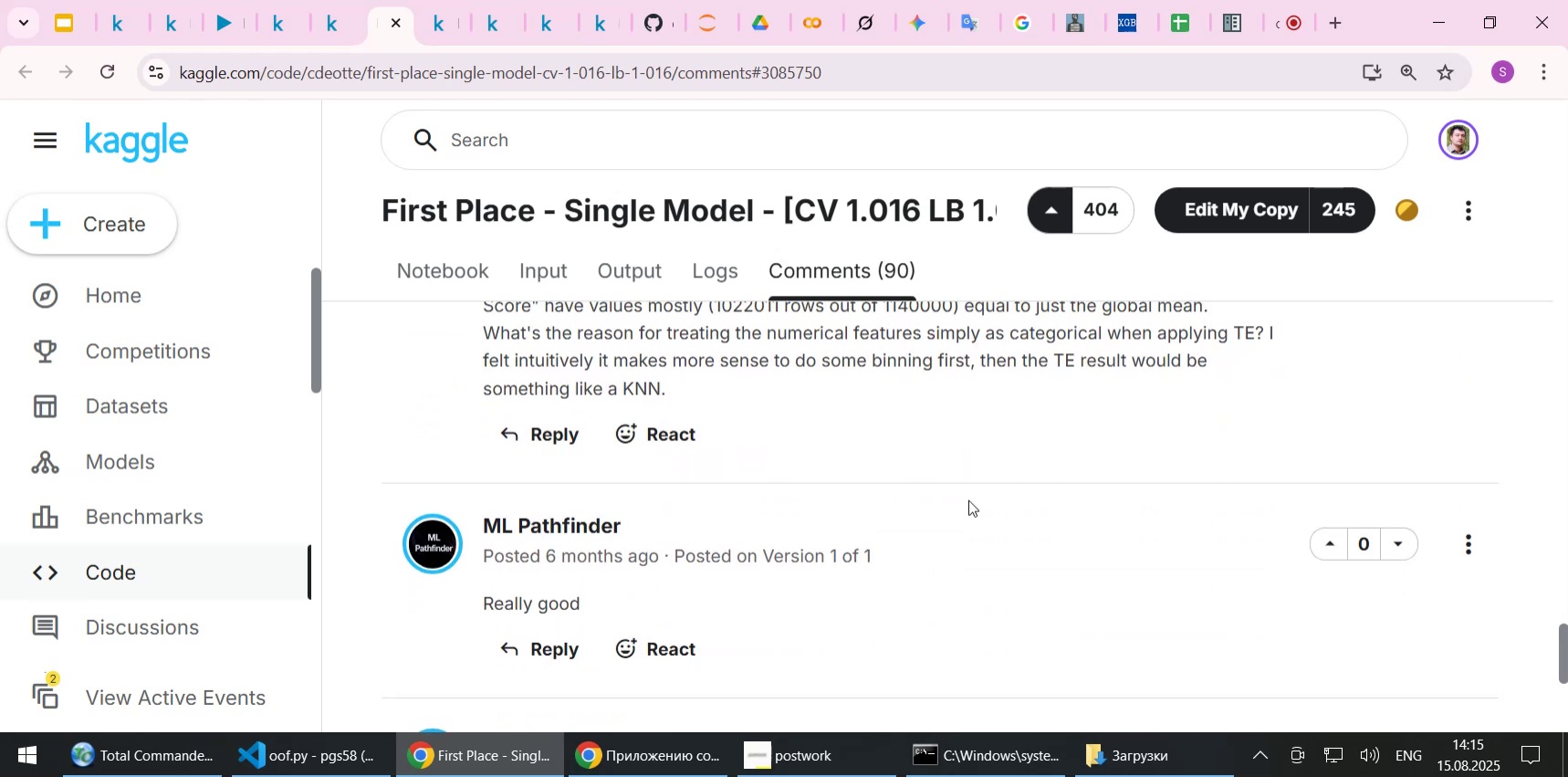 
scroll: coordinate [968, 501], scroll_direction: up, amount: 3.0
 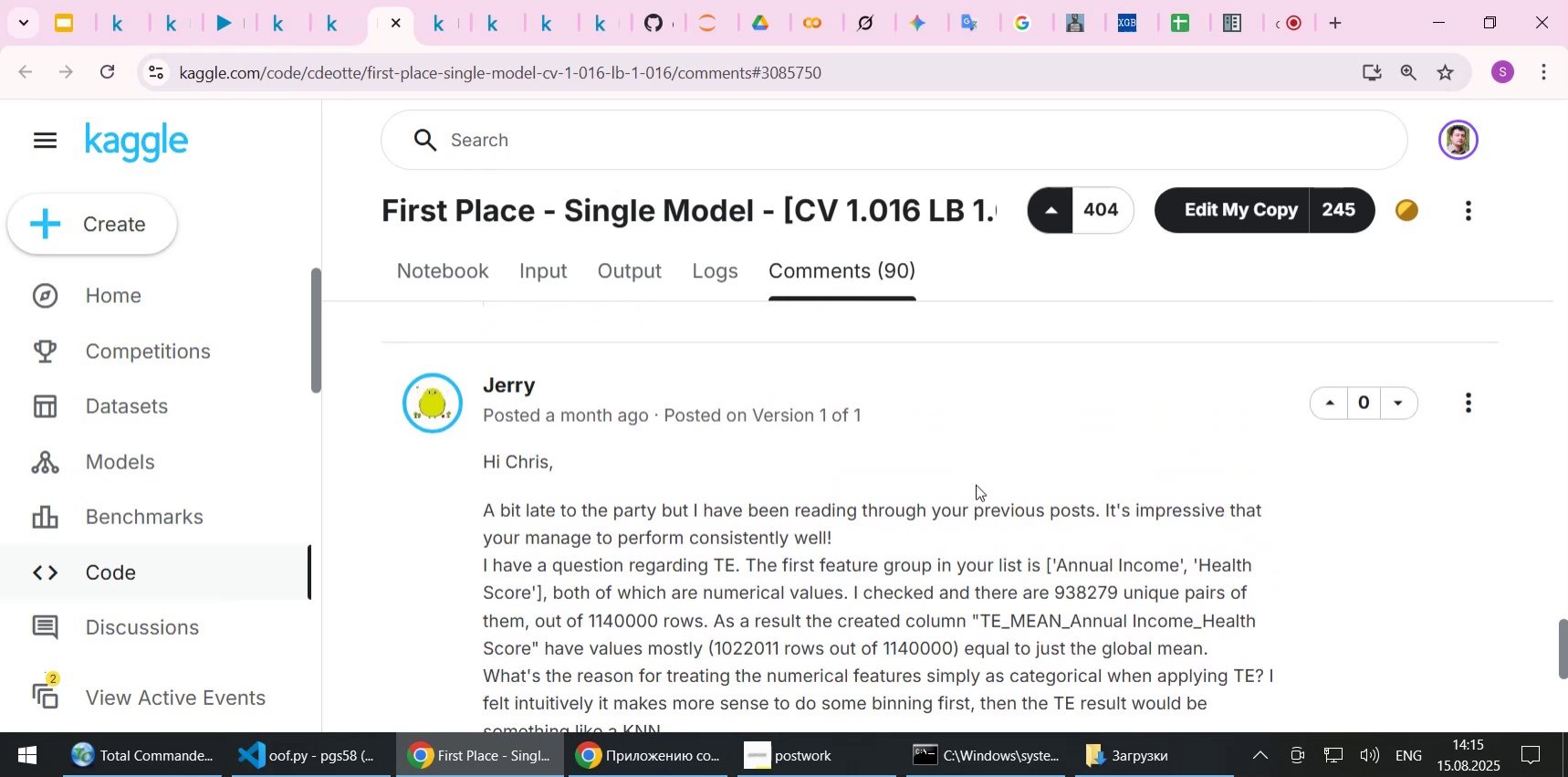 
scroll: coordinate [976, 484], scroll_direction: down, amount: 1.0
 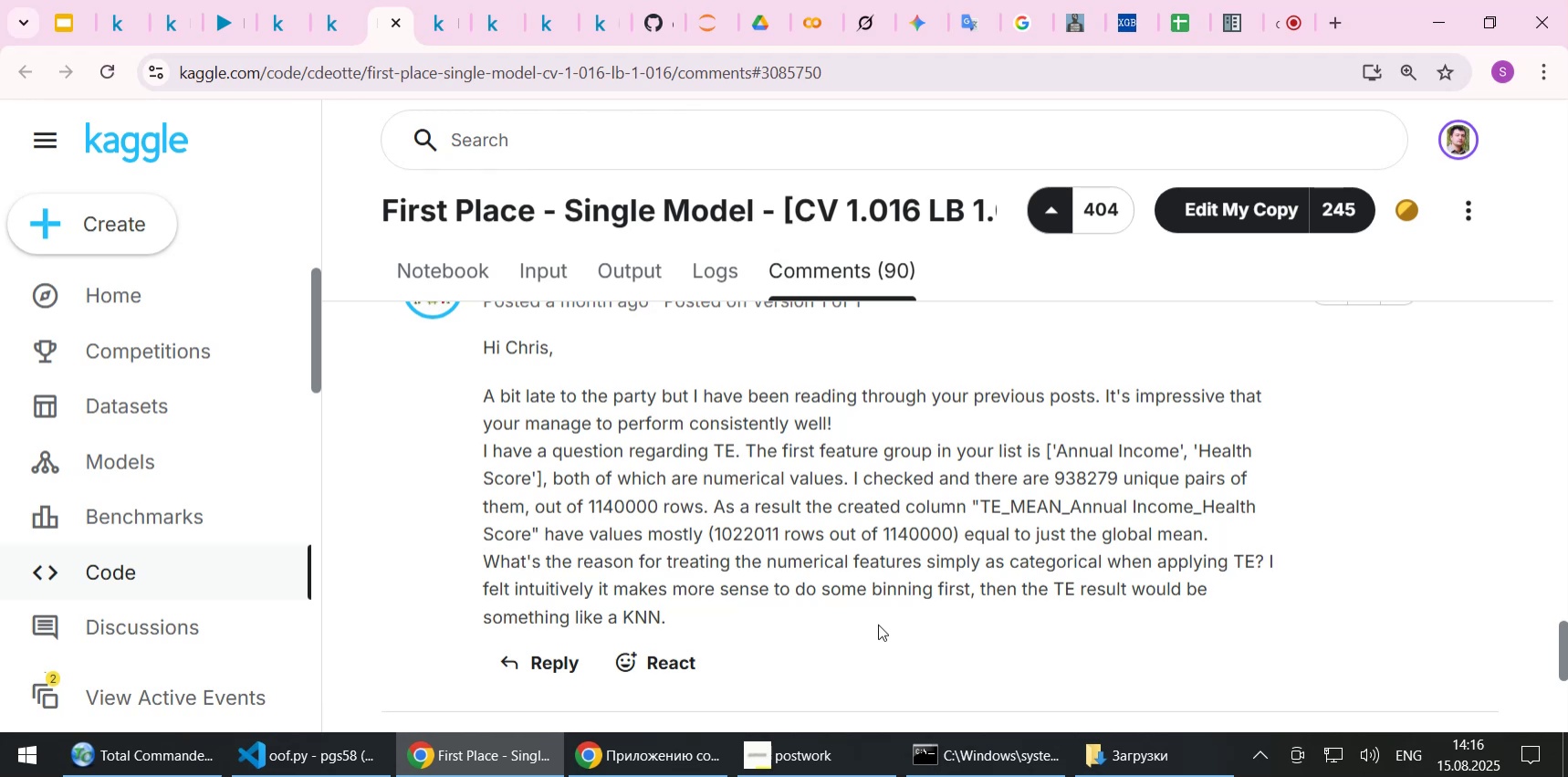 
wait(23.96)
 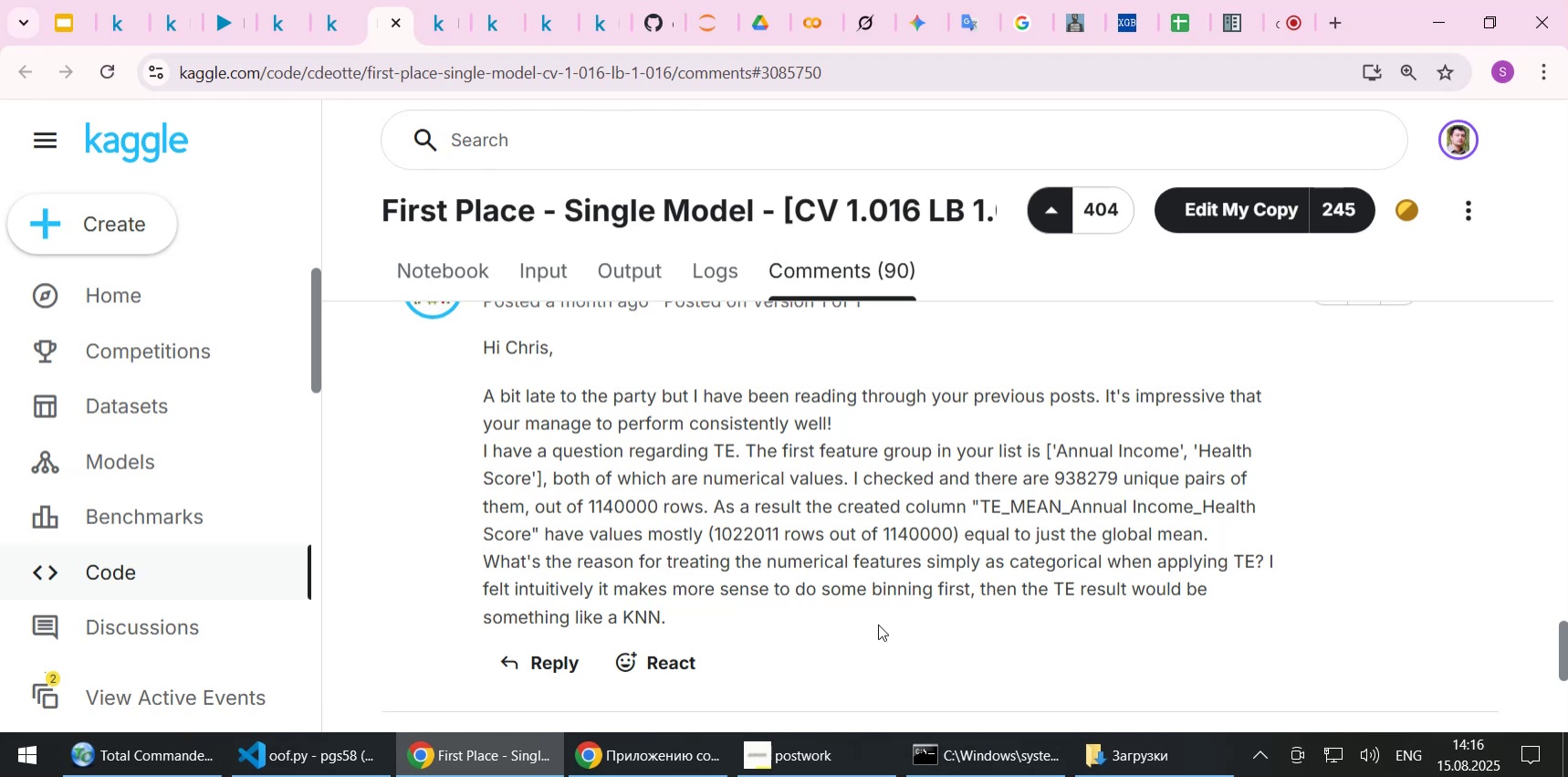 
scroll: coordinate [879, 621], scroll_direction: down, amount: 1.0
 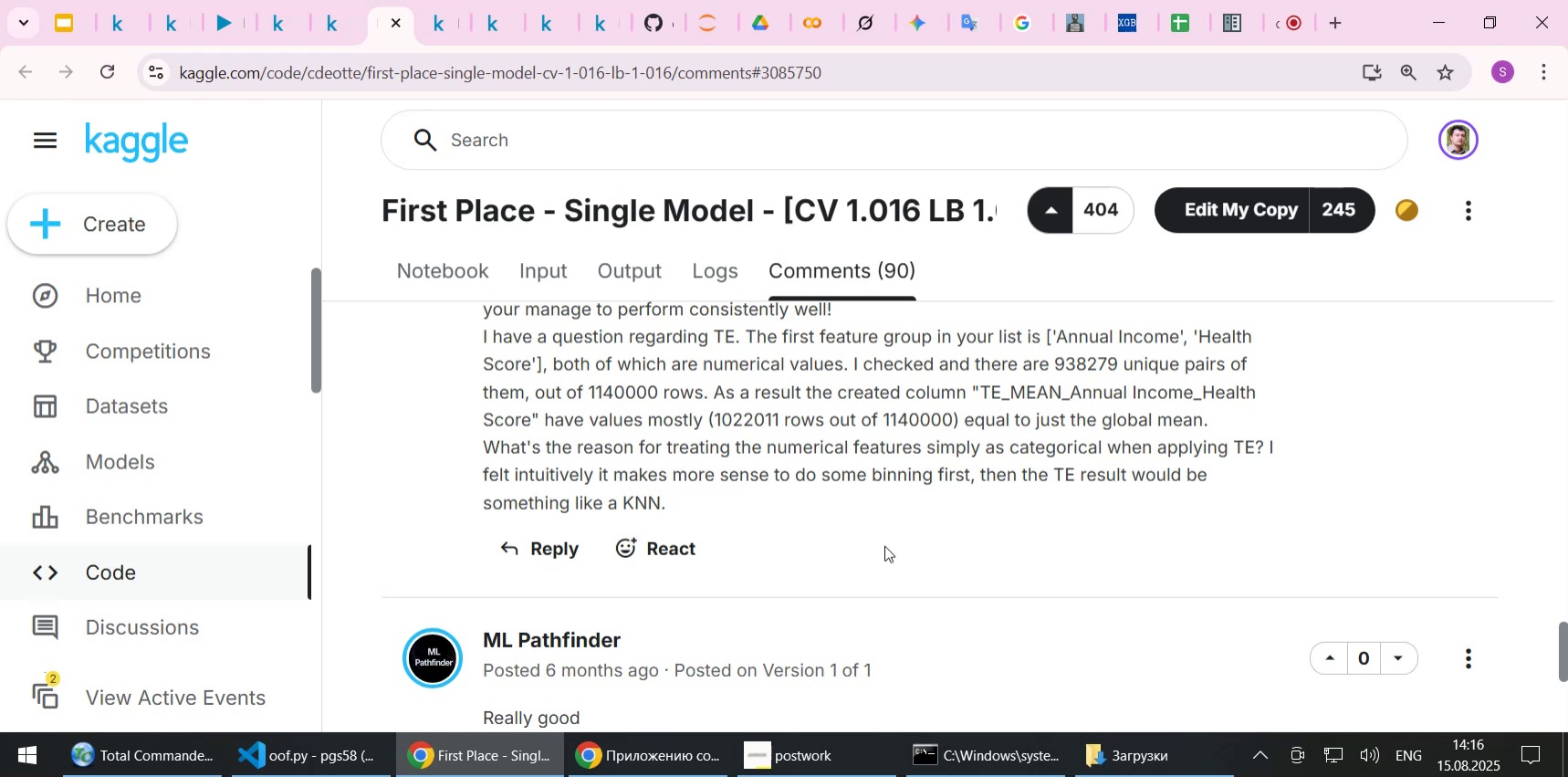 
wait(11.76)
 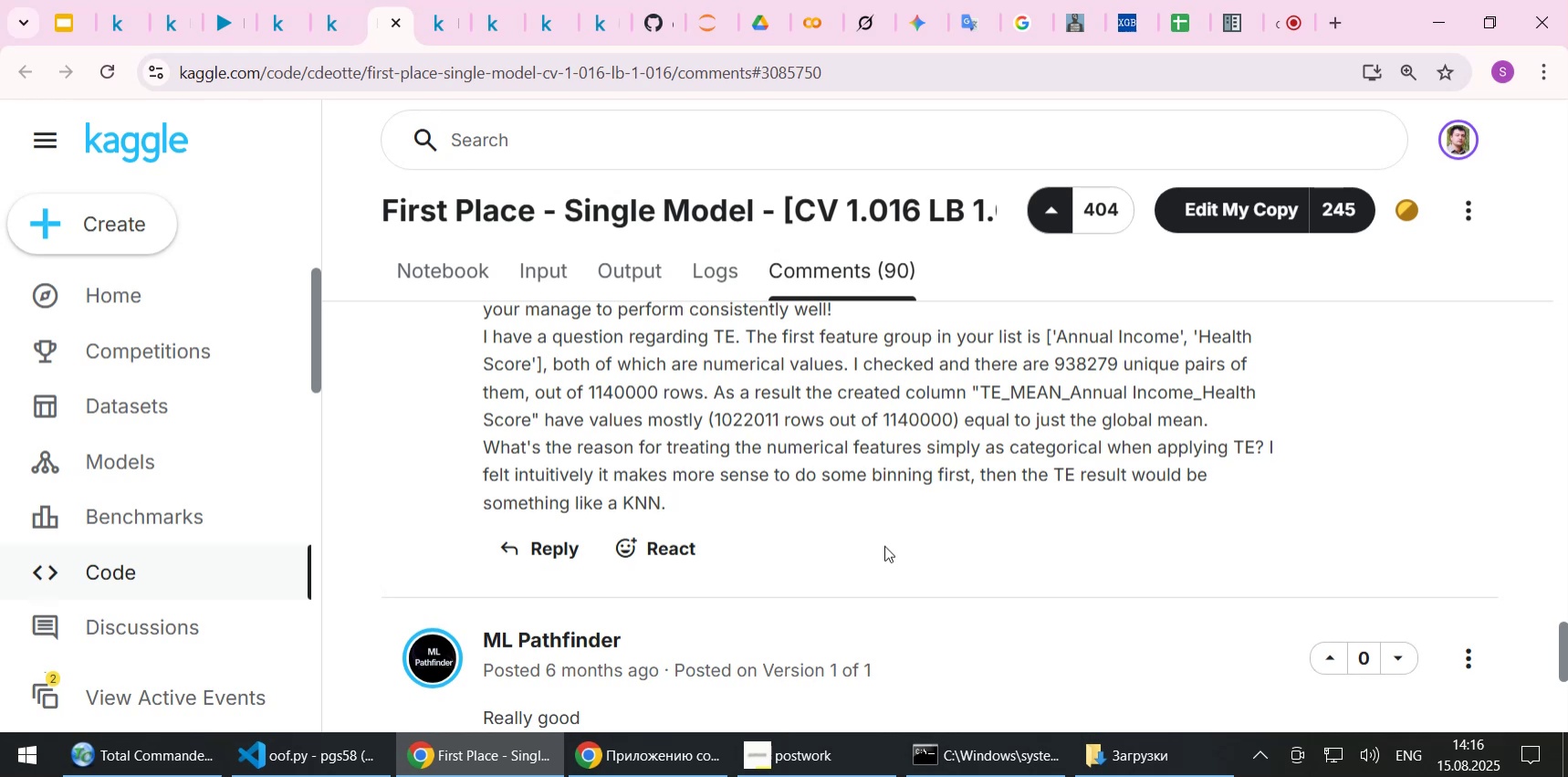 
scroll: coordinate [884, 545], scroll_direction: down, amount: 3.0
 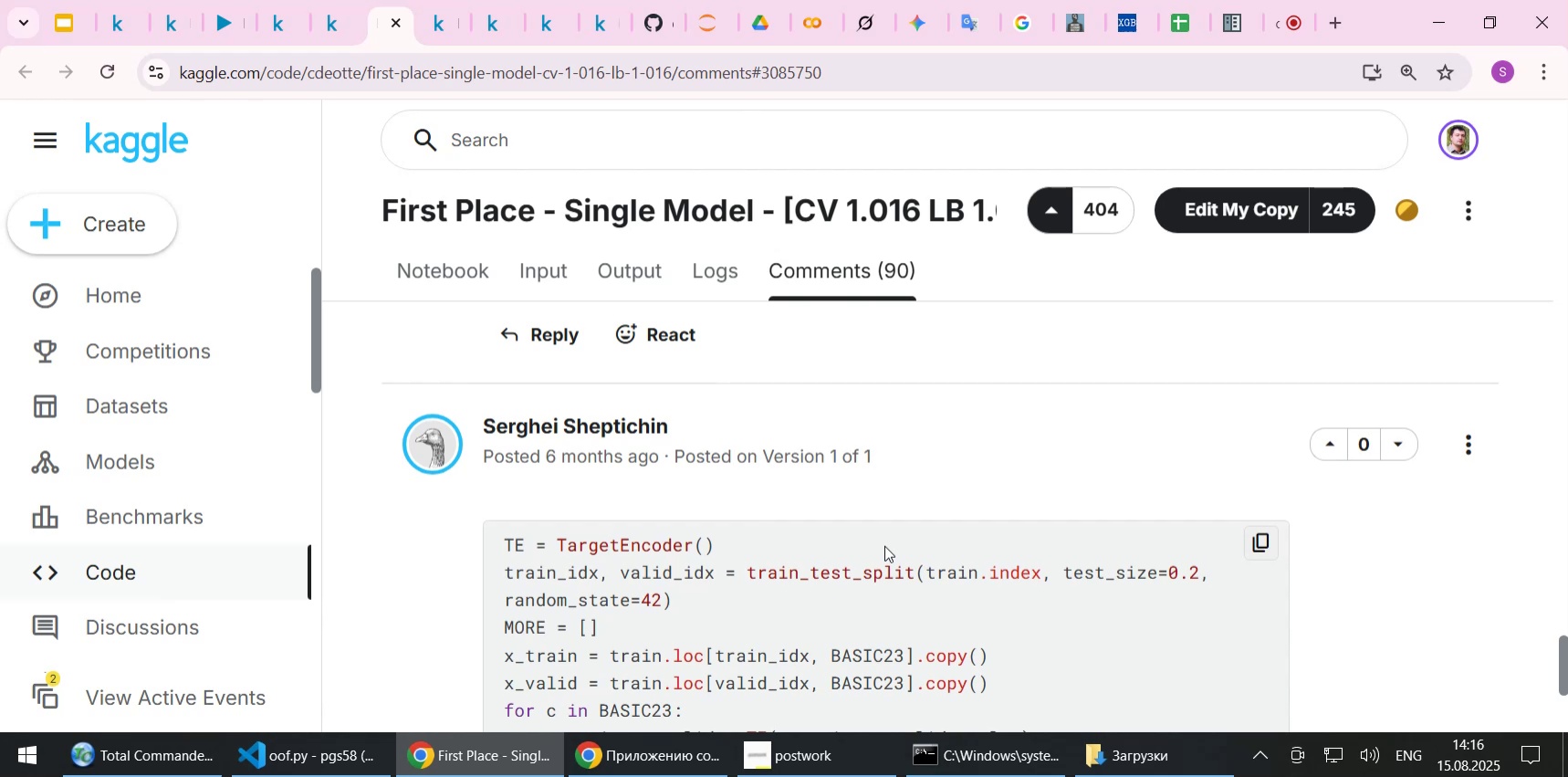 
wait(11.69)
 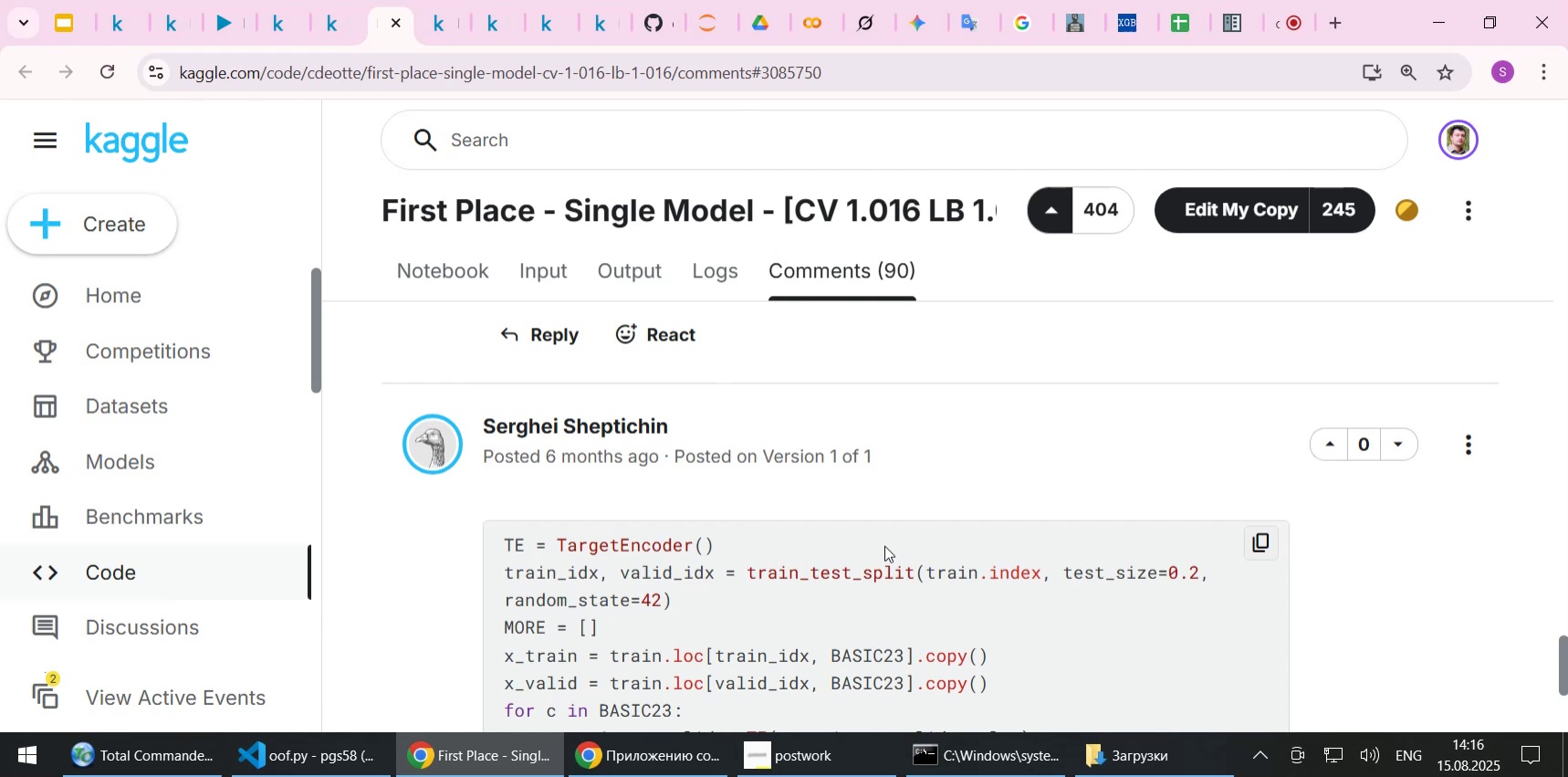 
scroll: coordinate [884, 545], scroll_direction: down, amount: 2.0
 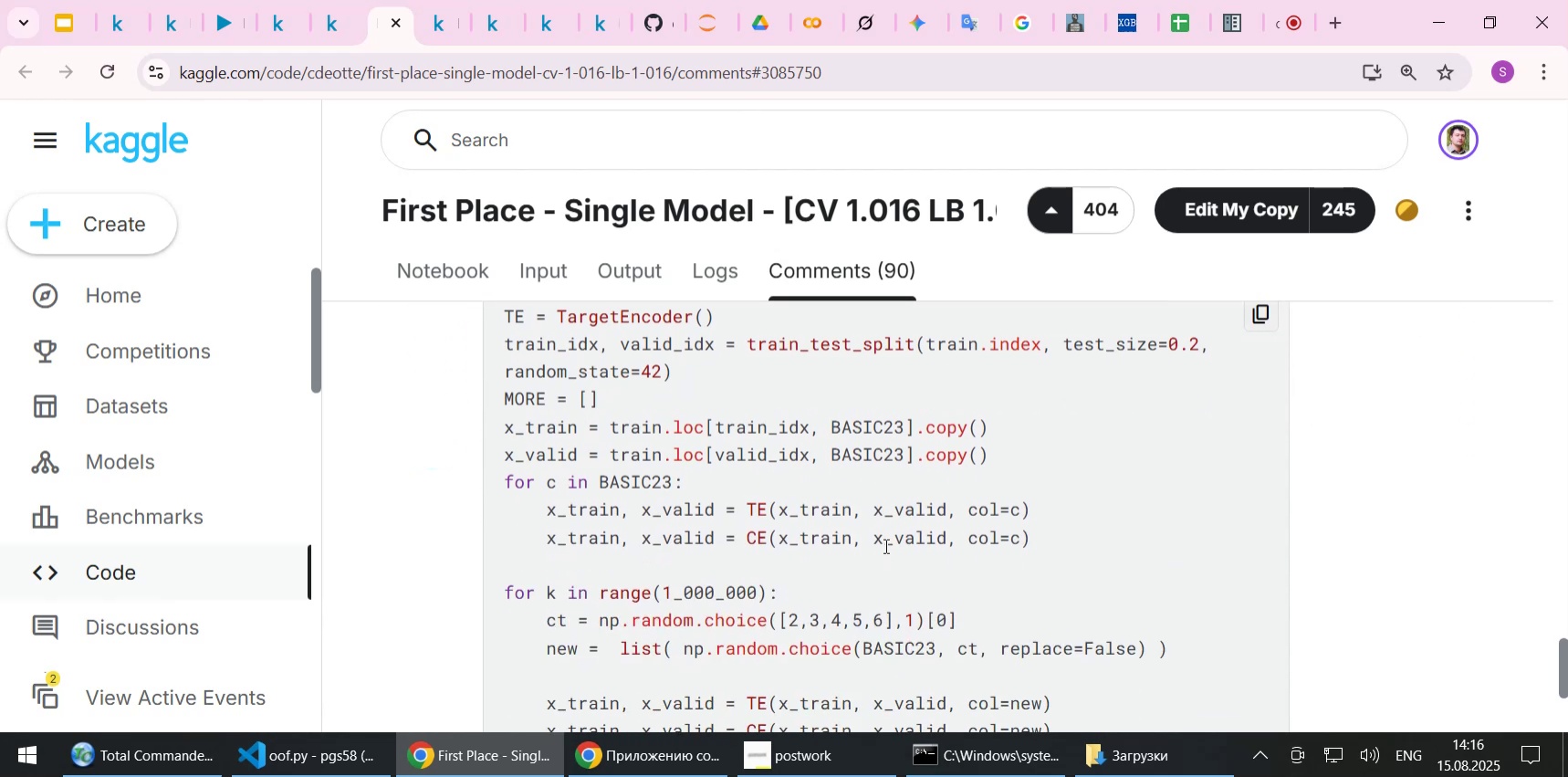 
scroll: coordinate [884, 545], scroll_direction: up, amount: 1.0
 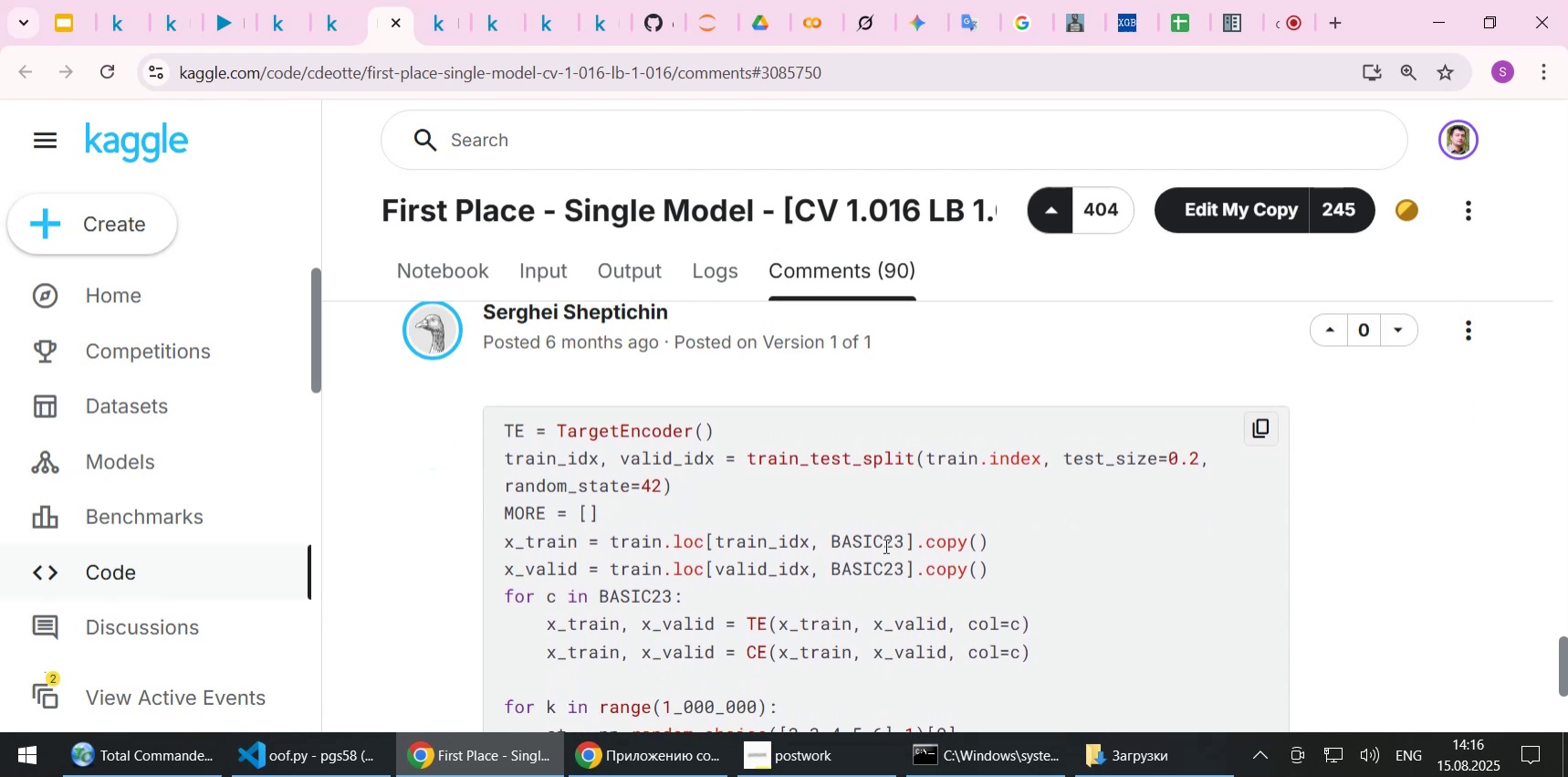 
scroll: coordinate [884, 545], scroll_direction: down, amount: 11.0
 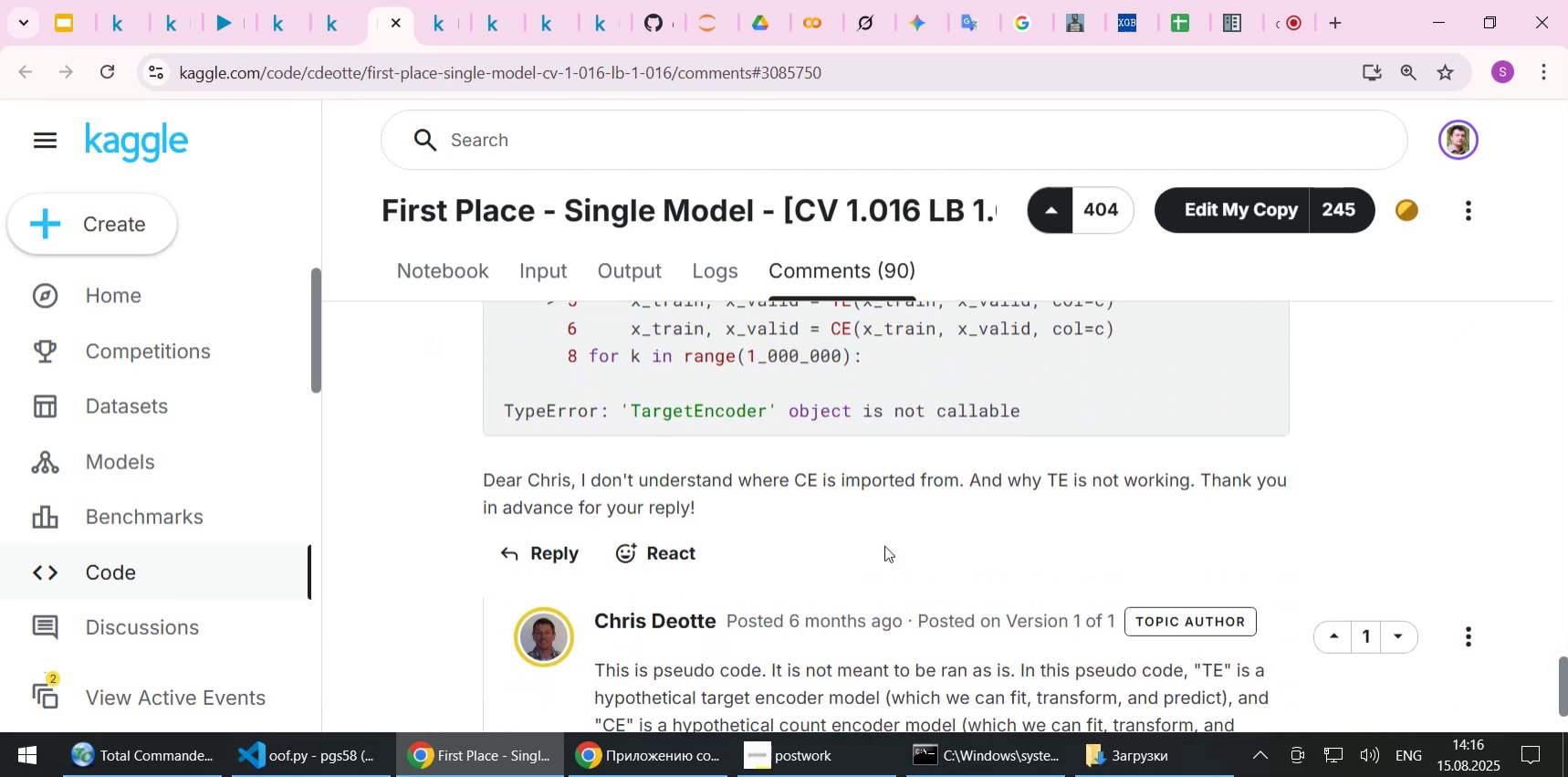 
wait(5.11)
 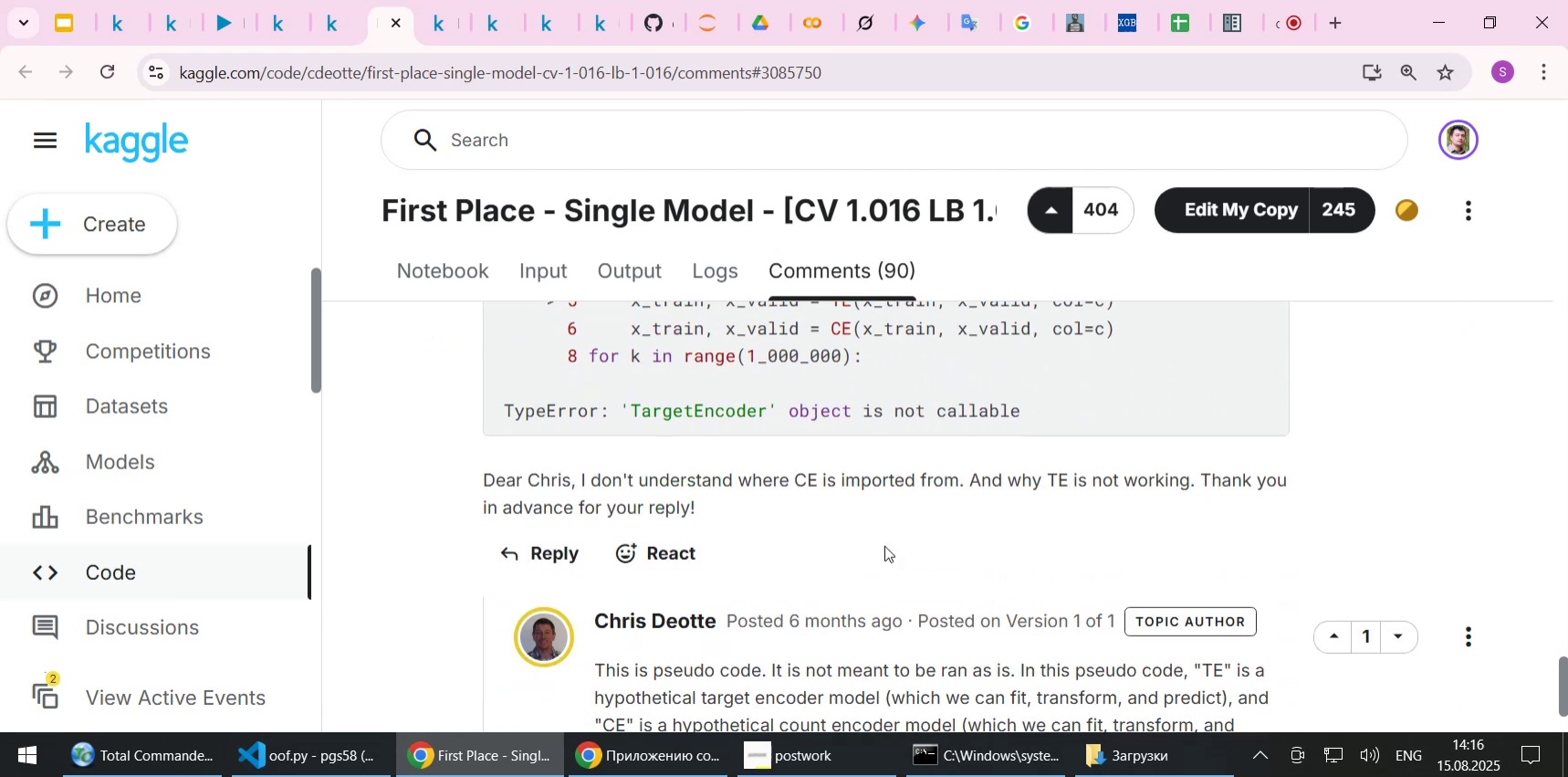 
scroll: coordinate [884, 545], scroll_direction: down, amount: 1.0
 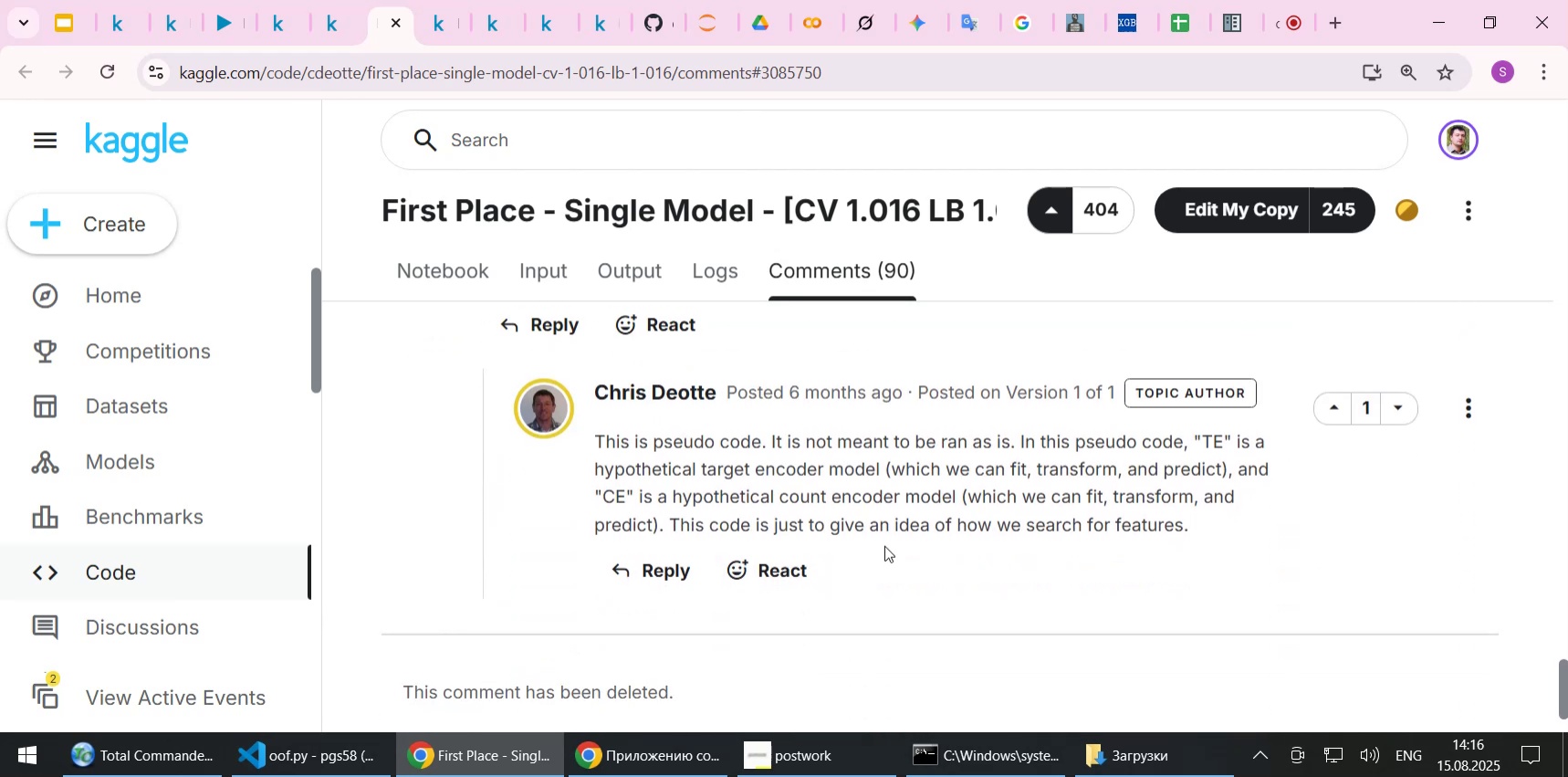 
scroll: coordinate [884, 545], scroll_direction: up, amount: 5.0
 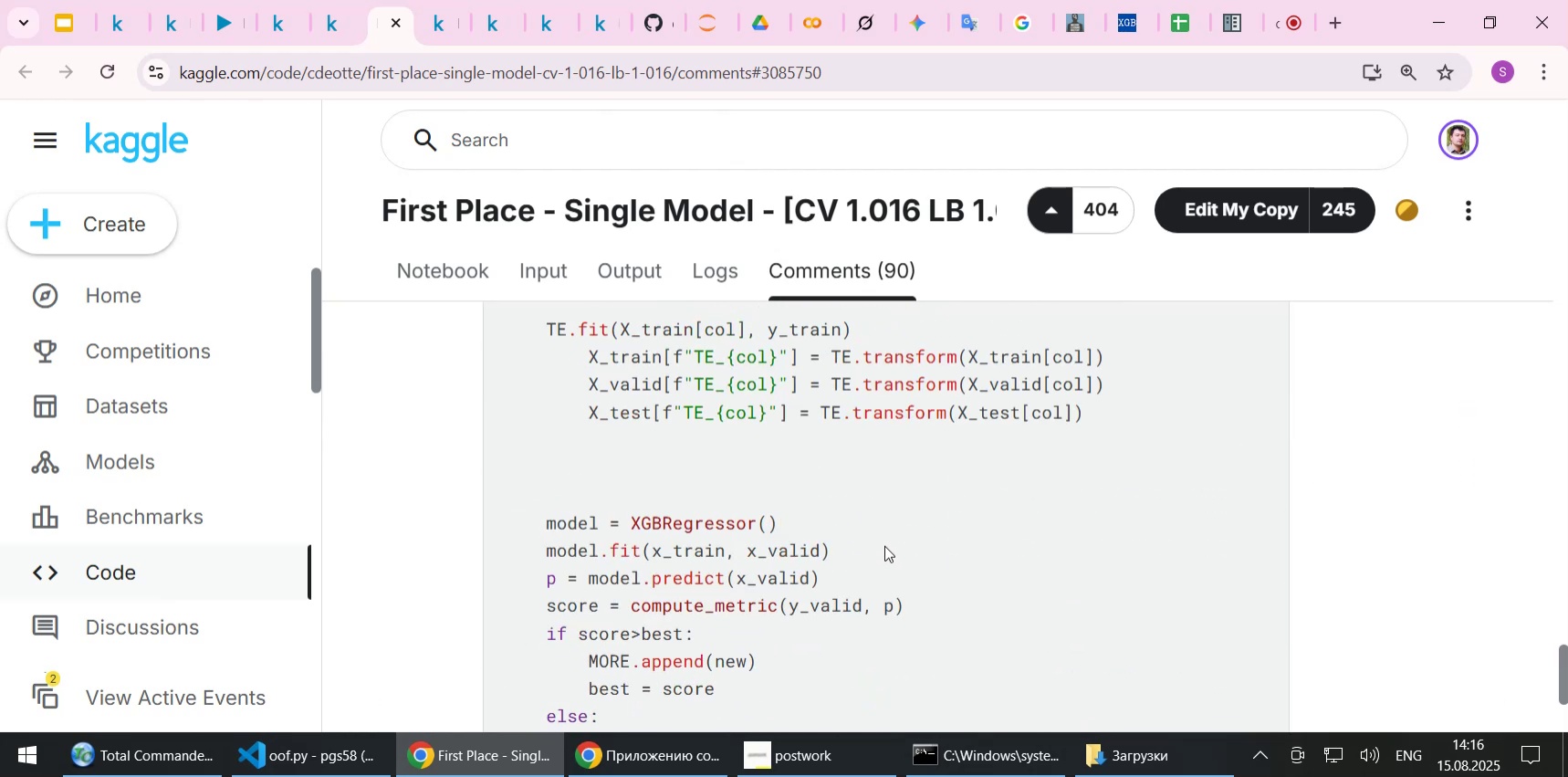 
scroll: coordinate [884, 545], scroll_direction: down, amount: 9.0
 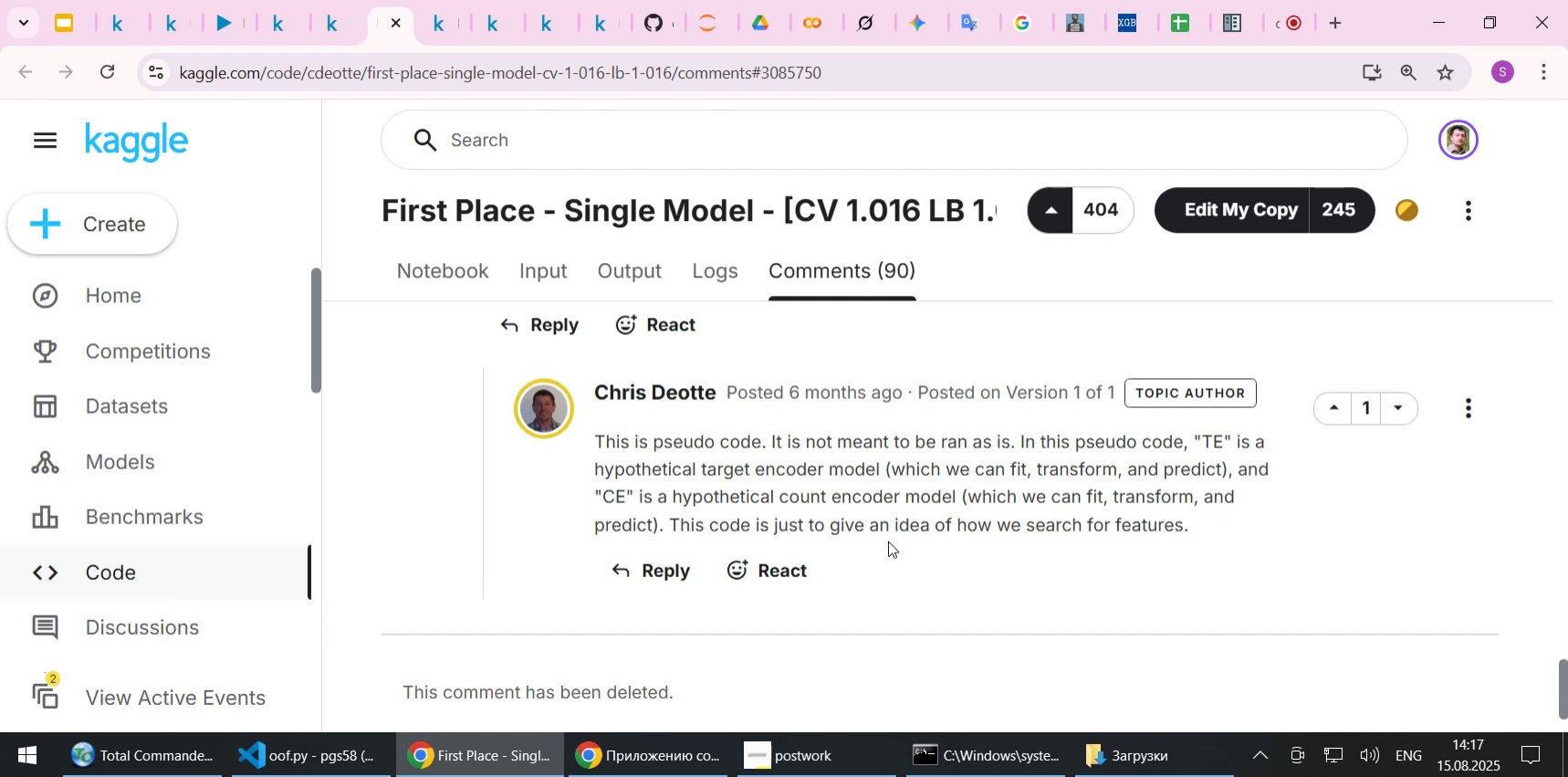 
wait(14.64)
 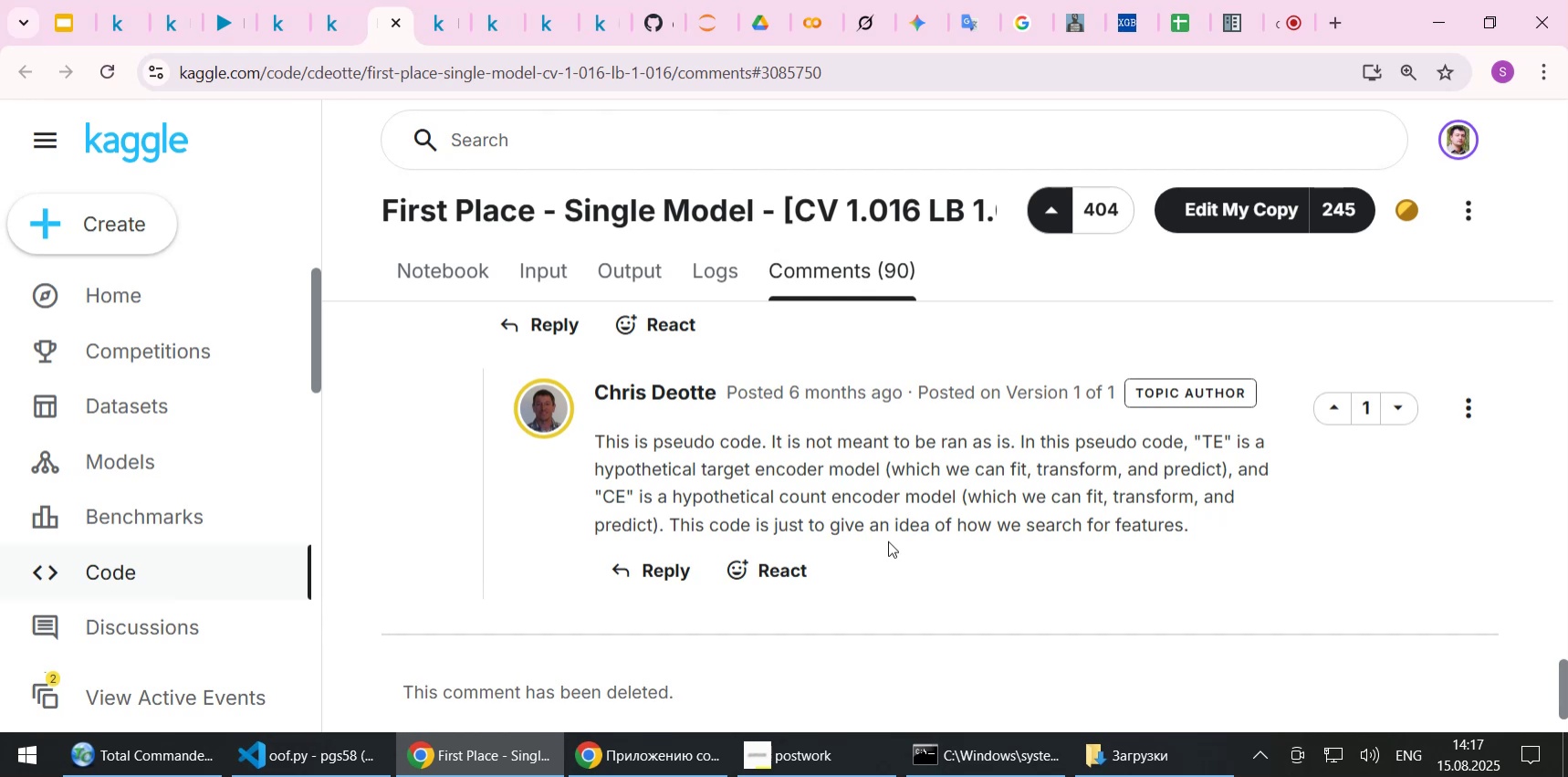 
scroll: coordinate [888, 541], scroll_direction: down, amount: 2.0
 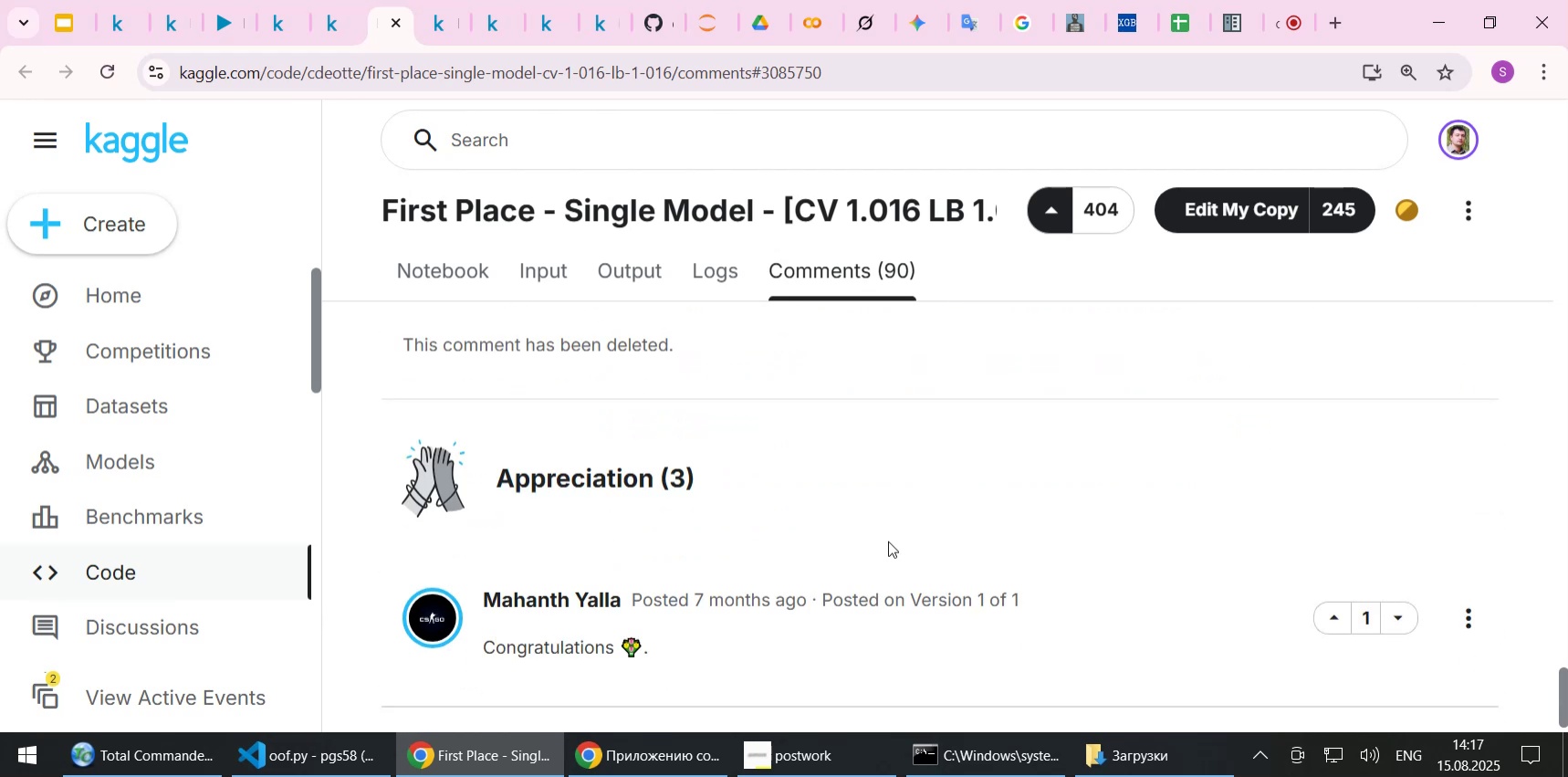 
scroll: coordinate [888, 541], scroll_direction: up, amount: 3.0
 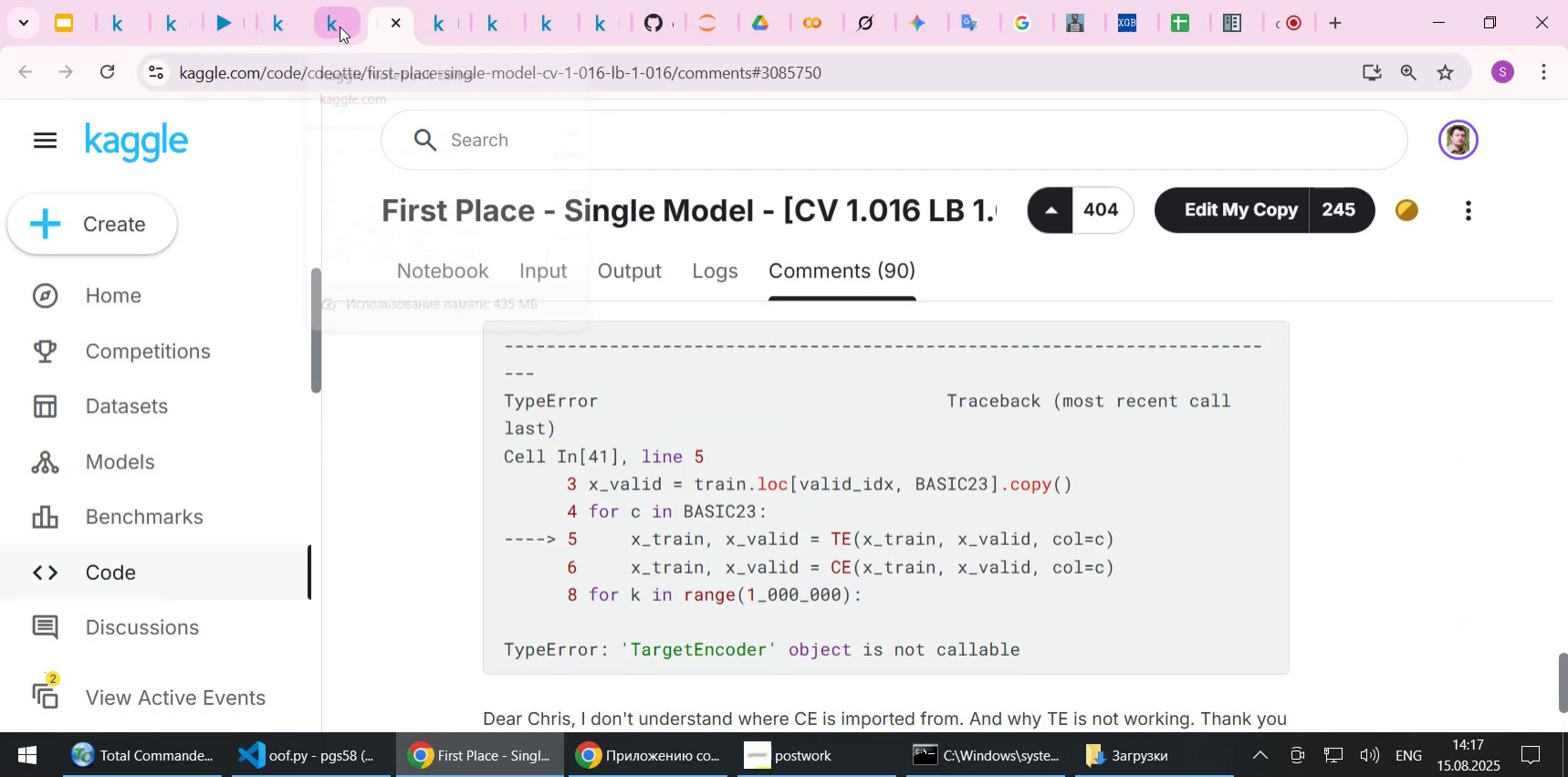 
left_click([340, 26])
 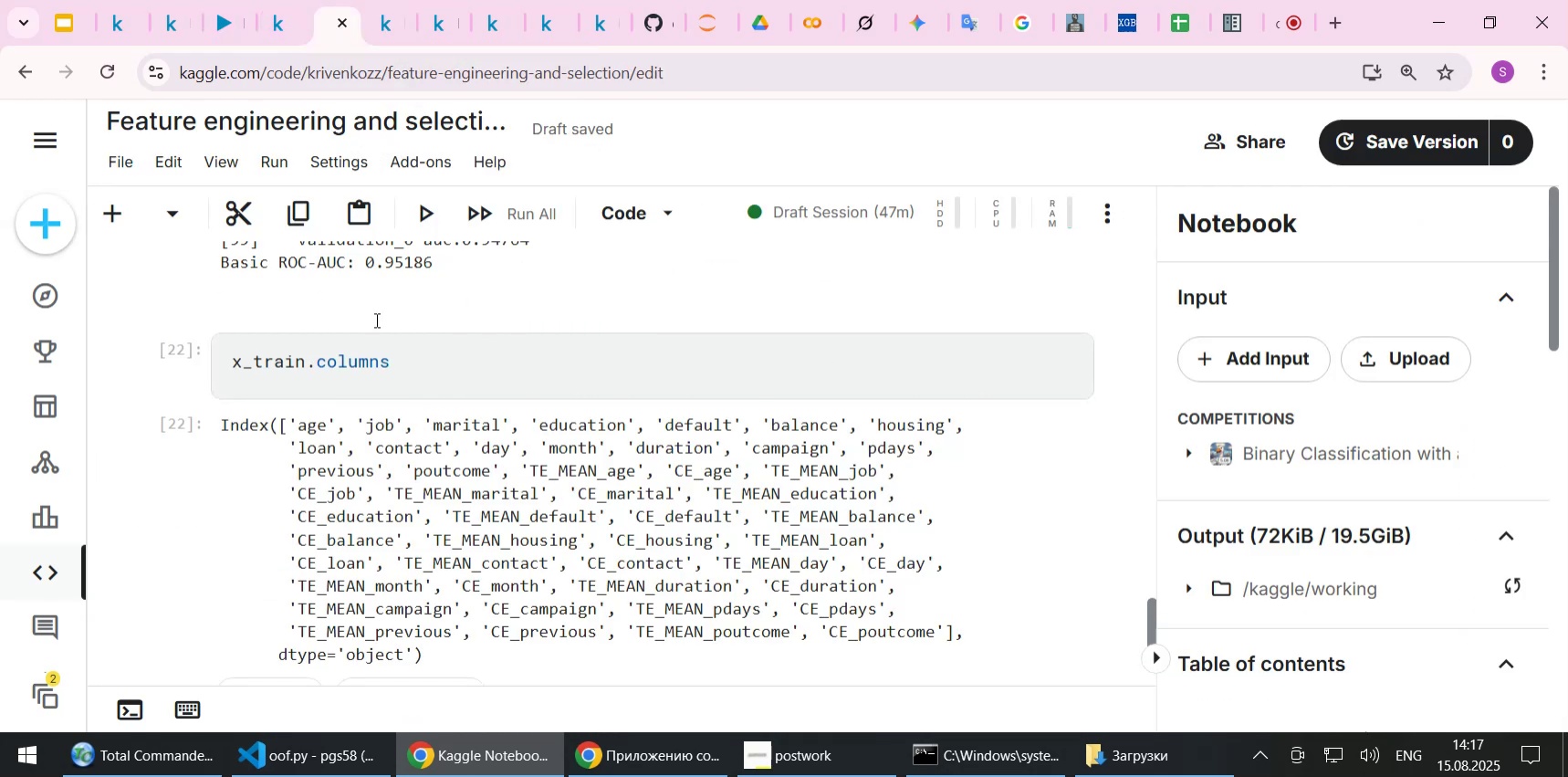 
left_click([218, 37])
 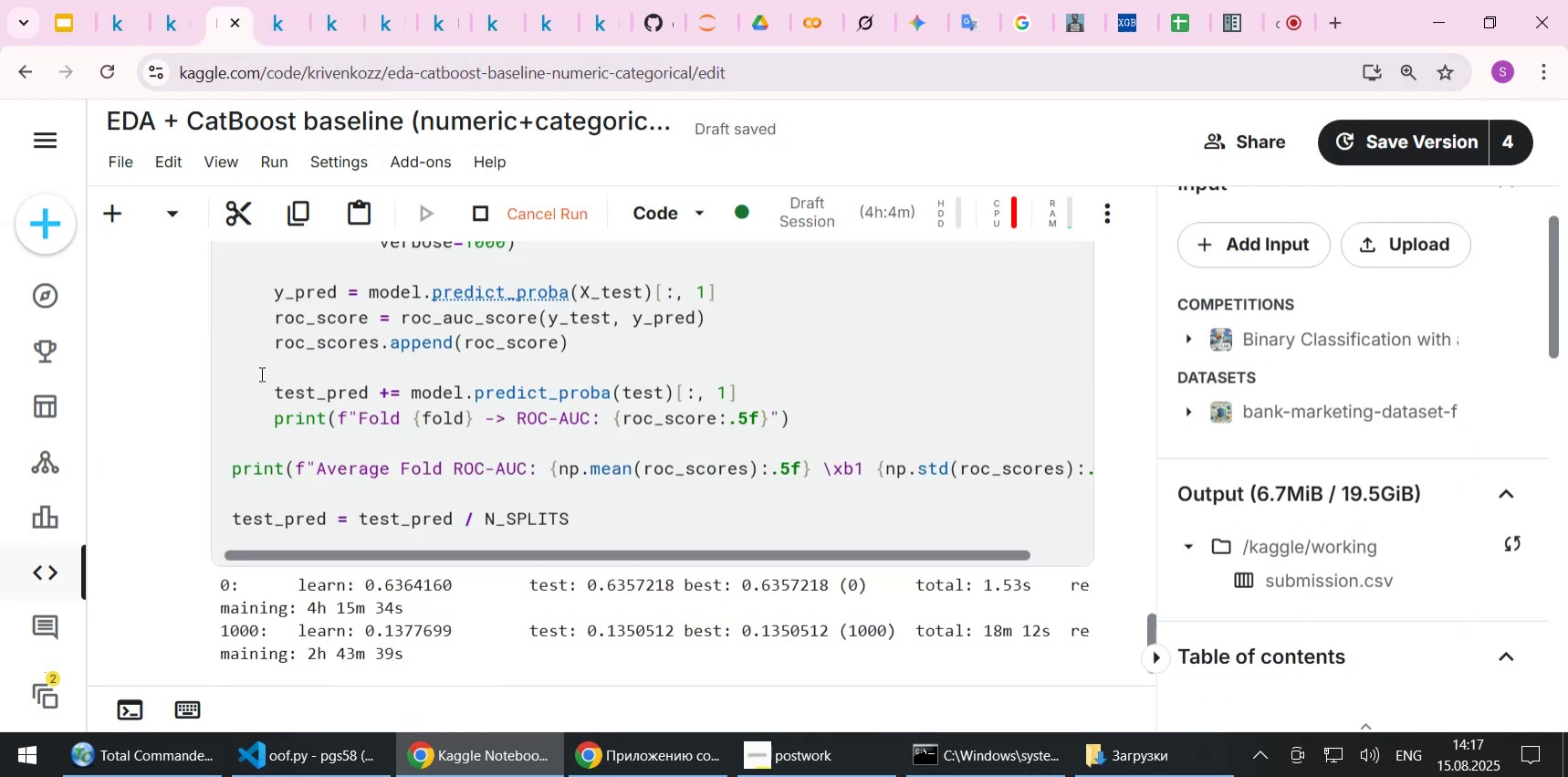 
scroll: coordinate [266, 390], scroll_direction: down, amount: 1.0
 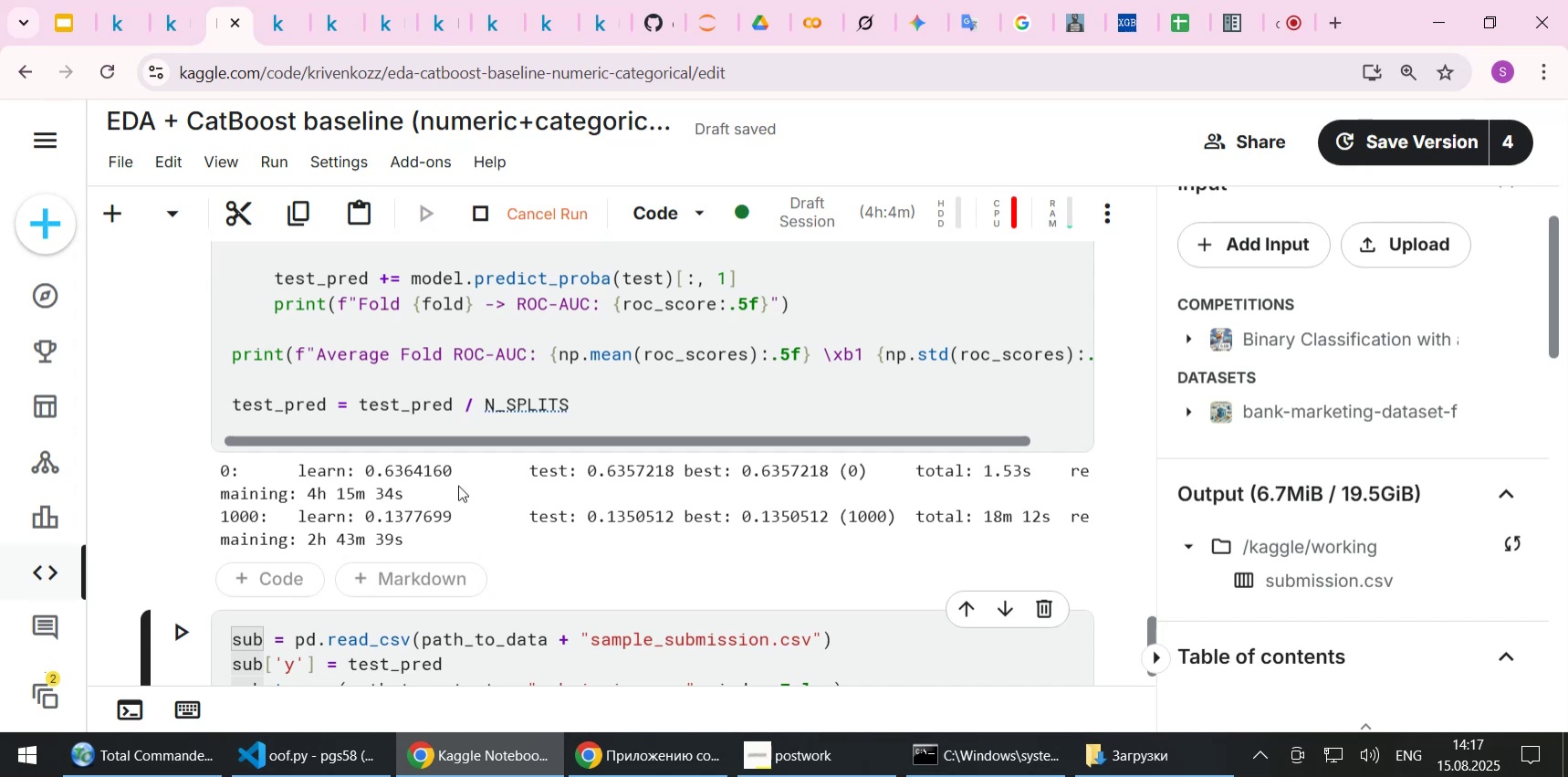 
scroll: coordinate [458, 485], scroll_direction: none, amount: 0.0
 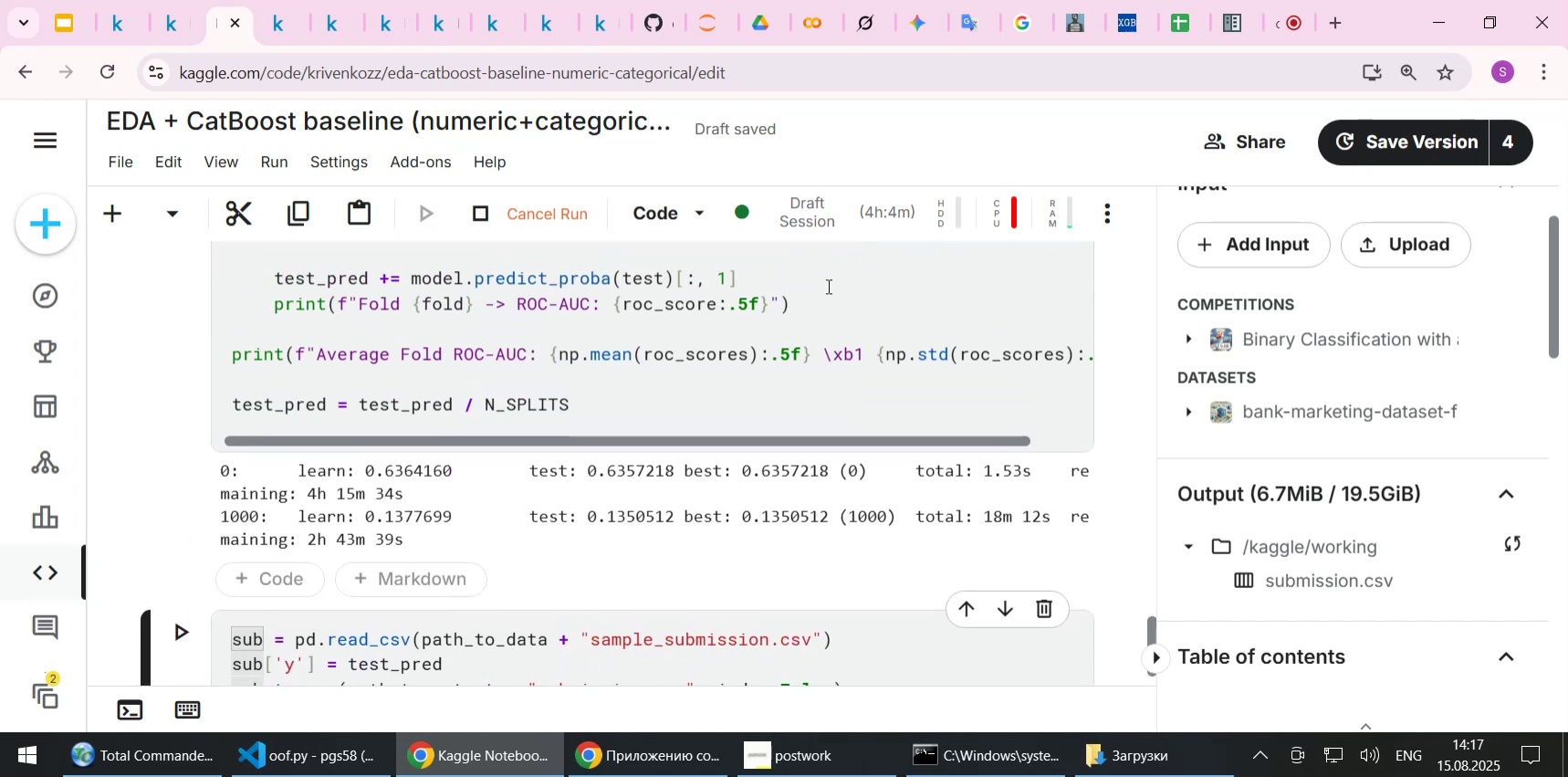 
left_click([1041, 217])
 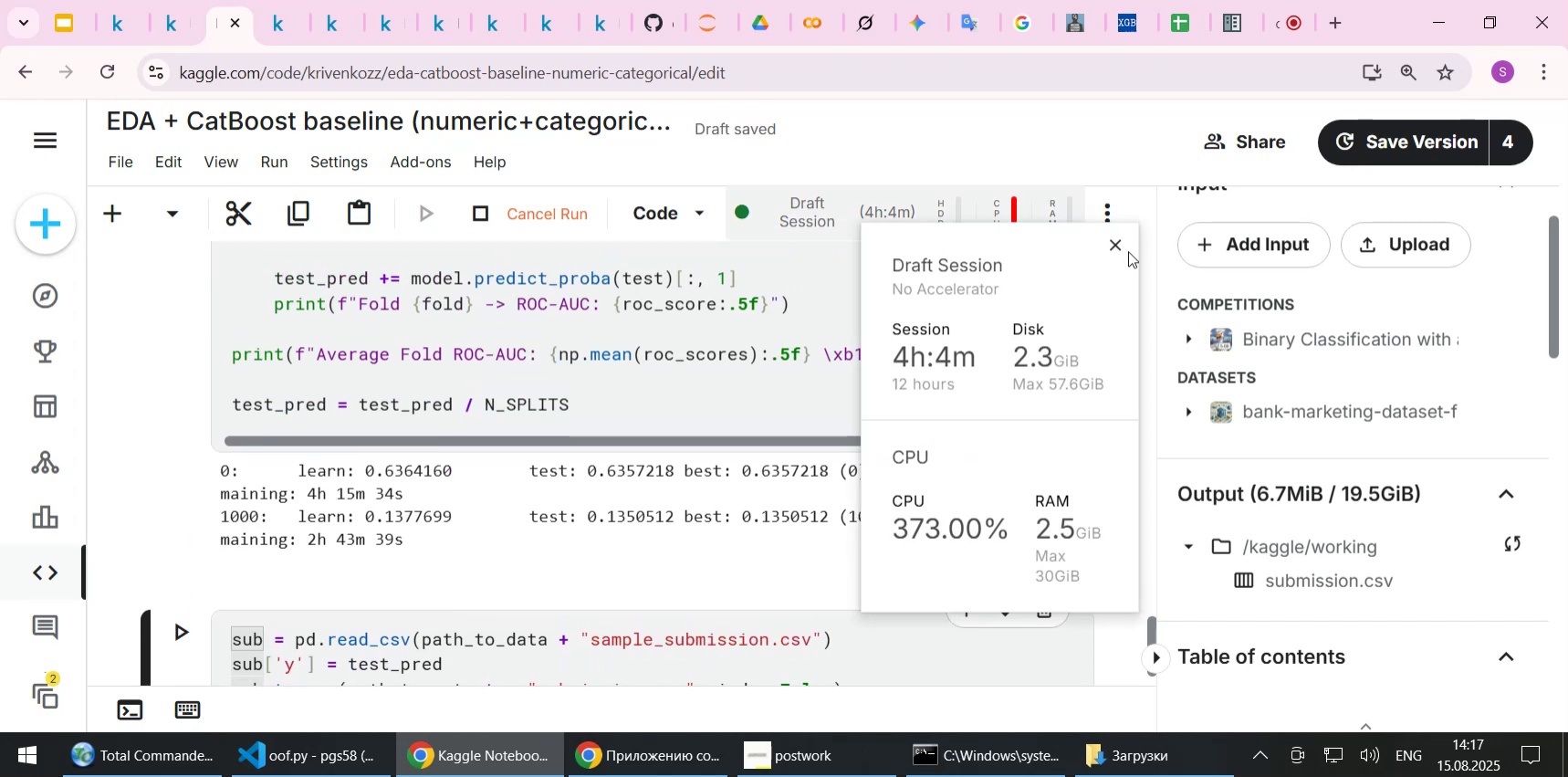 
left_click([1116, 249])
 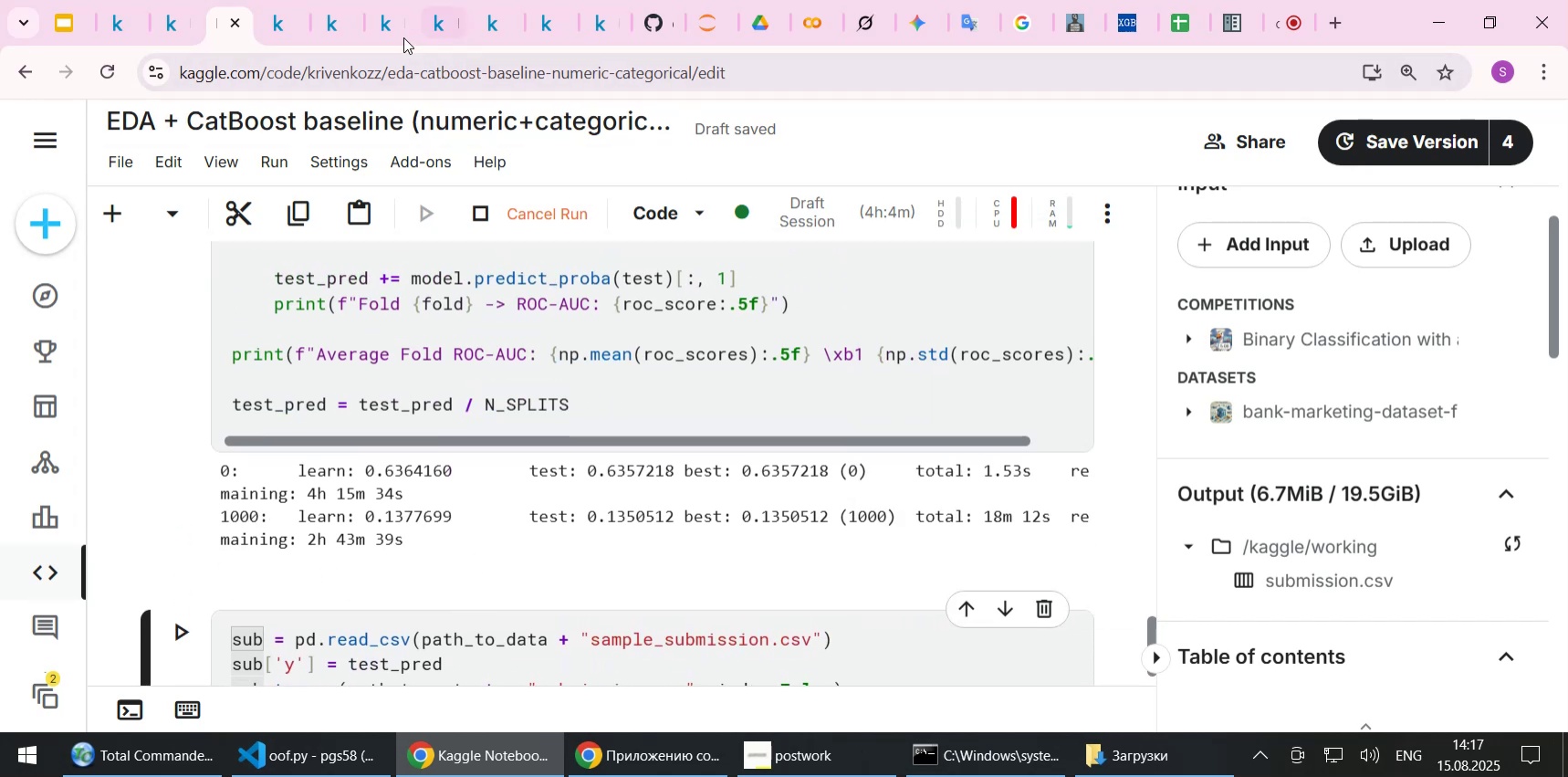 
left_click([384, 33])
 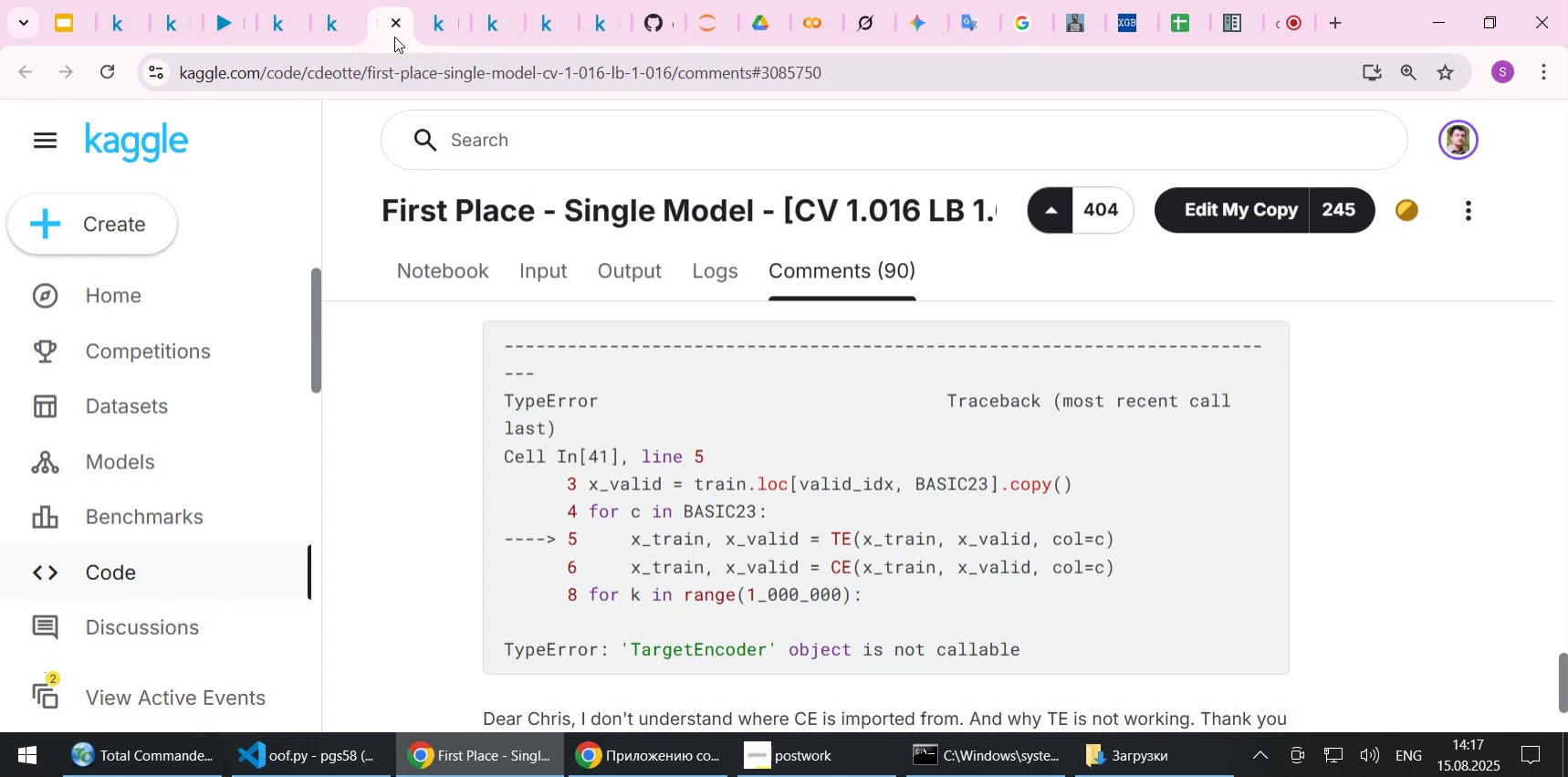 
left_click([332, 16])
 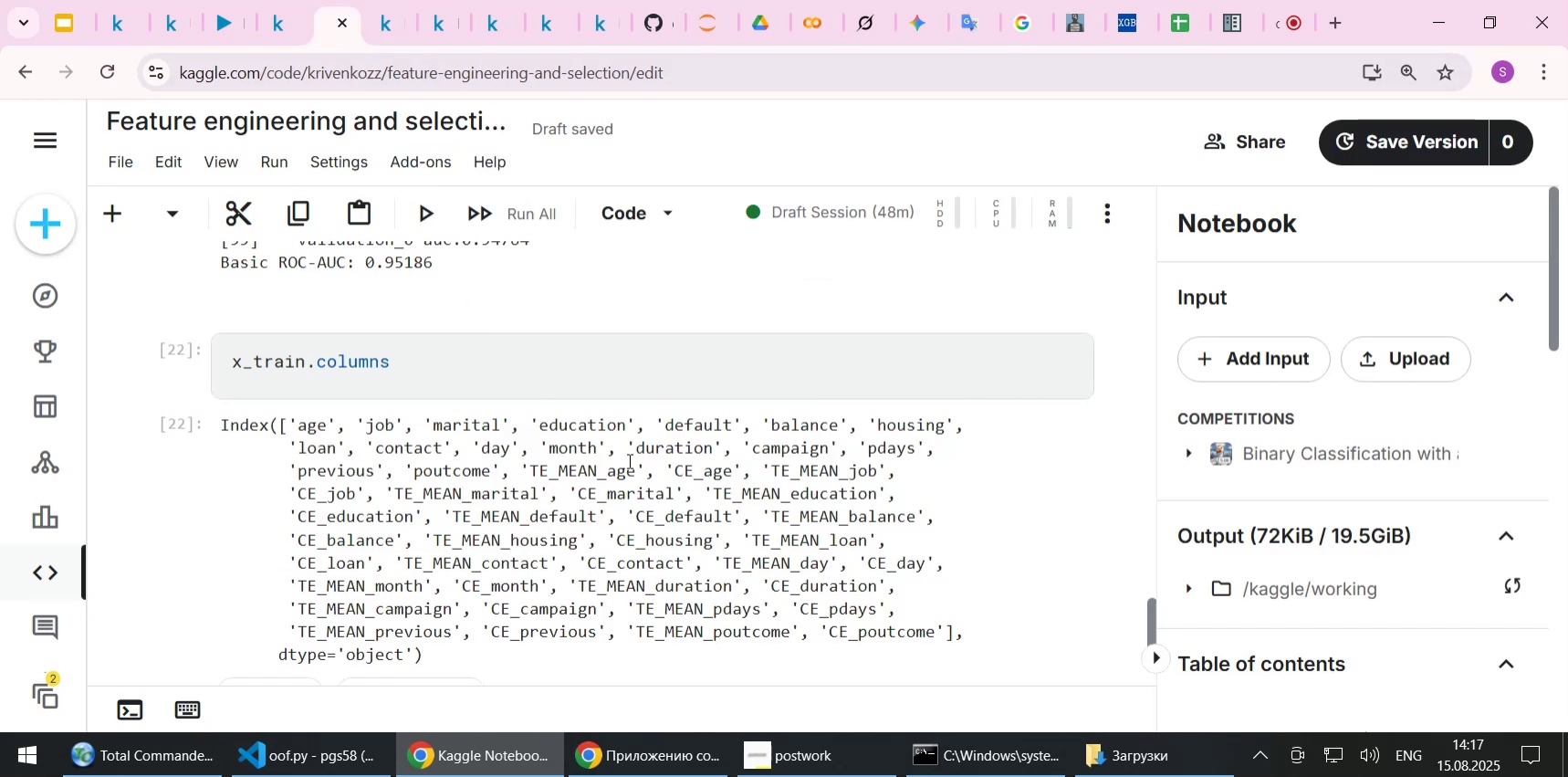 
scroll: coordinate [628, 460], scroll_direction: down, amount: 1.0
 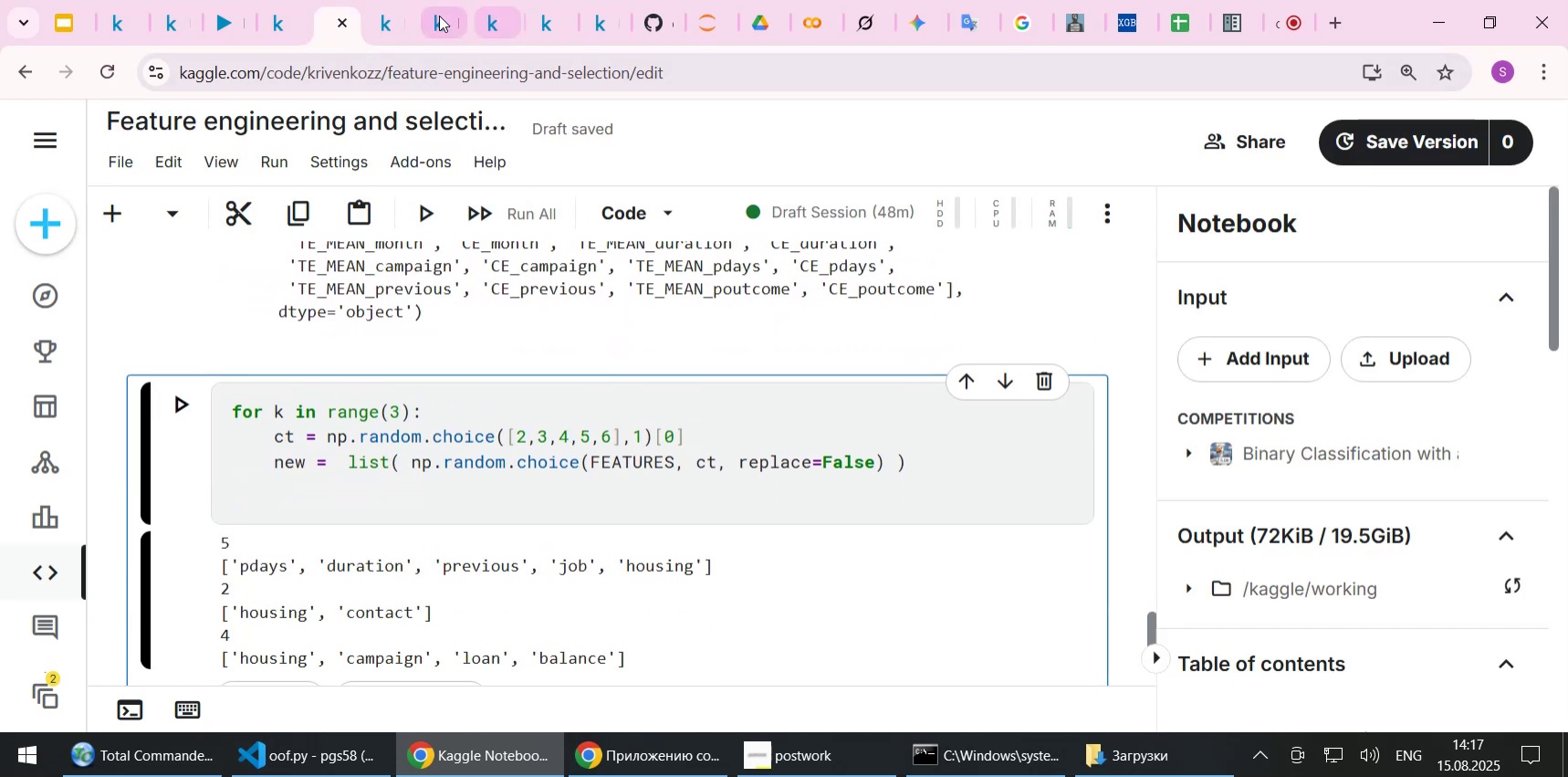 
left_click([393, 16])
 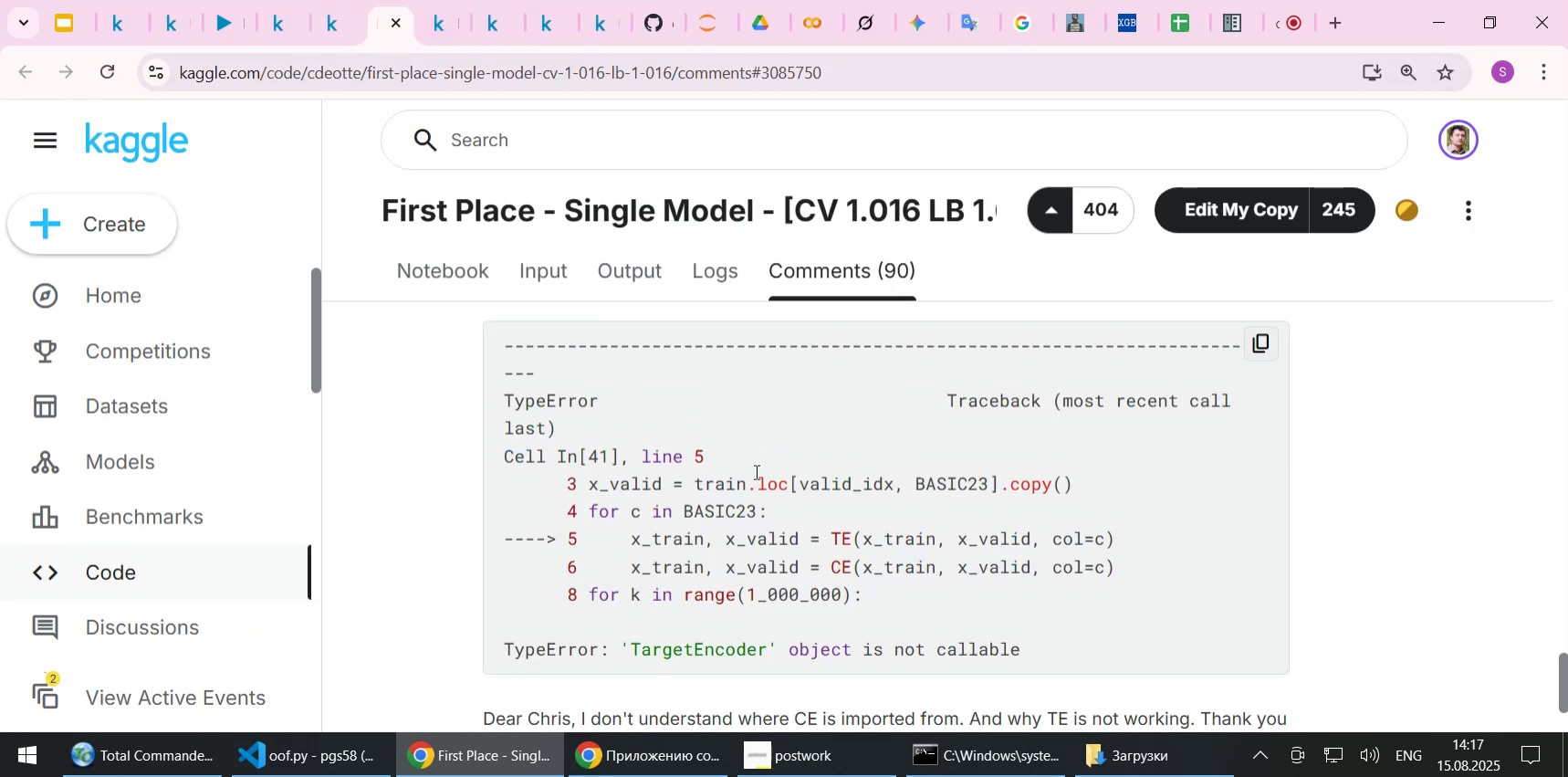 
scroll: coordinate [744, 485], scroll_direction: up, amount: 136.0
 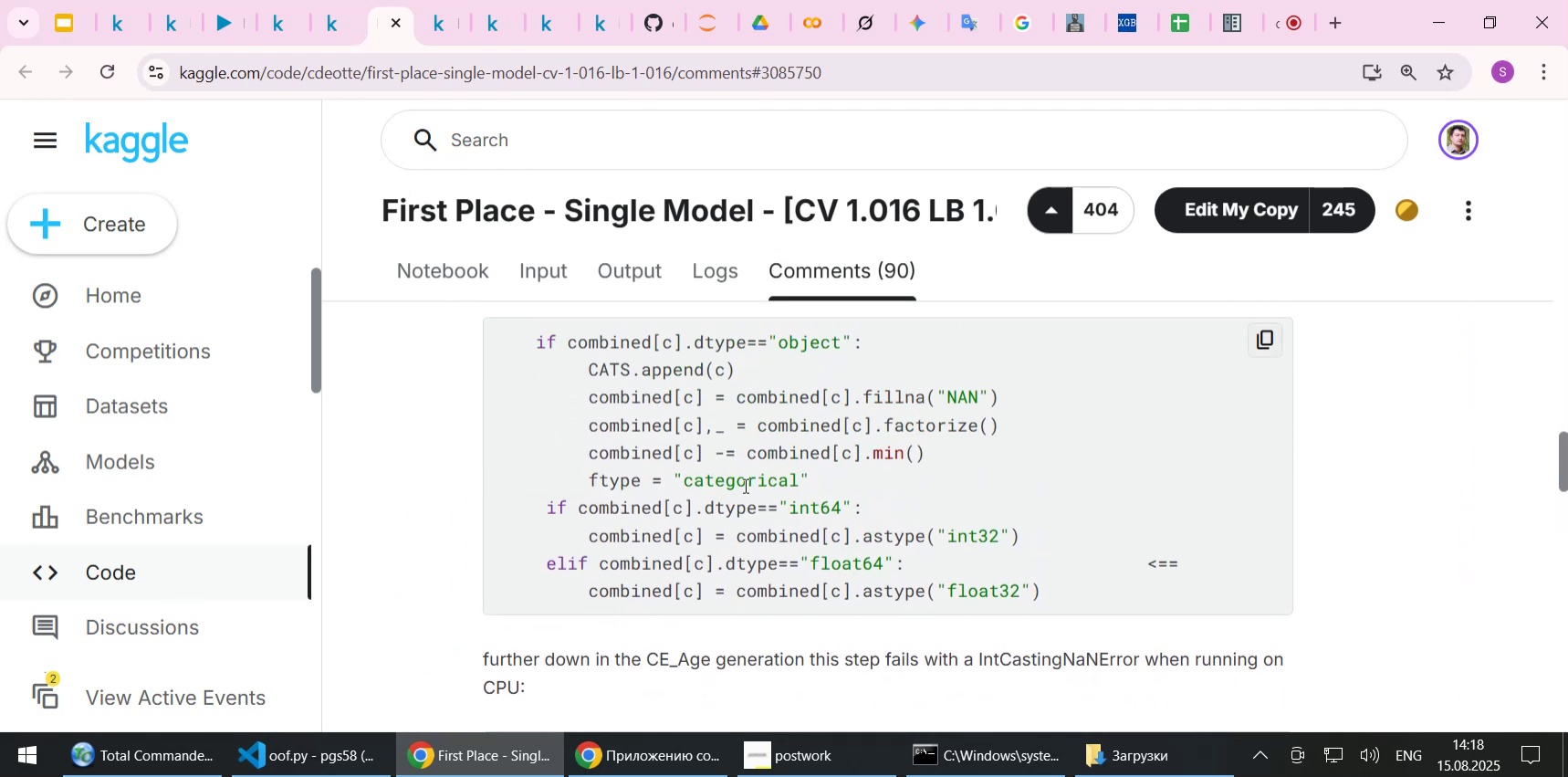 
scroll: coordinate [744, 485], scroll_direction: up, amount: 1.0
 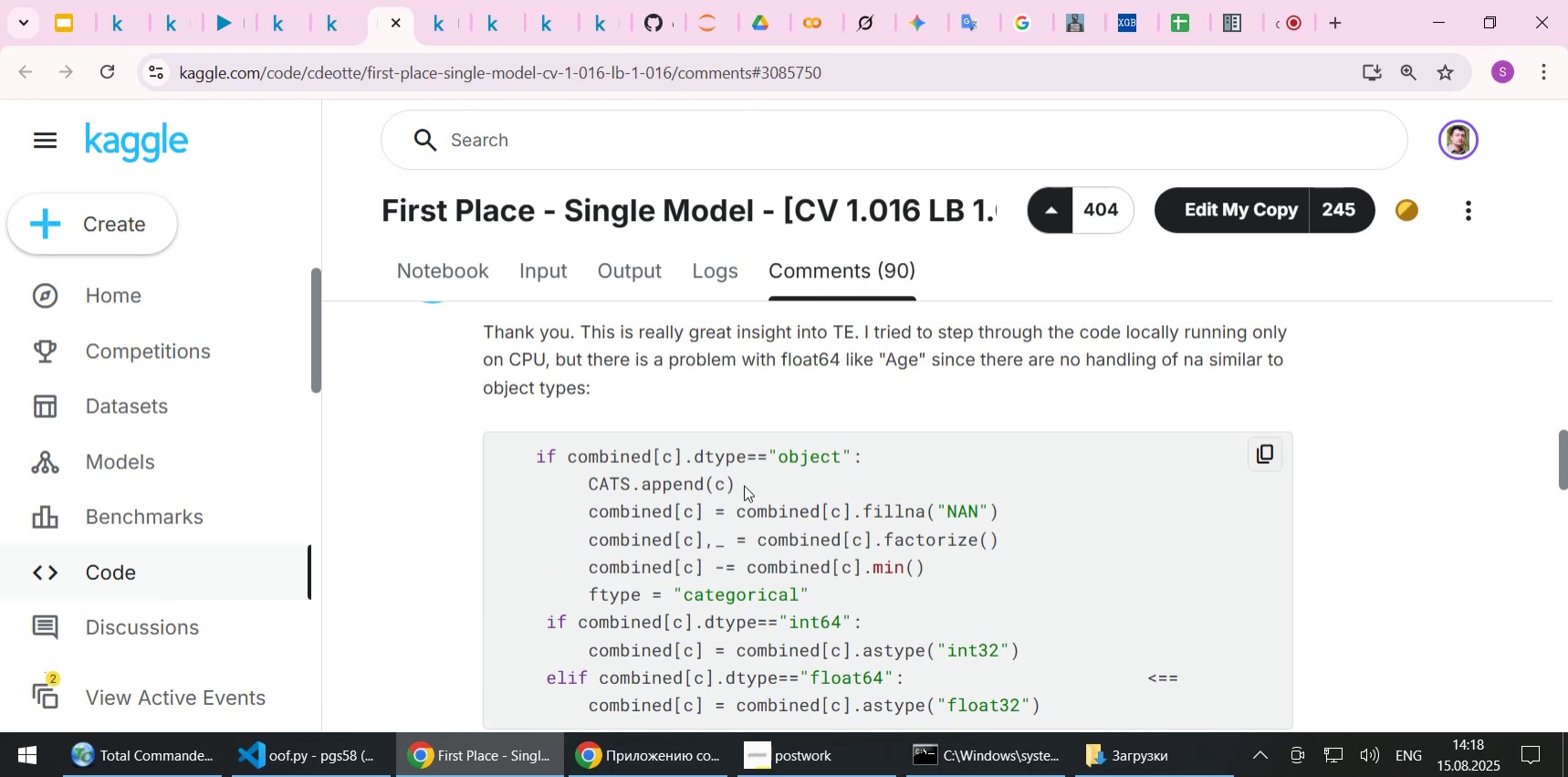 
wait(9.63)
 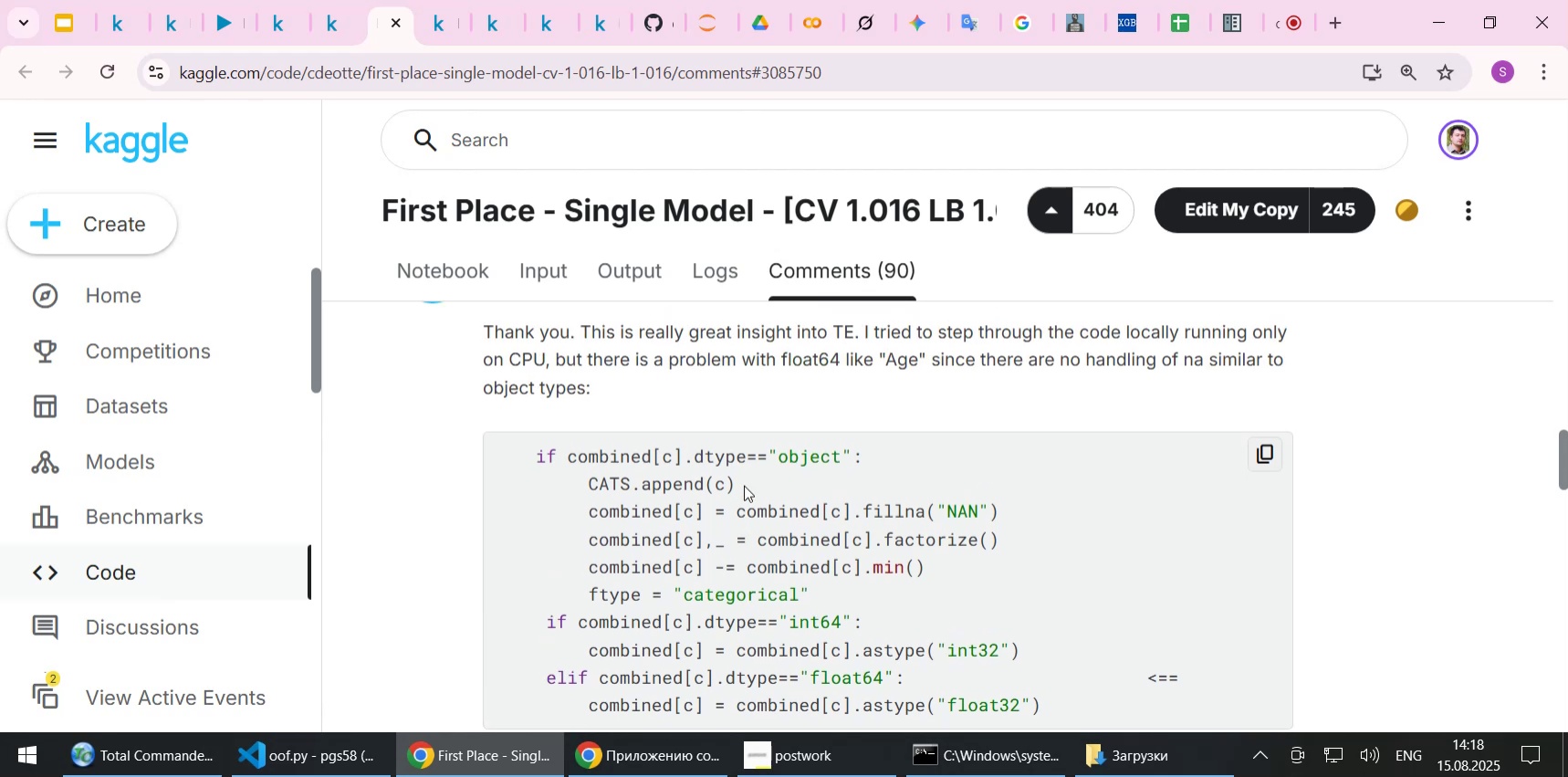 
scroll: coordinate [744, 485], scroll_direction: down, amount: 8.0
 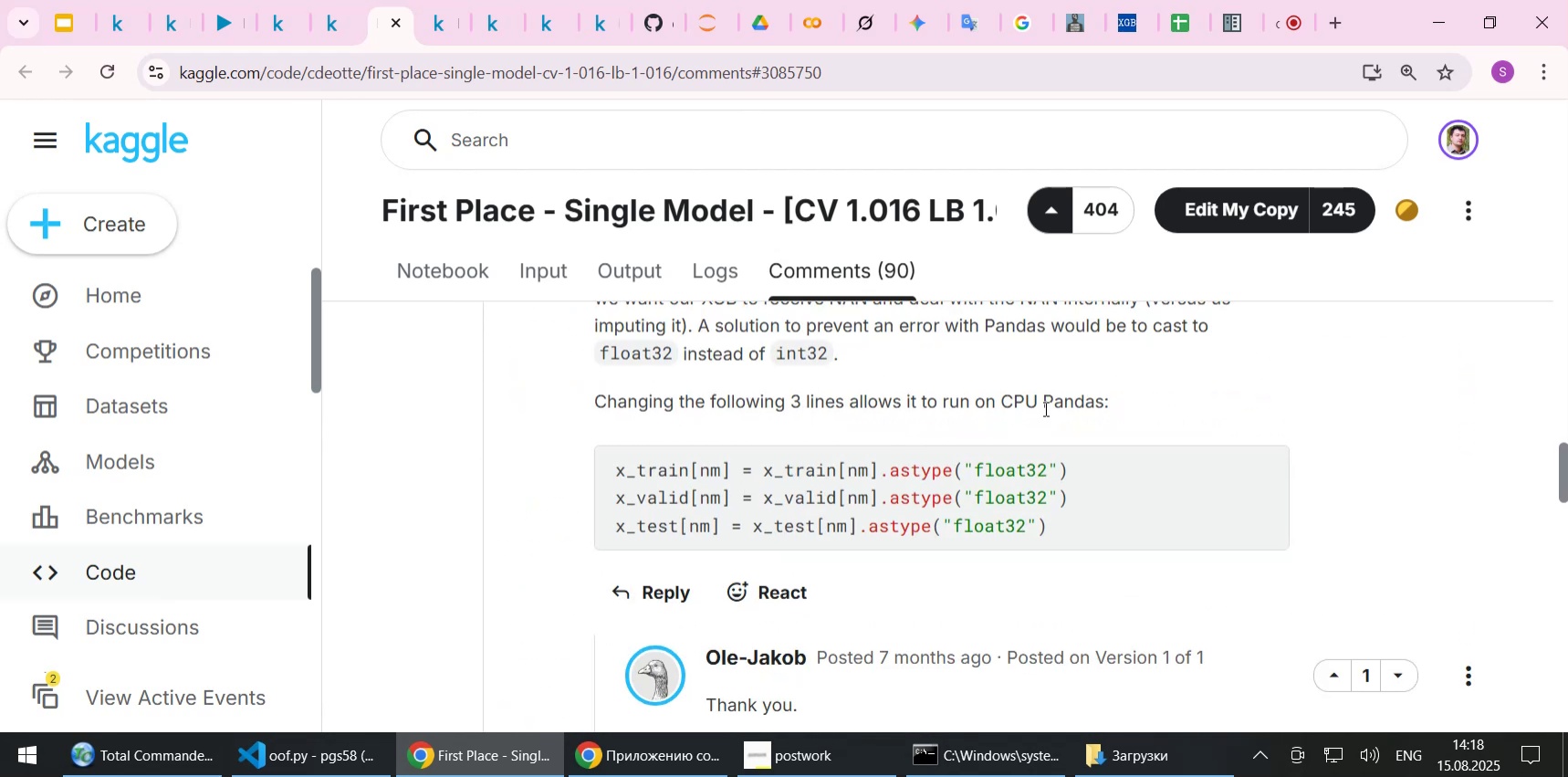 
wait(8.63)
 